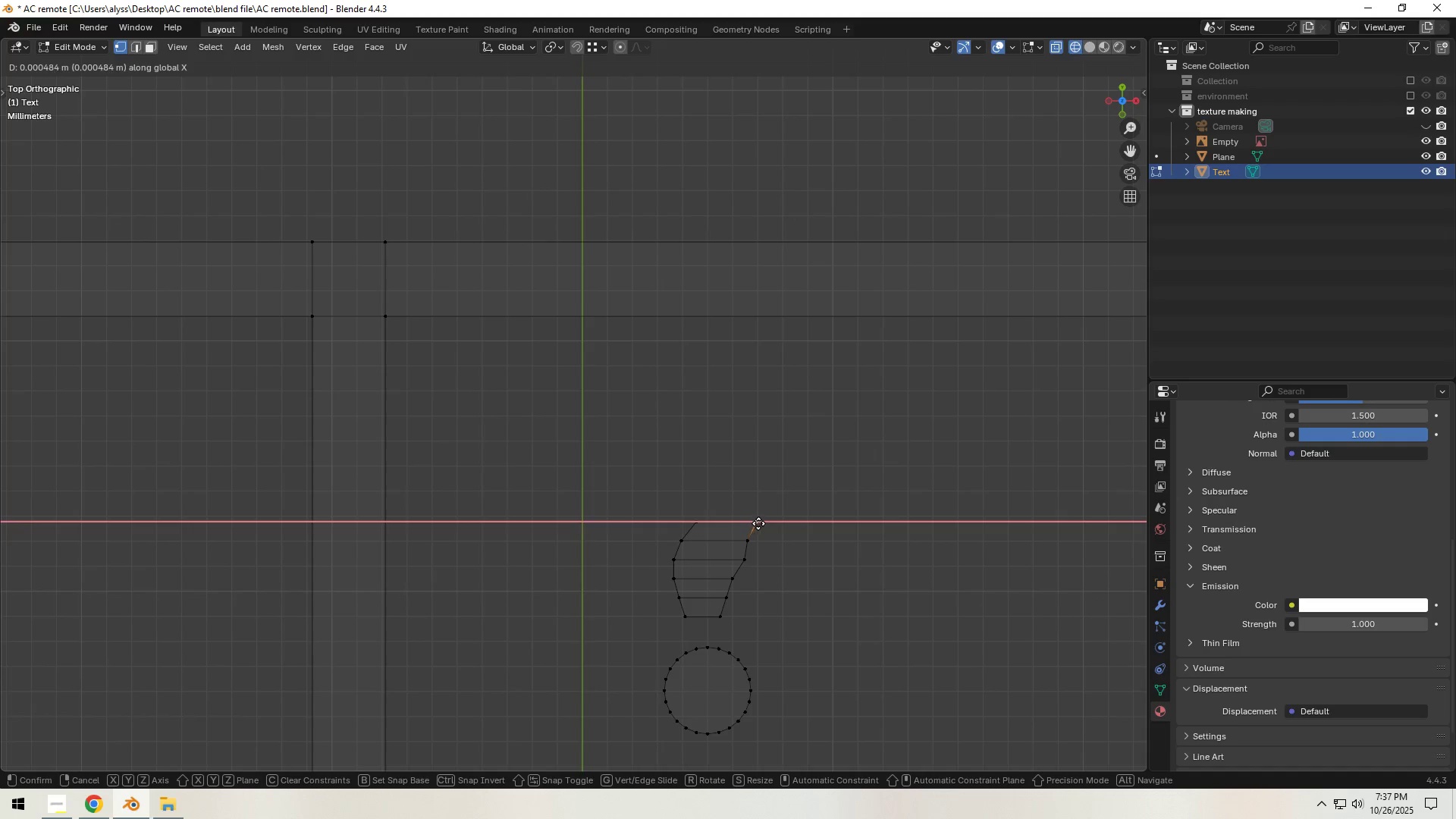 
left_click([758, 523])
 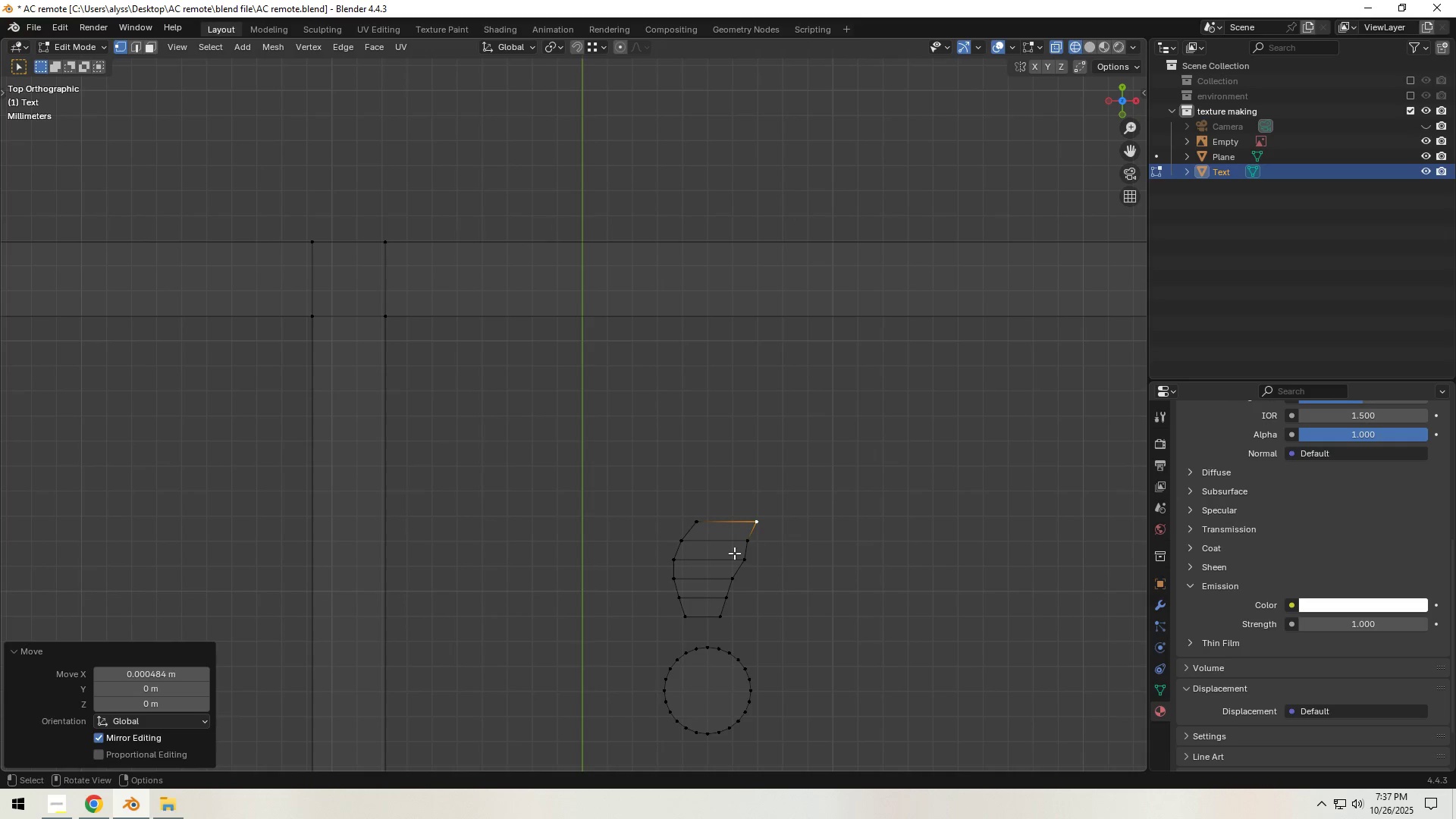 
key(Control+R)
 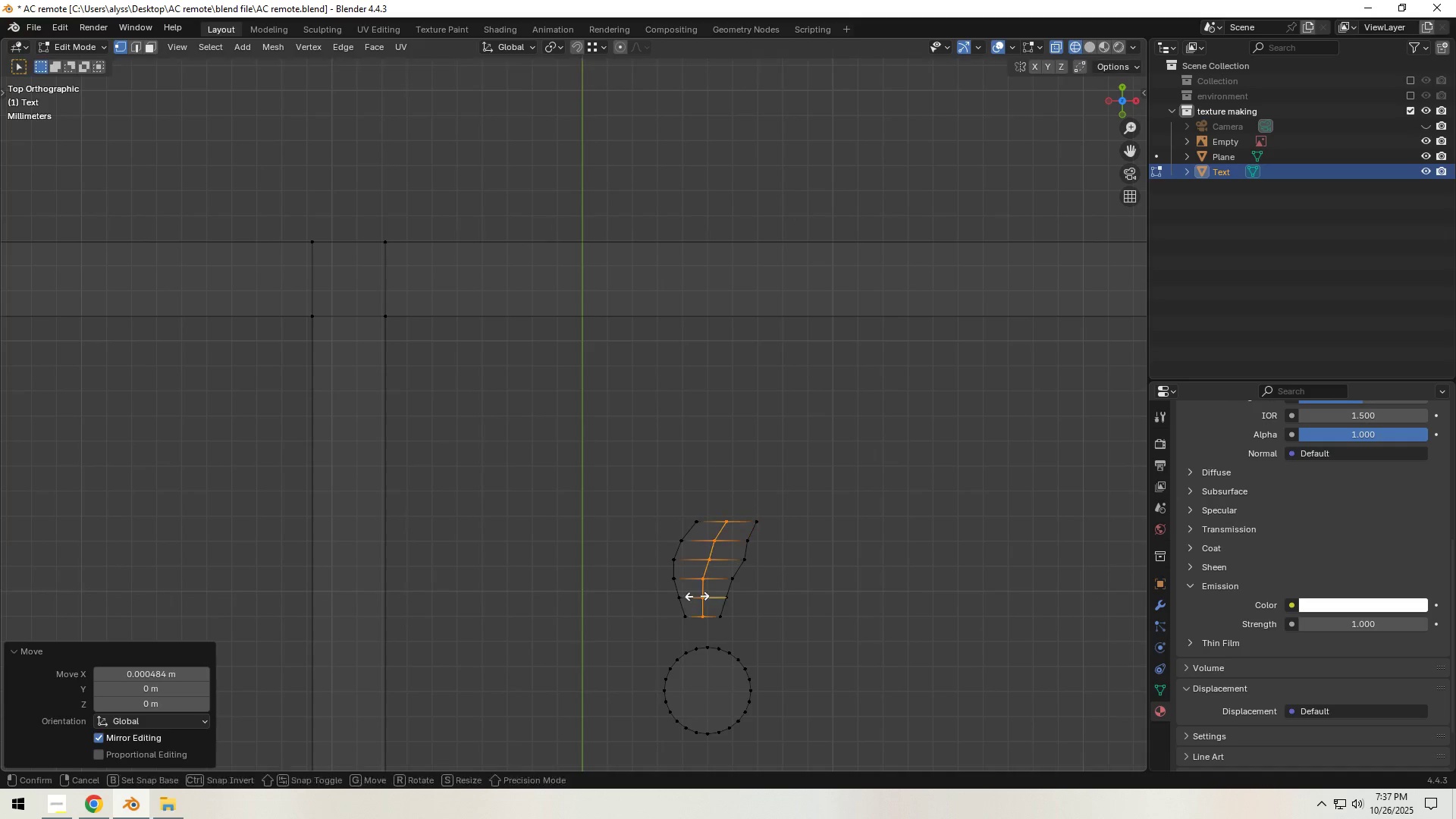 
left_click([697, 596])
 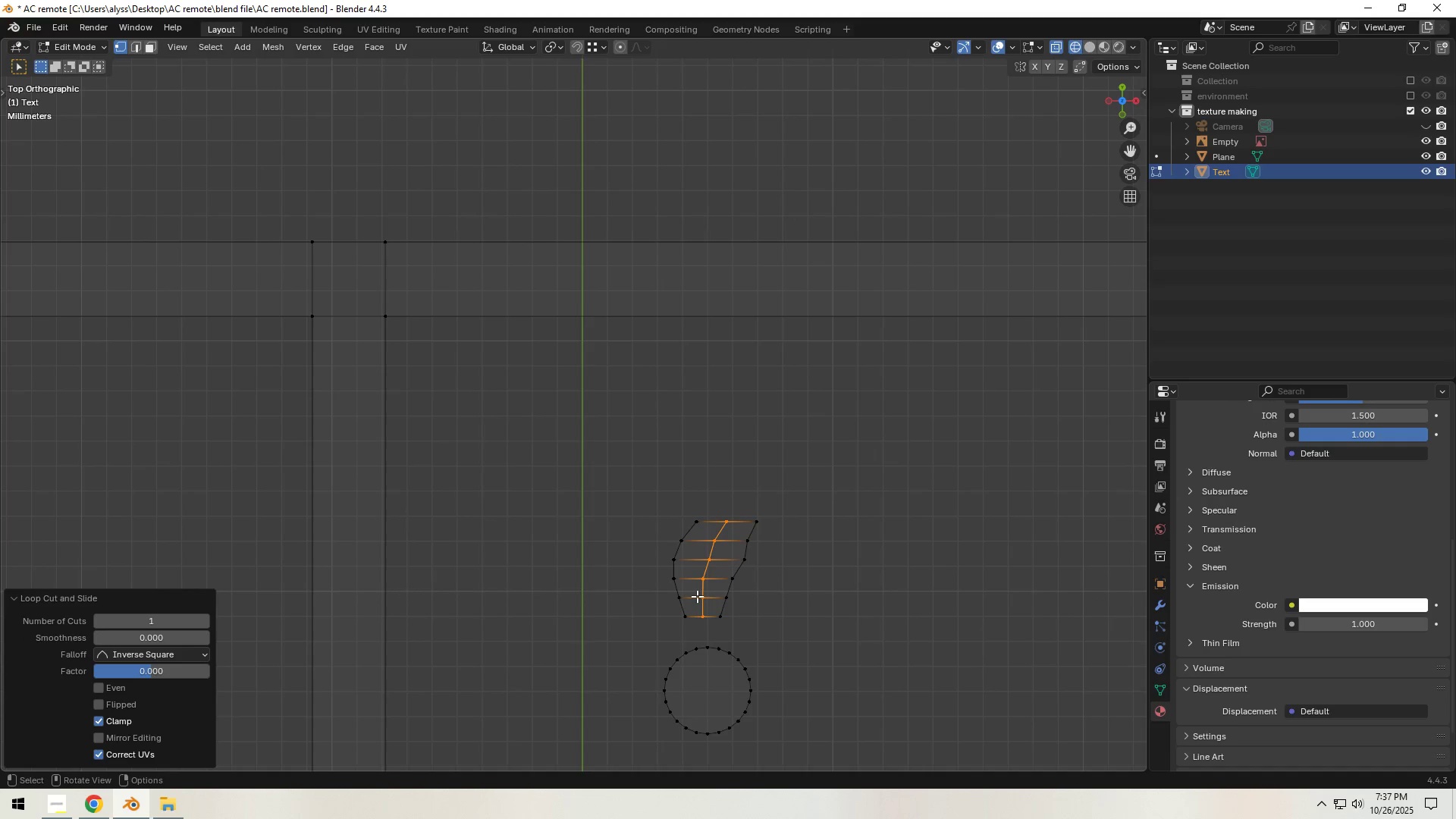 
right_click([697, 596])
 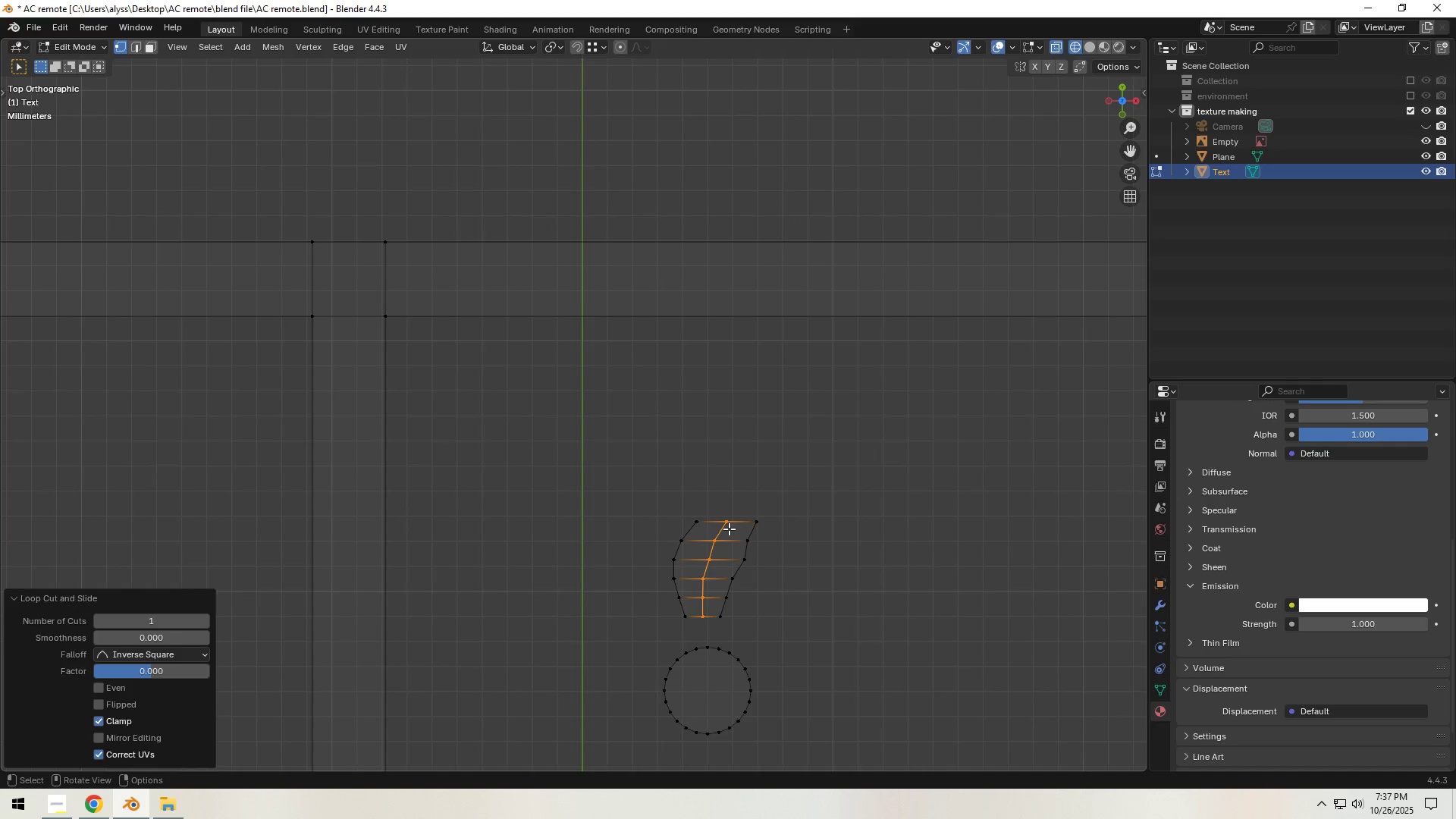 
left_click([728, 523])
 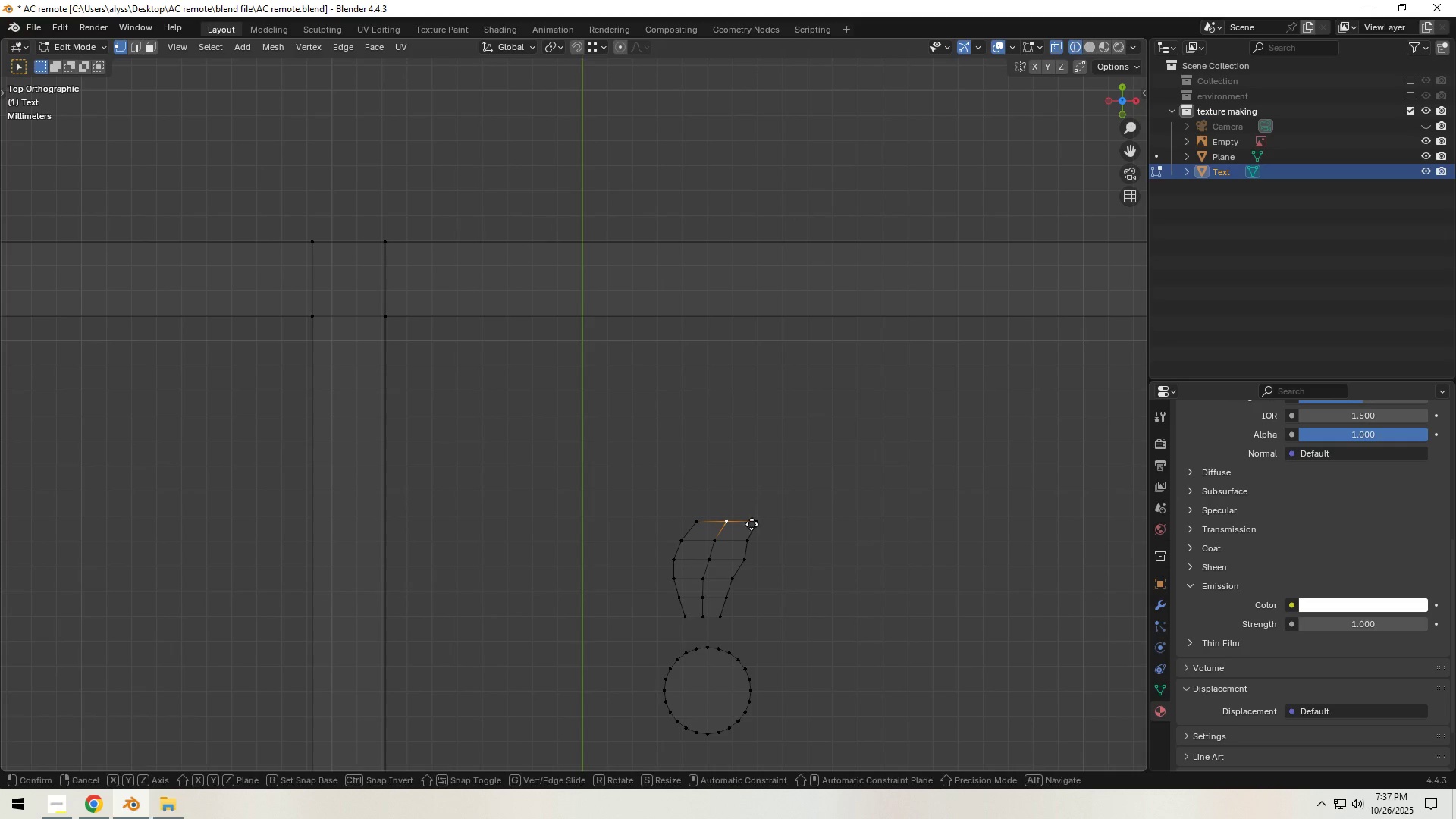 
key(G)
 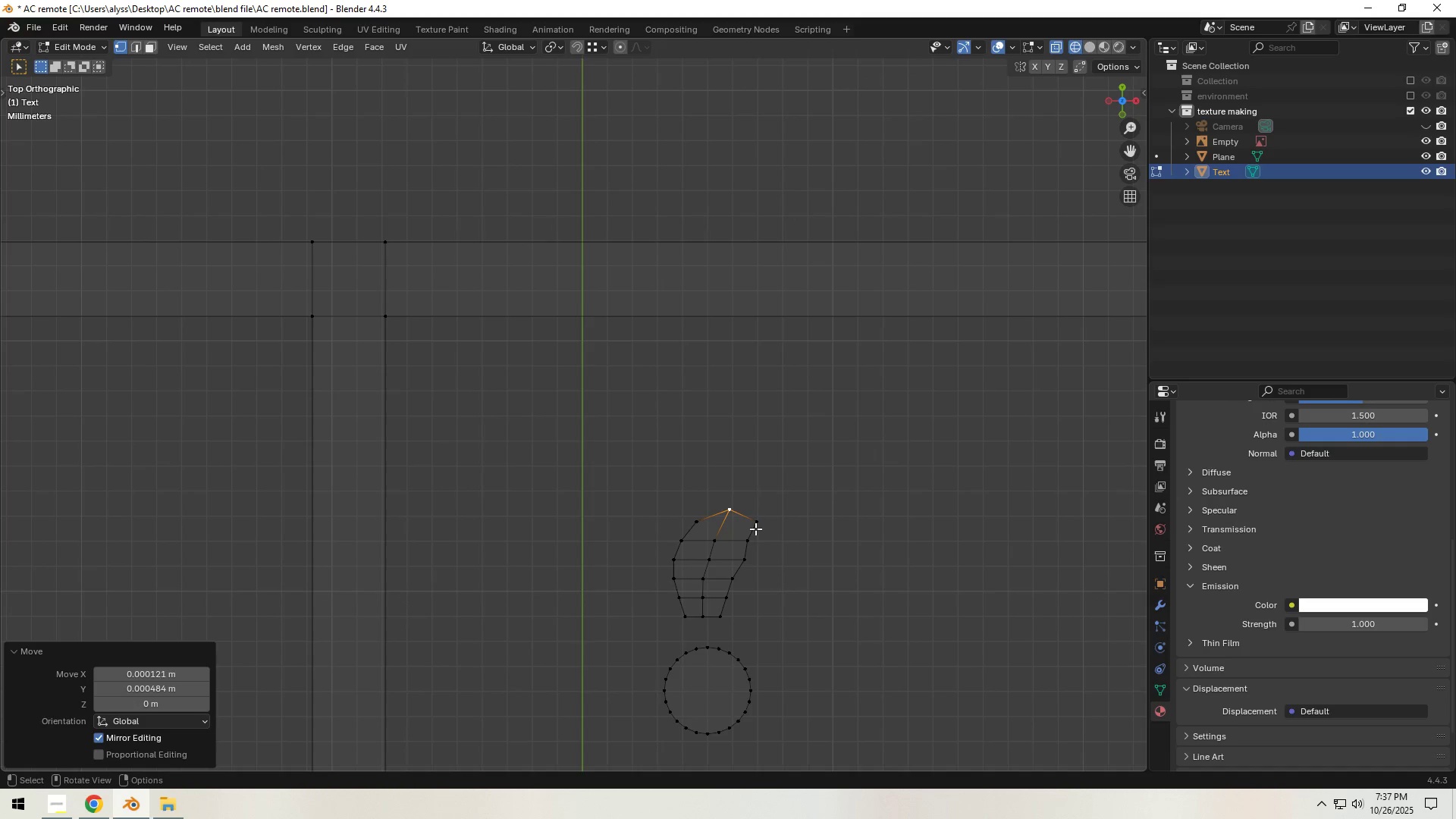 
double_click([762, 526])
 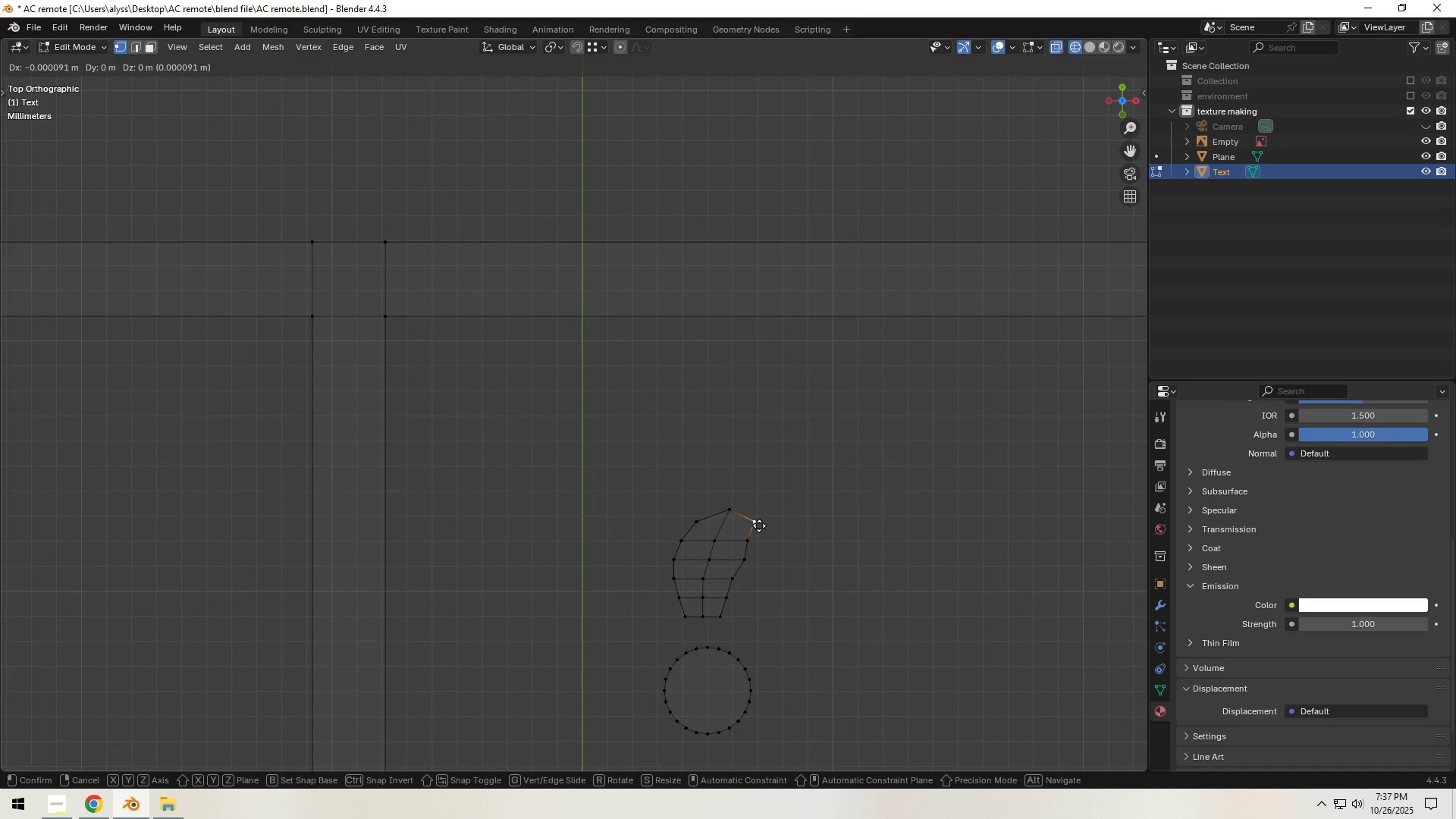 
key(G)
 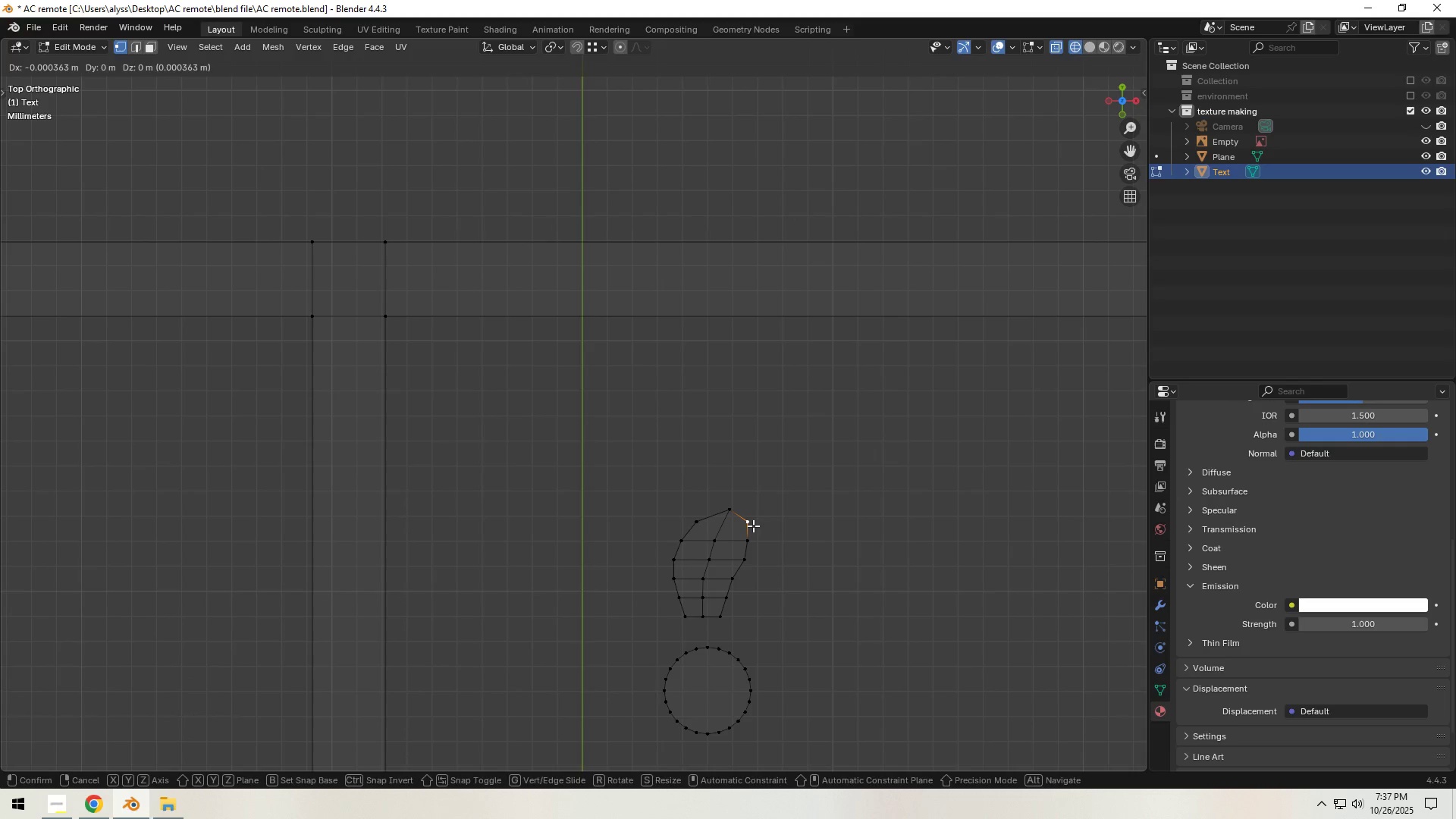 
left_click([753, 526])
 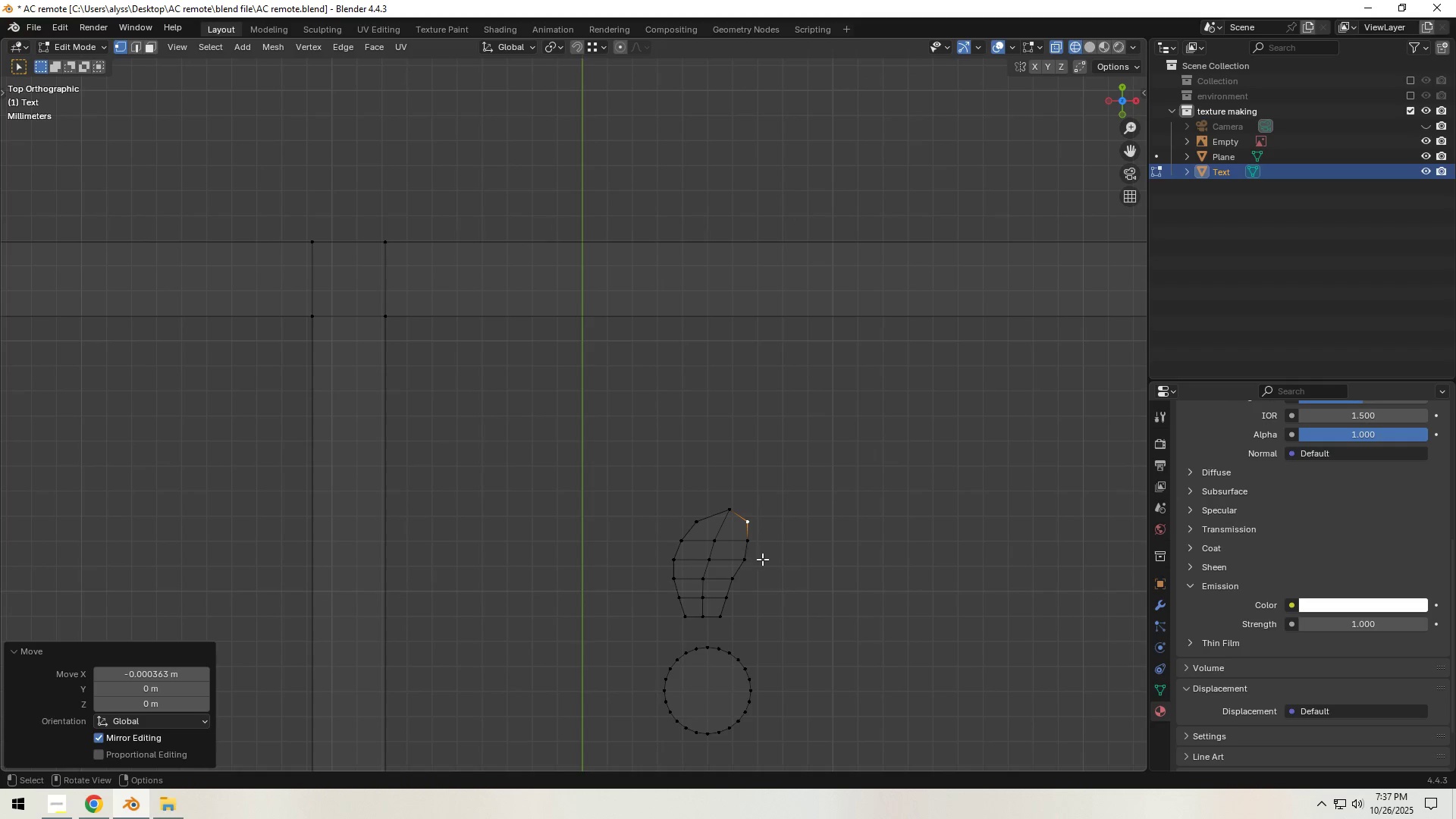 
scroll: coordinate [780, 559], scroll_direction: down, amount: 3.0
 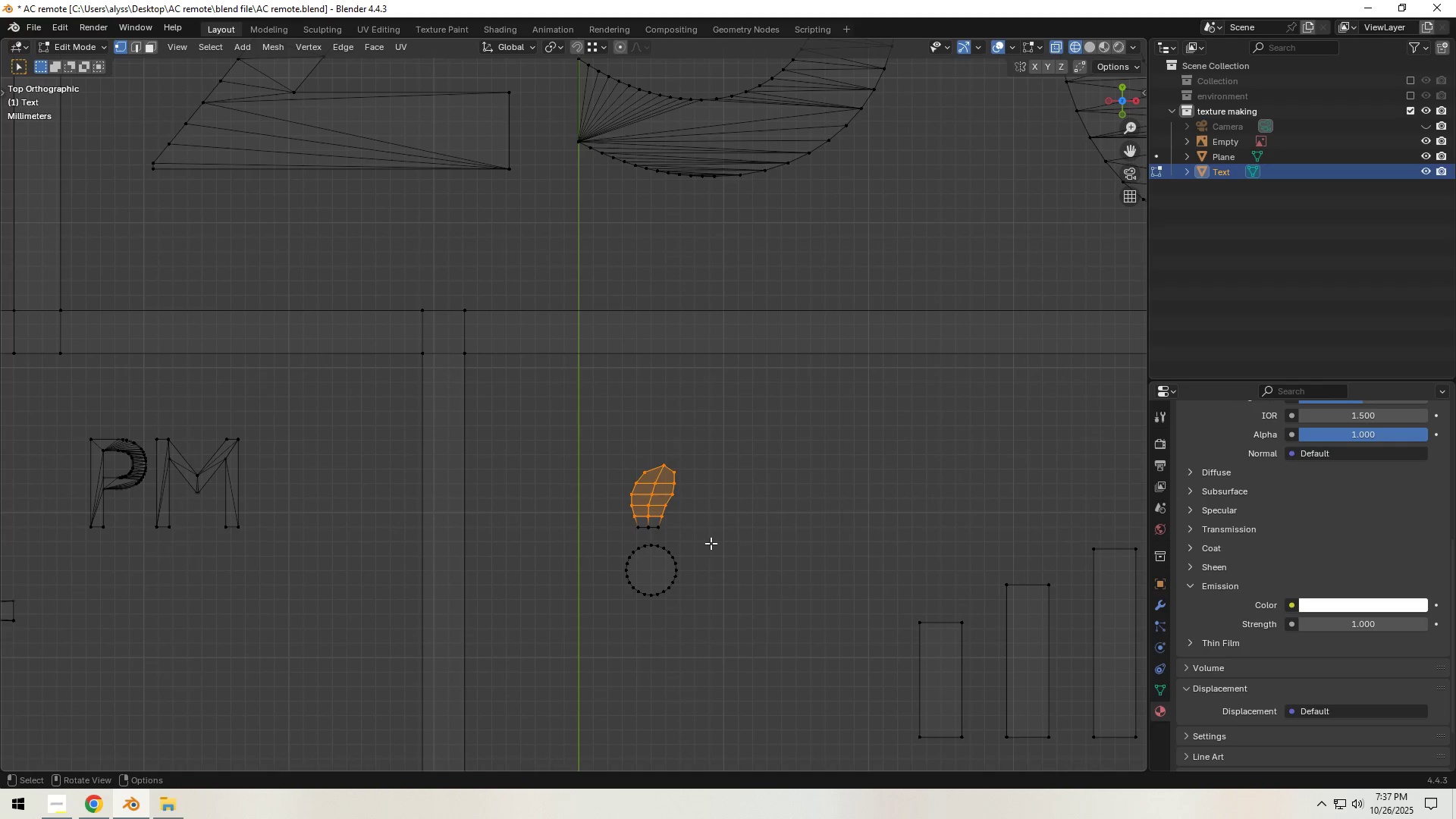 
hold_key(key=AltLeft, duration=0.49)
left_click([674, 585])
 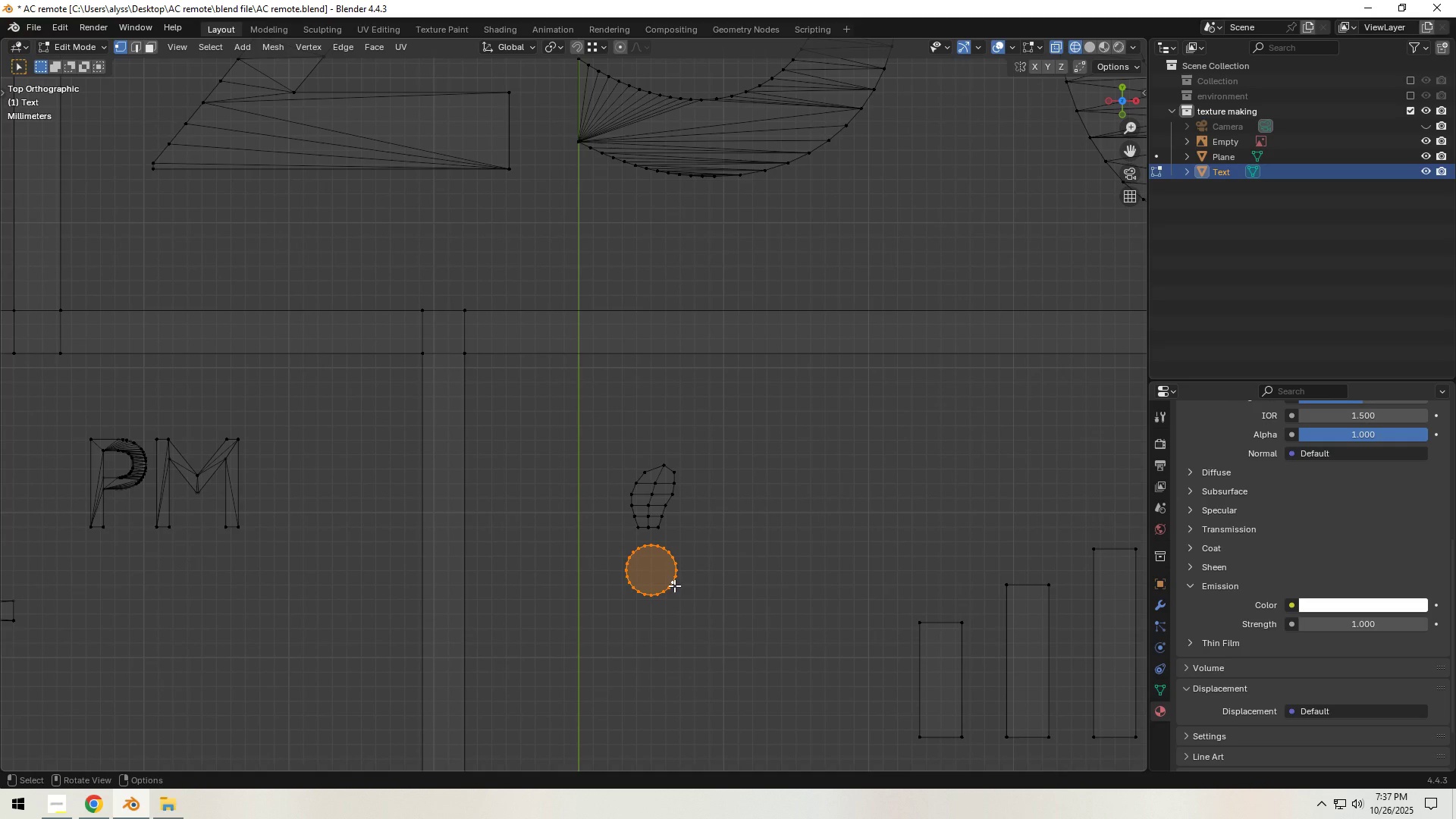 
key(Shift+S)
 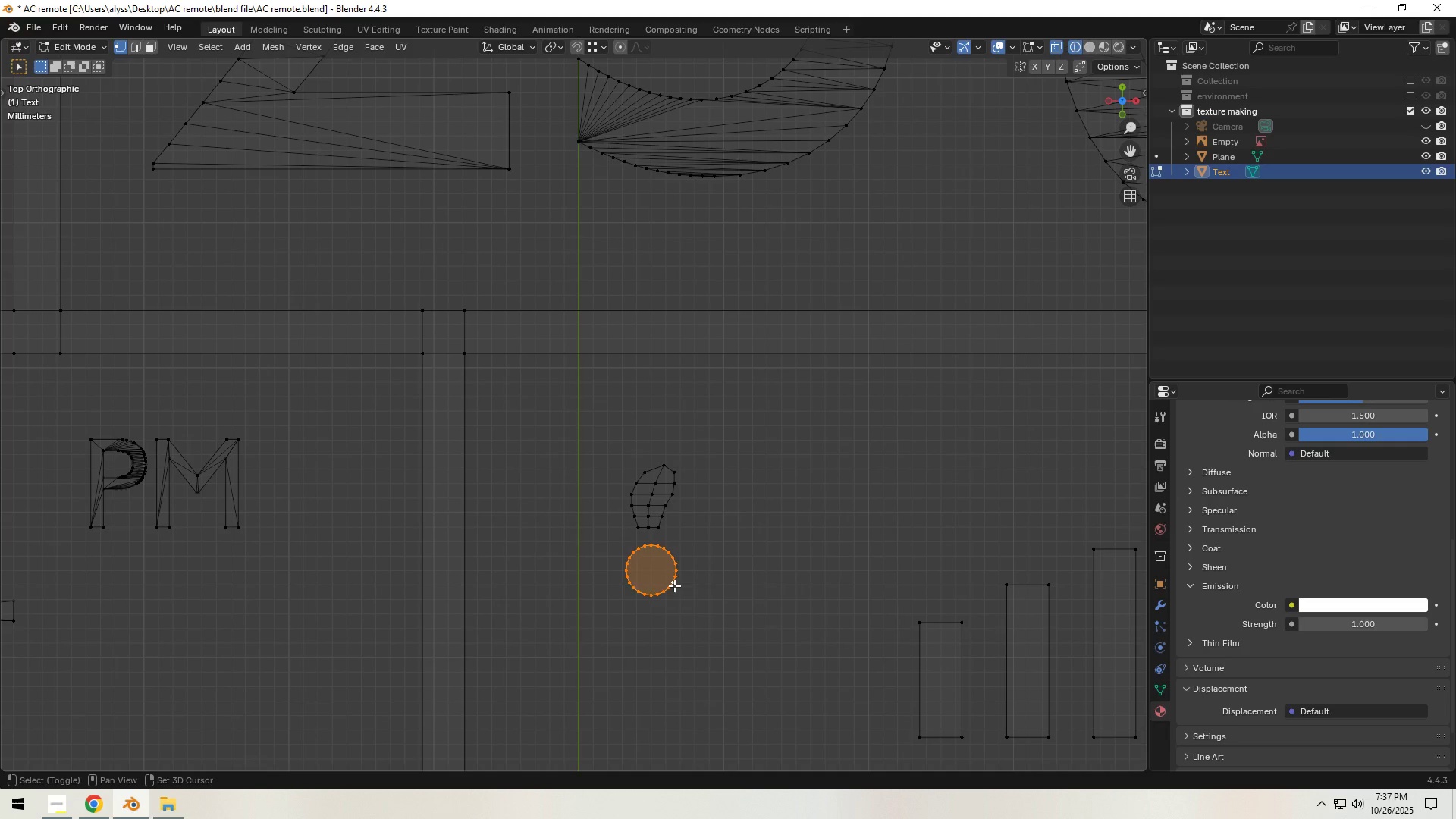 
hold_key(key=S, duration=0.94)
 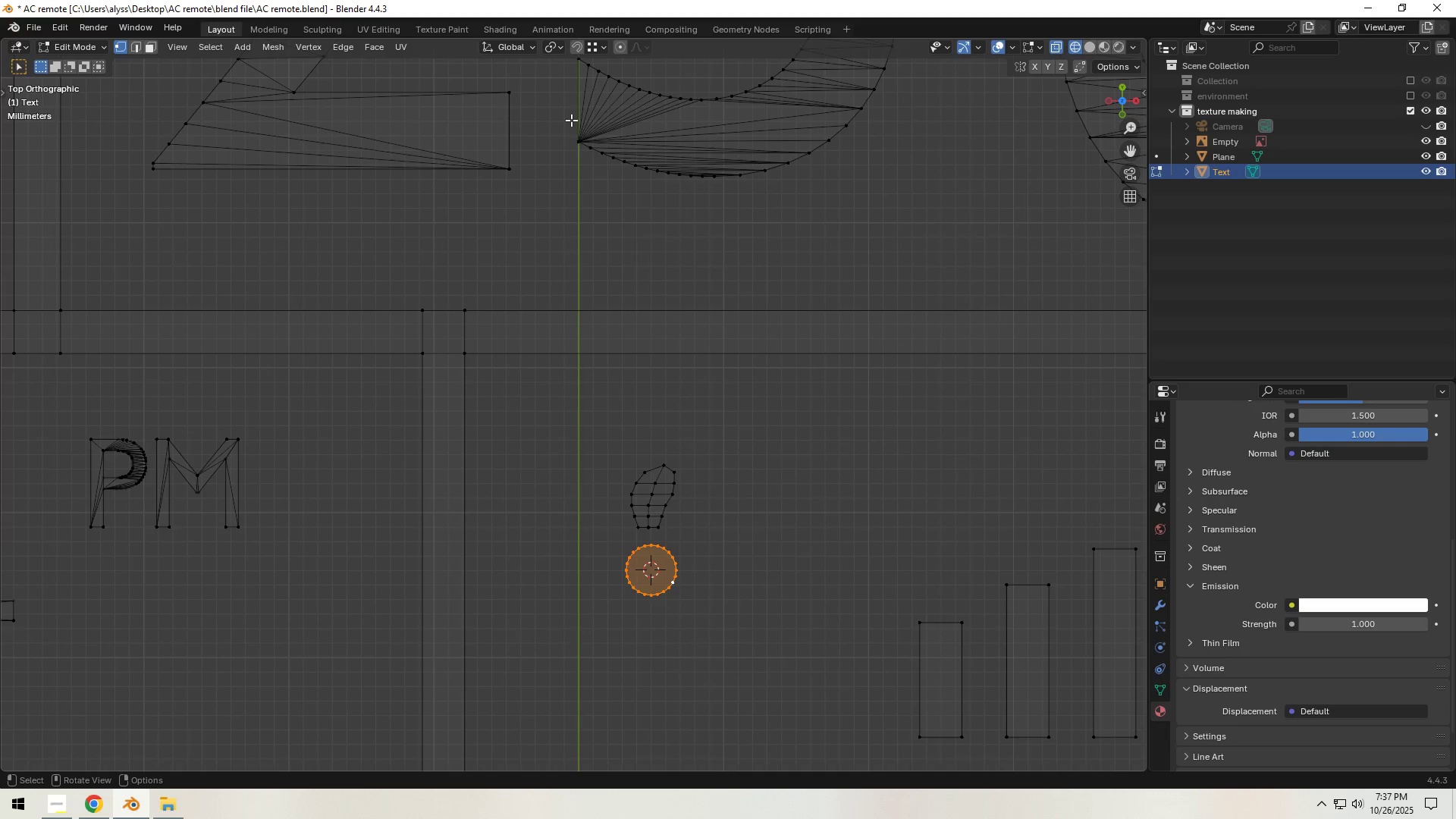 
left_click([556, 45])
 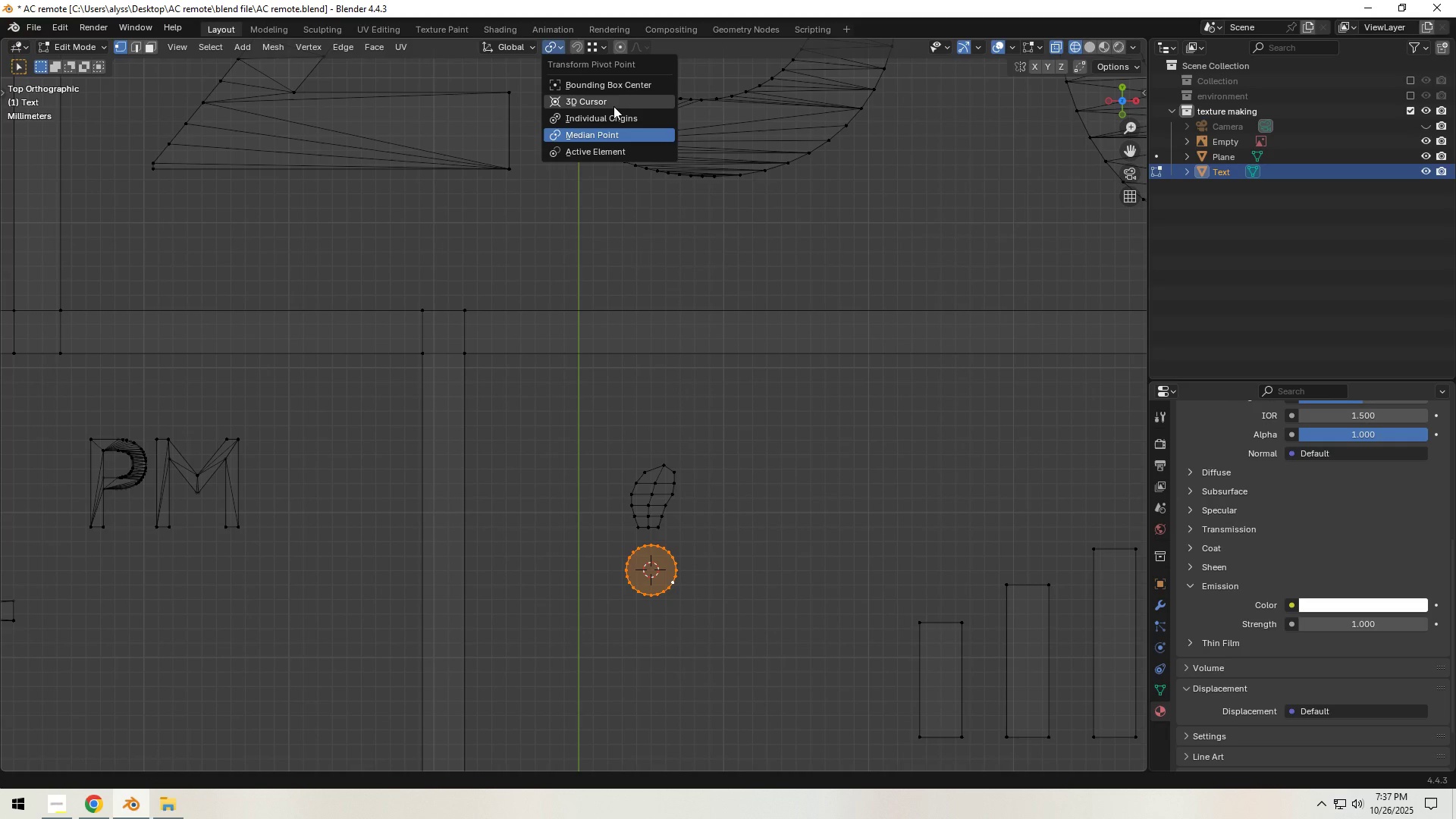 
left_click([613, 106])
 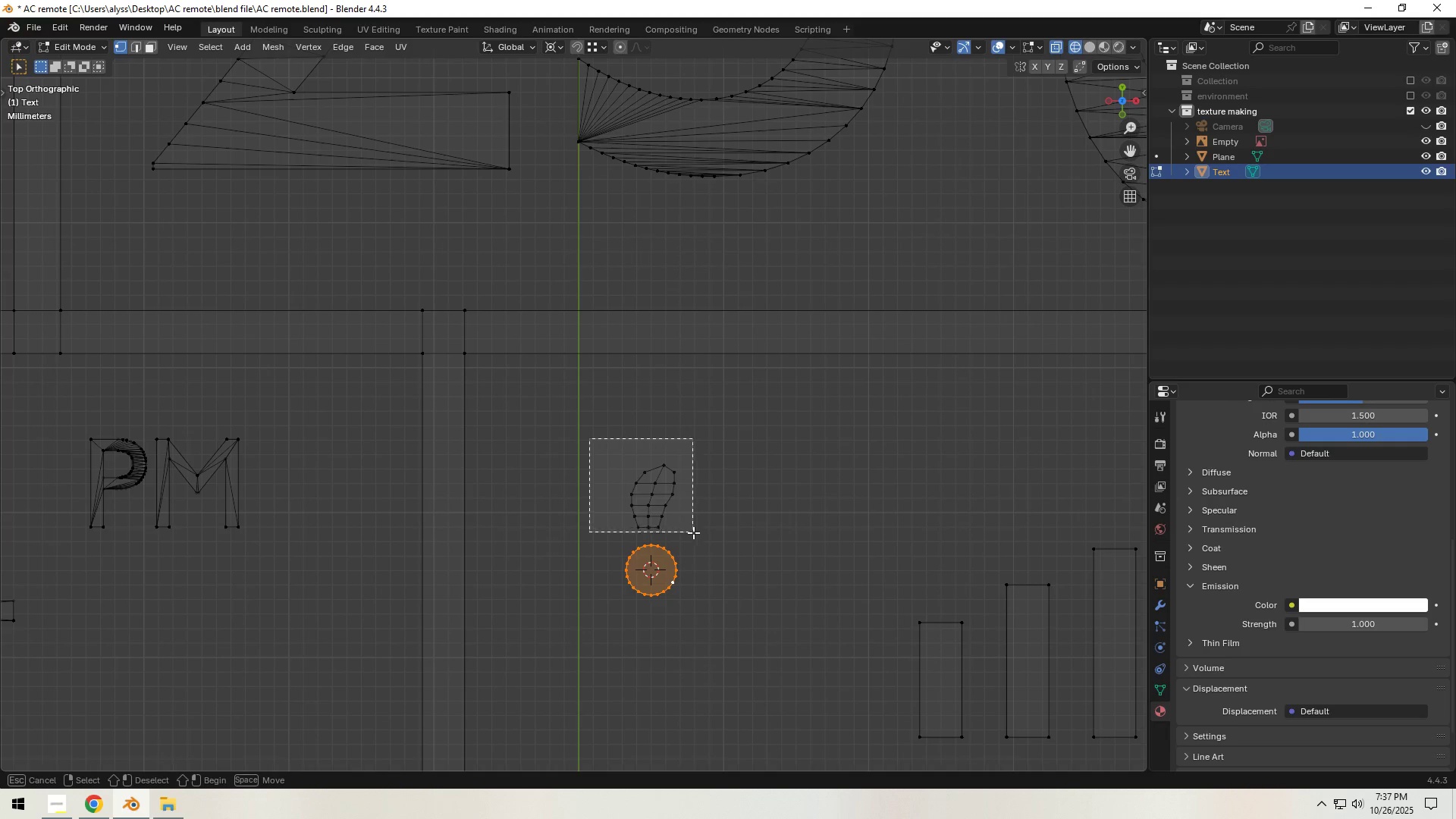 
key(Shift+ShiftLeft)
 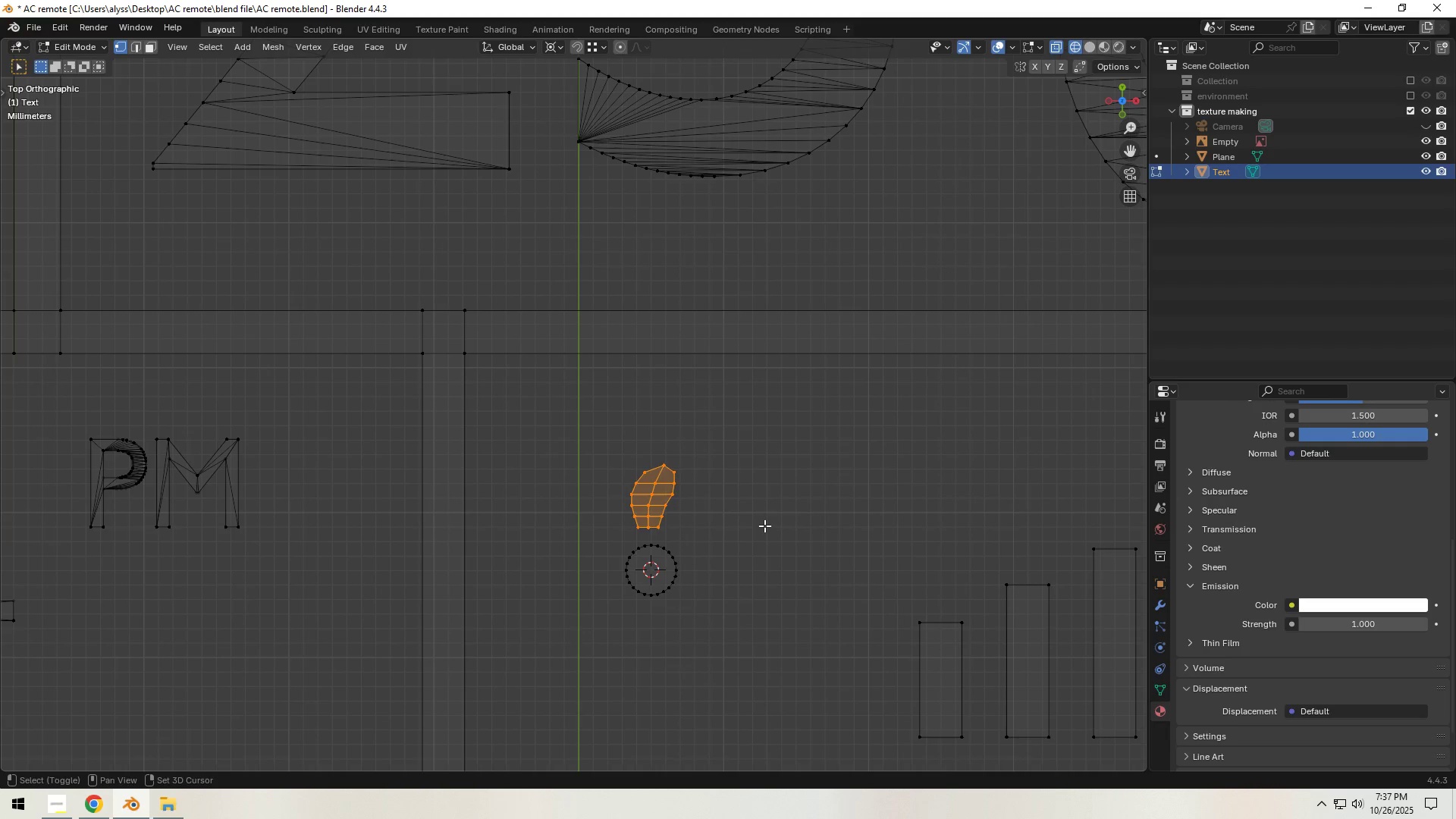 
key(Shift+D)
 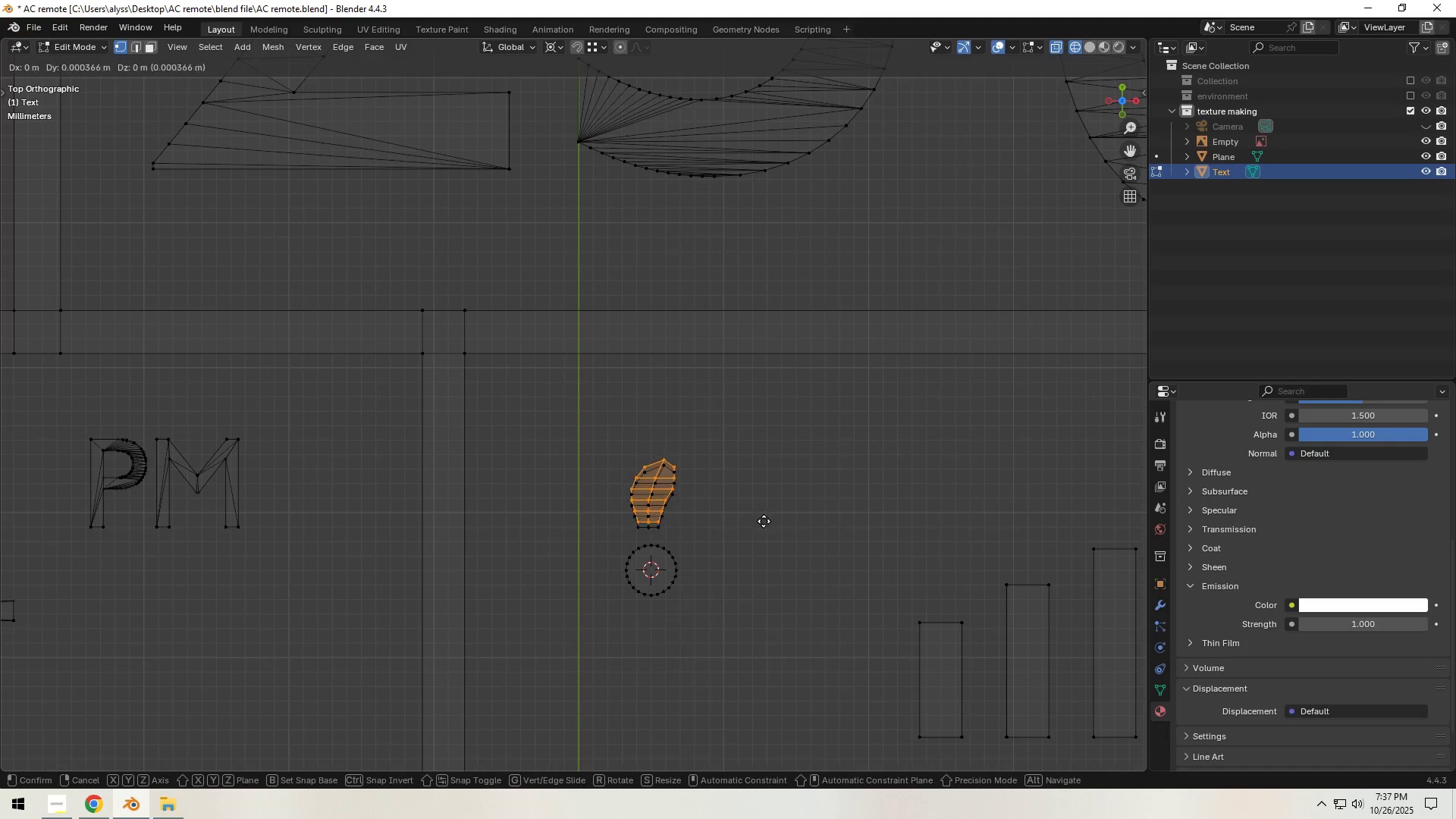 
right_click([763, 522])
 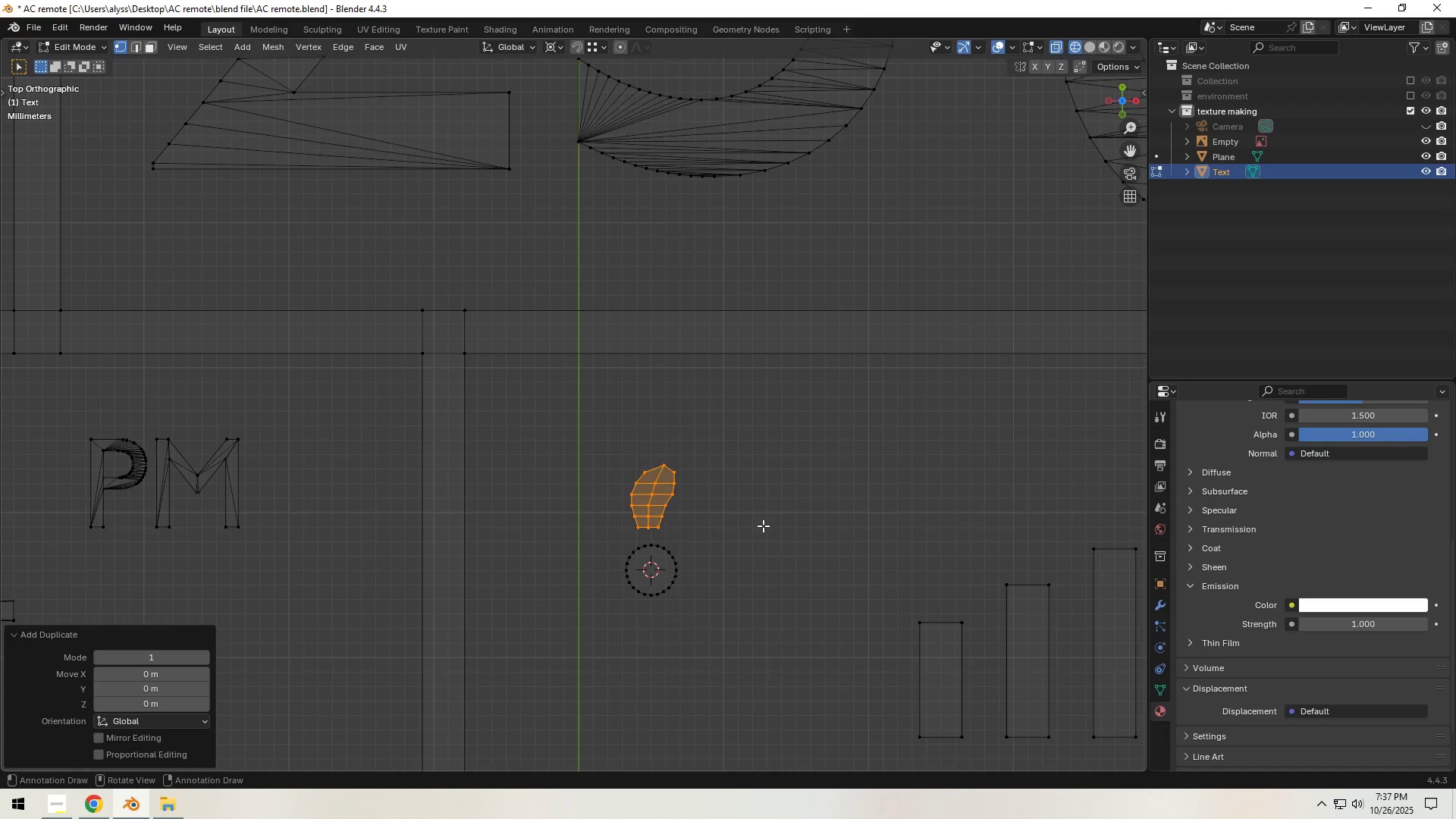 
type(rz)
 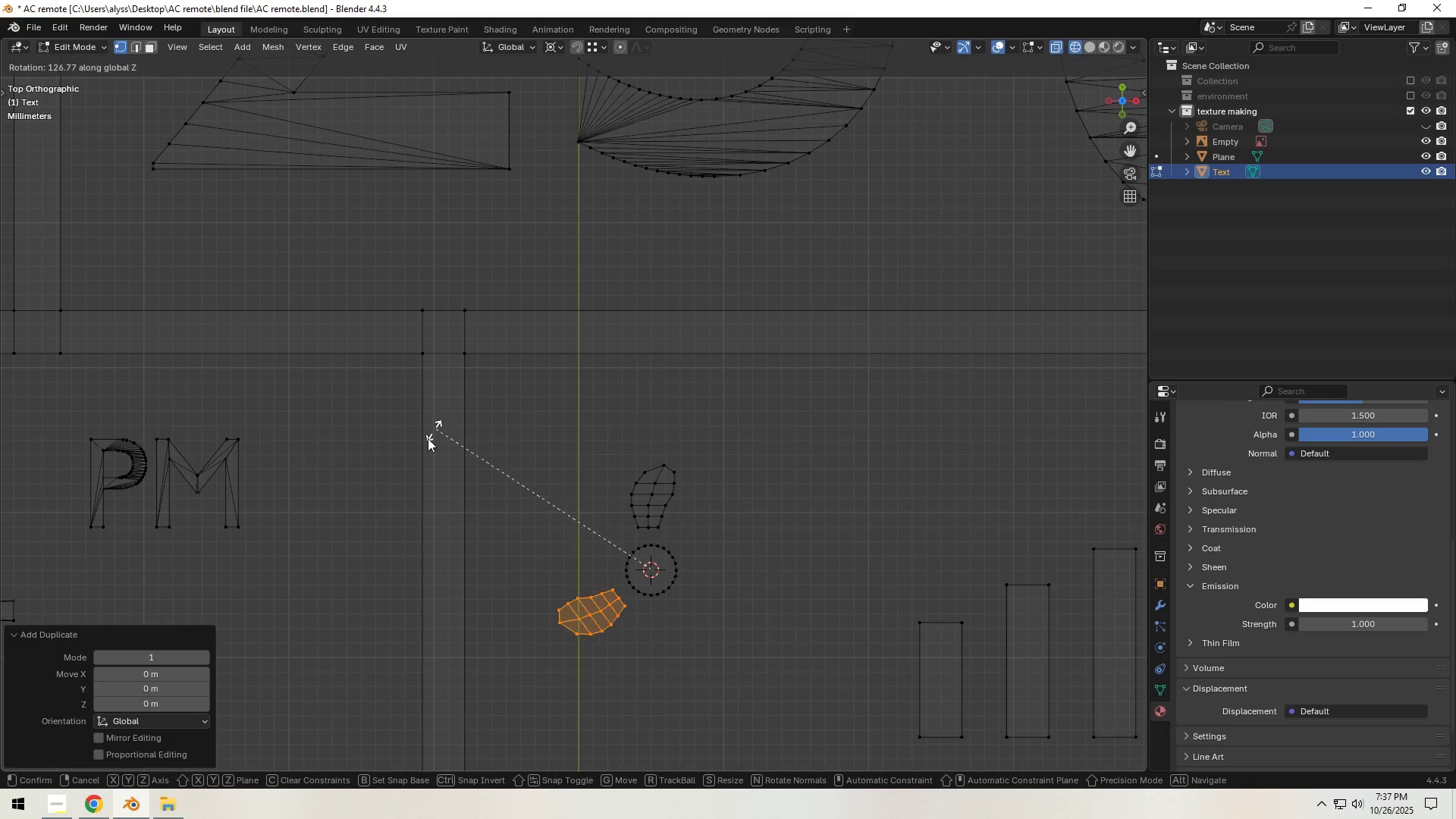 
left_click([427, 444])
 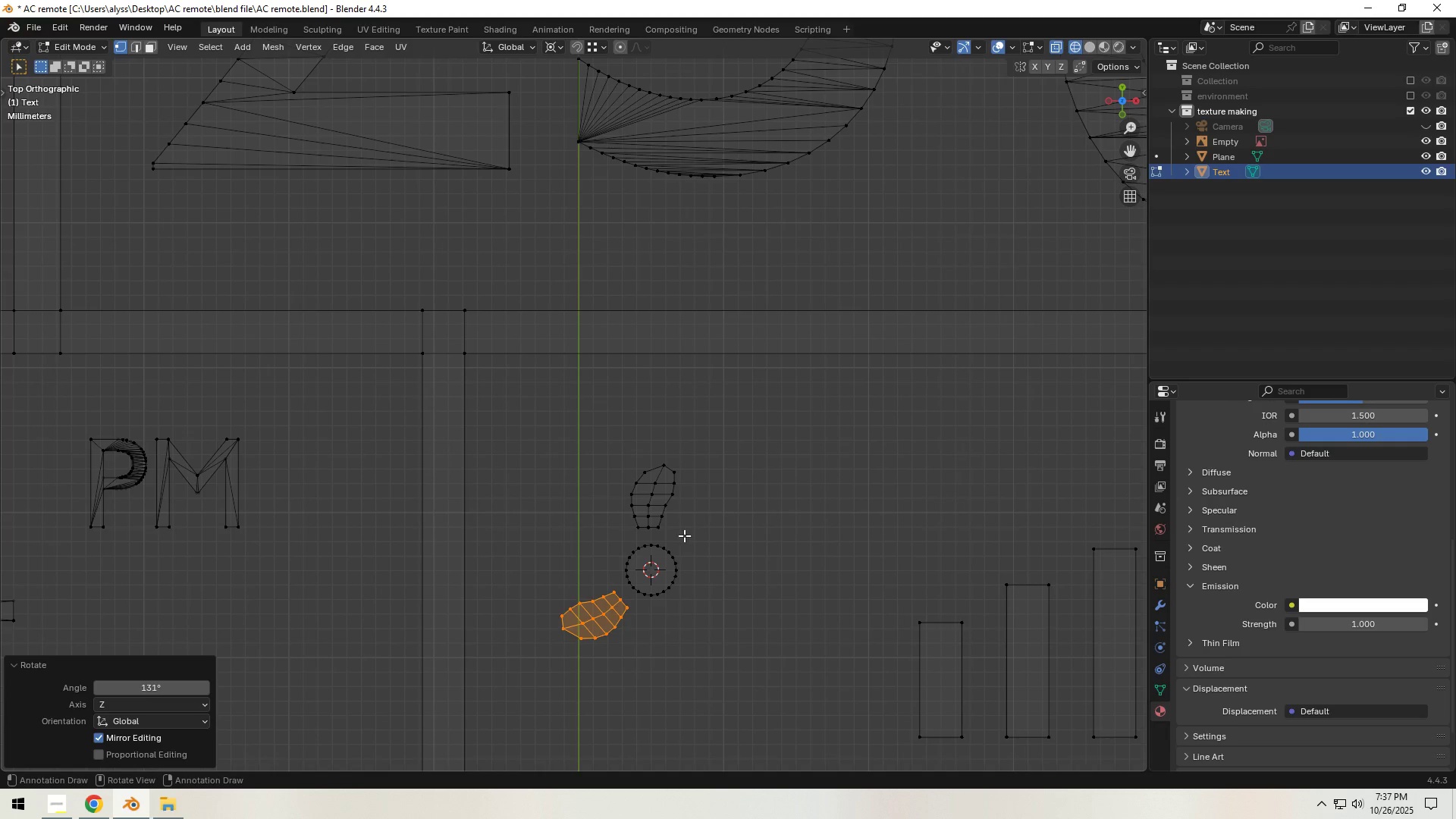 
key(Shift+ShiftLeft)
 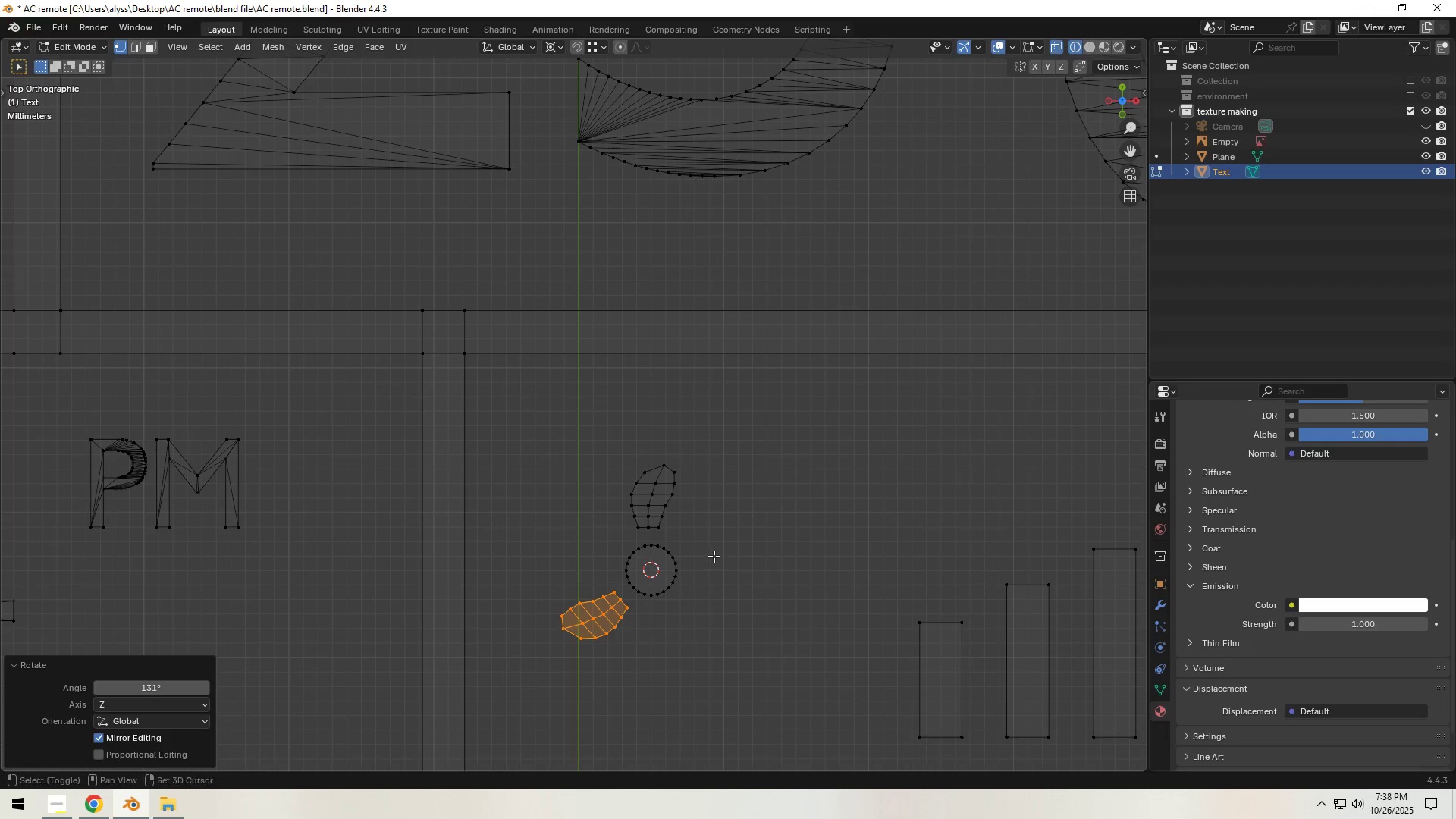 
key(Shift+D)
 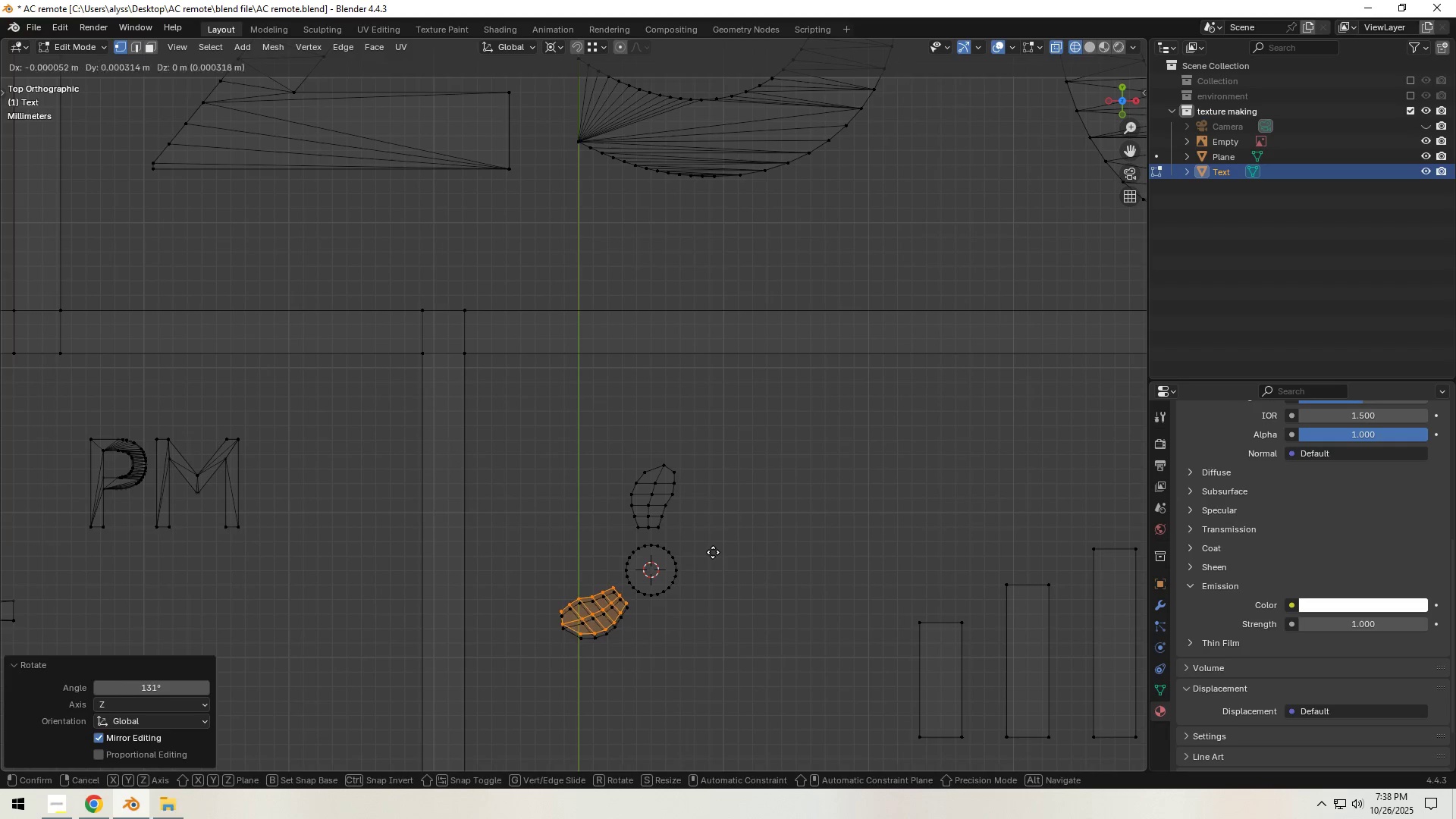 
right_click([713, 552])
 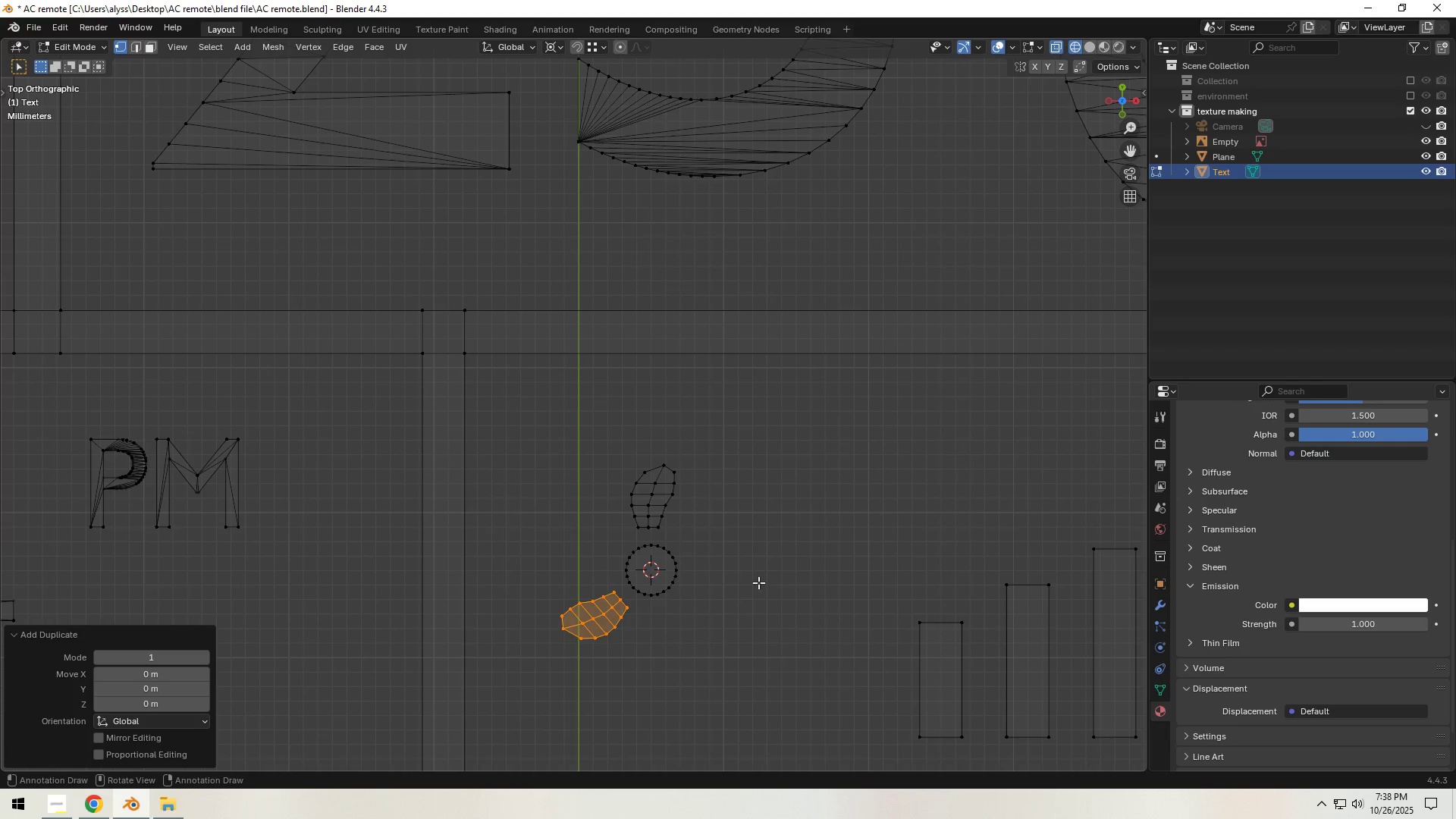 
type(rz)
 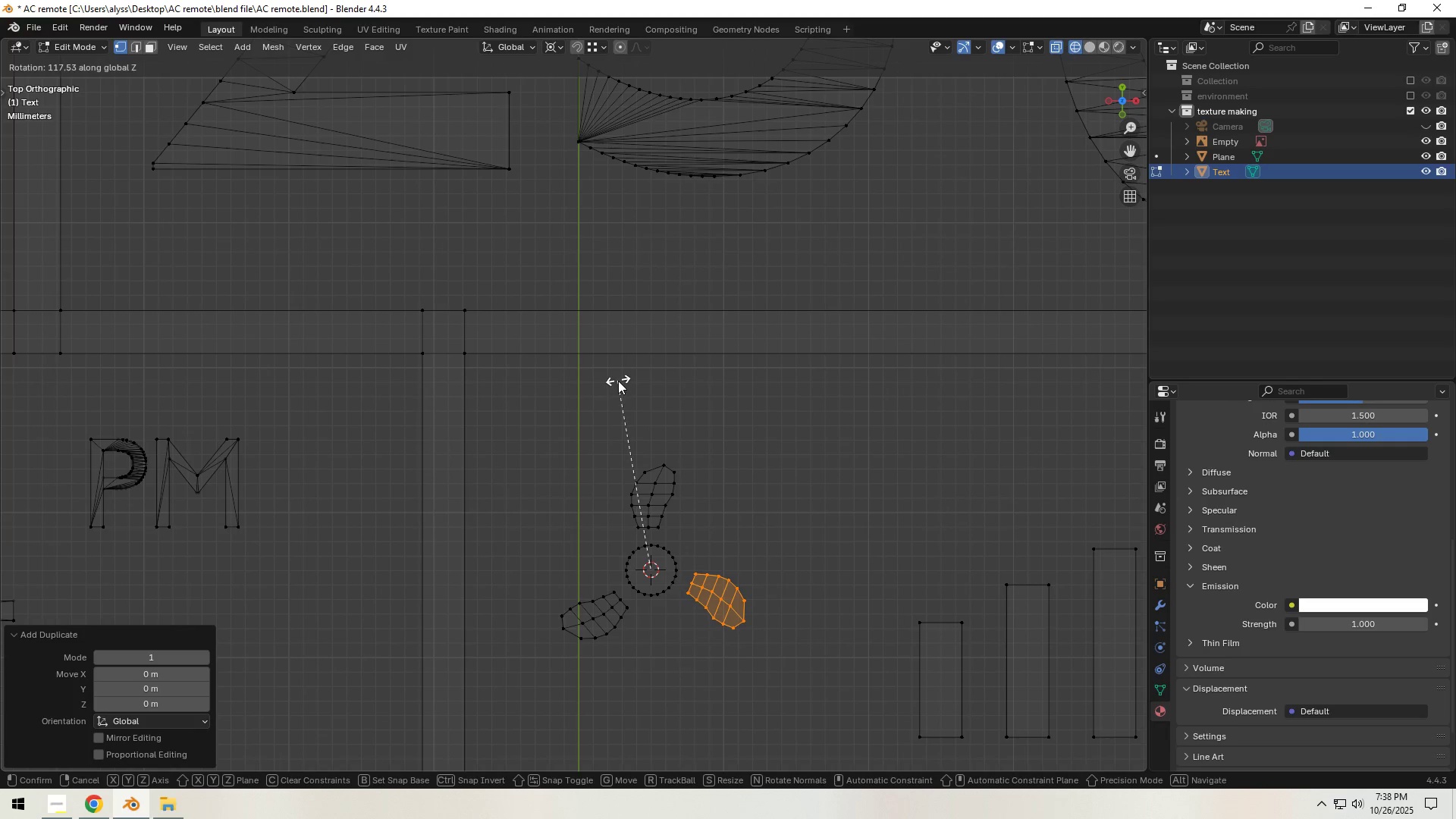 
left_click([613, 382])
 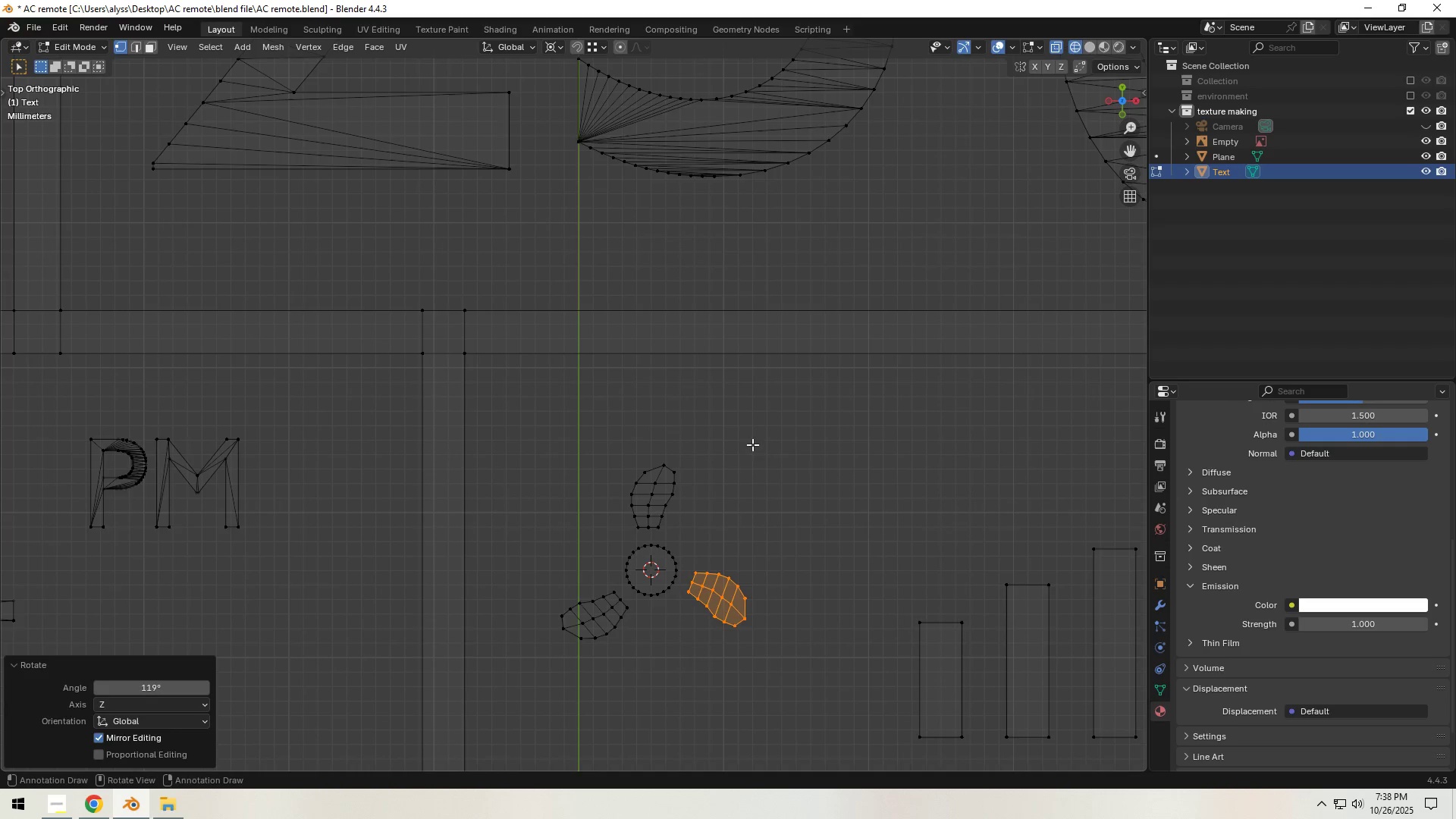 
key(Tab)
 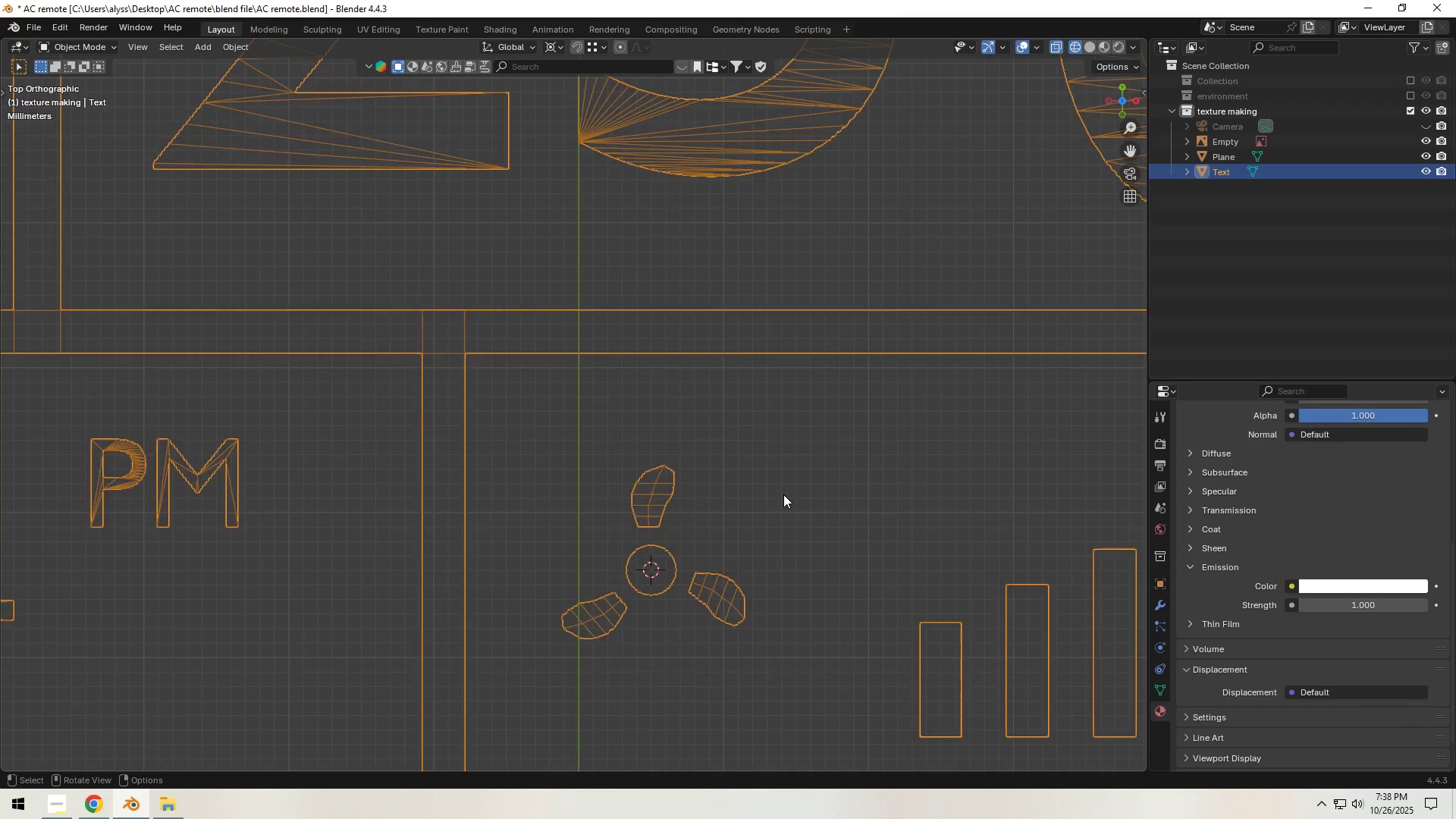 
left_click([783, 494])
 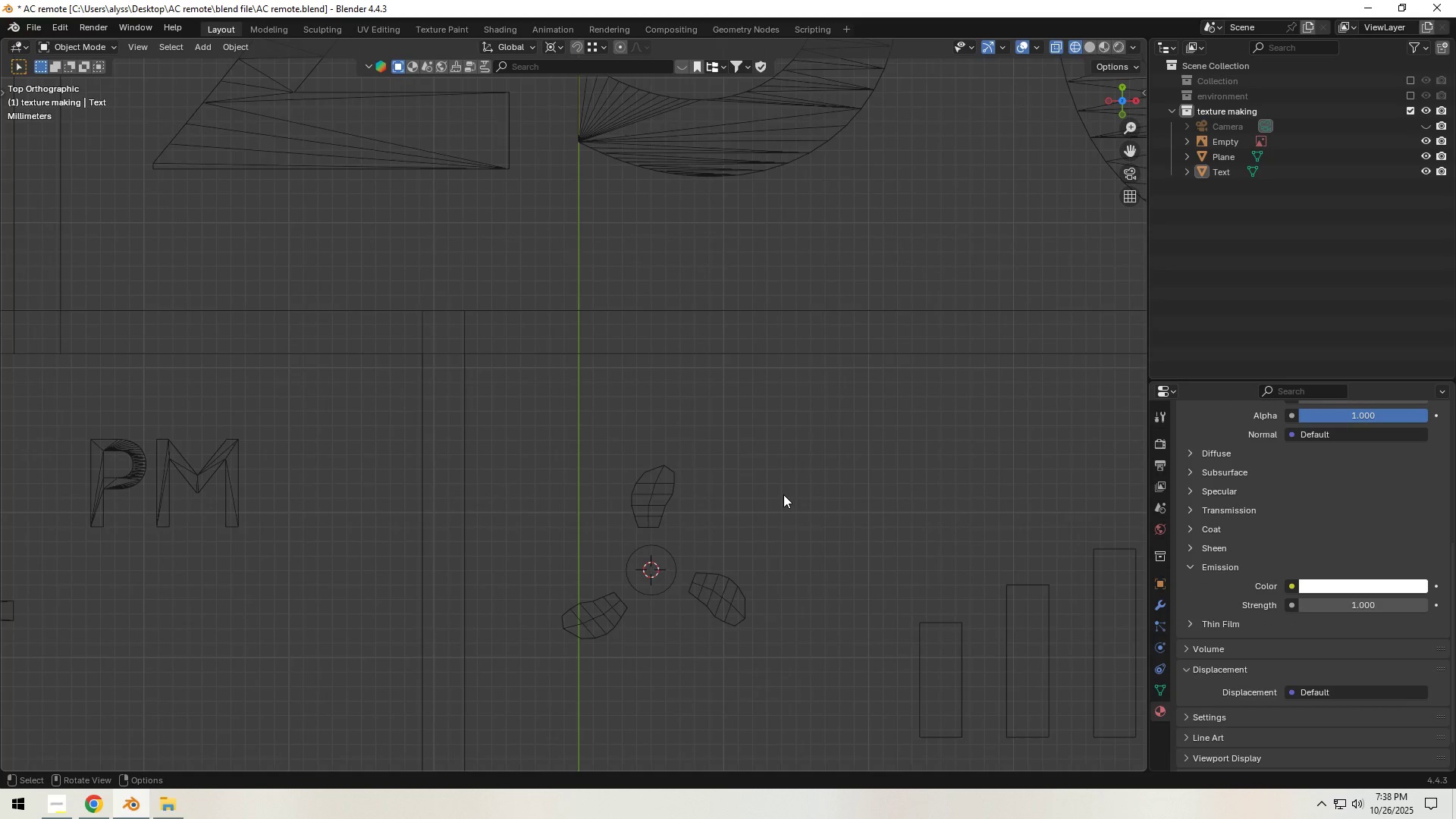 
scroll: coordinate [783, 500], scroll_direction: down, amount: 9.0
 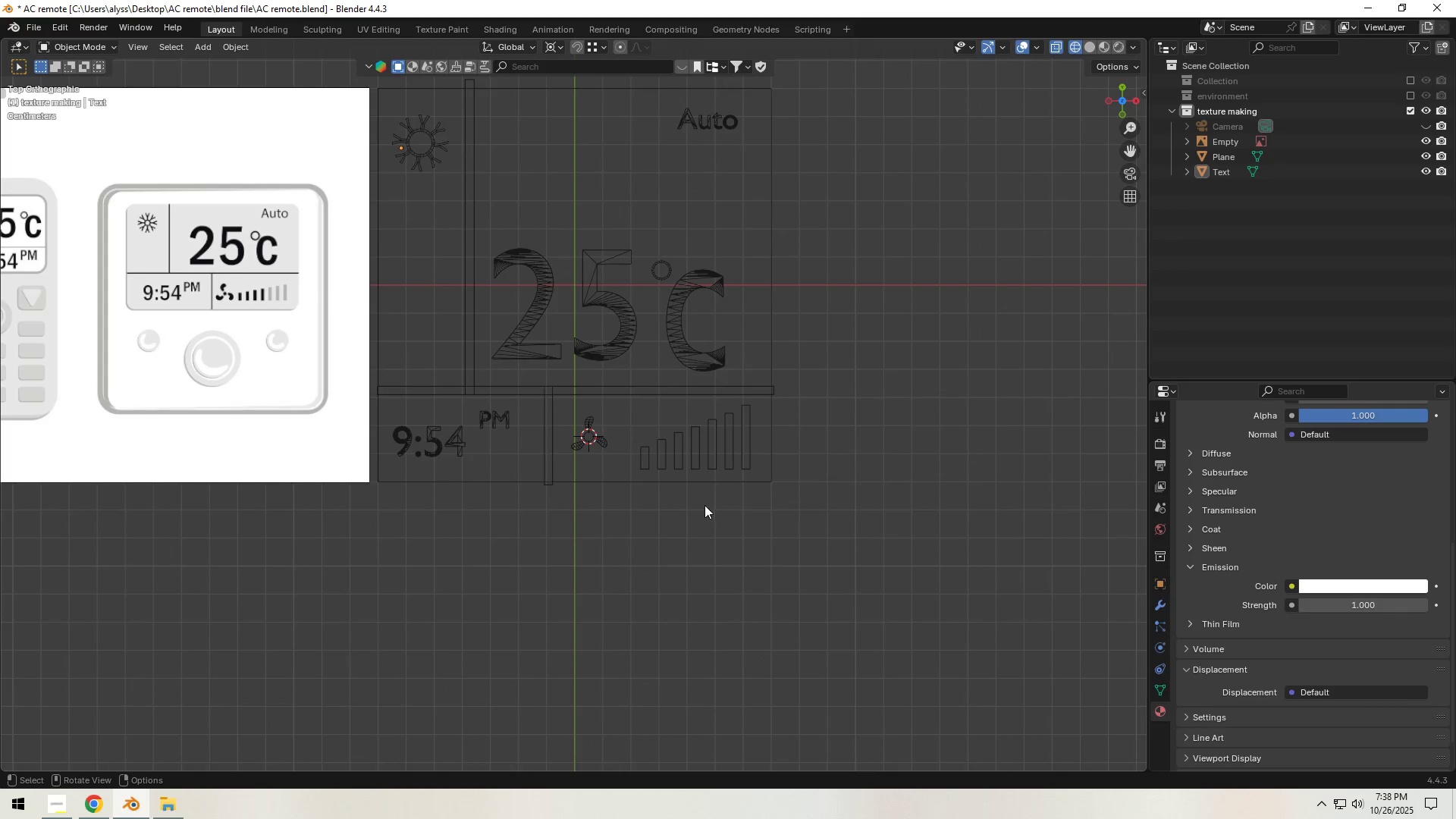 
scroll: coordinate [699, 518], scroll_direction: up, amount: 8.0
 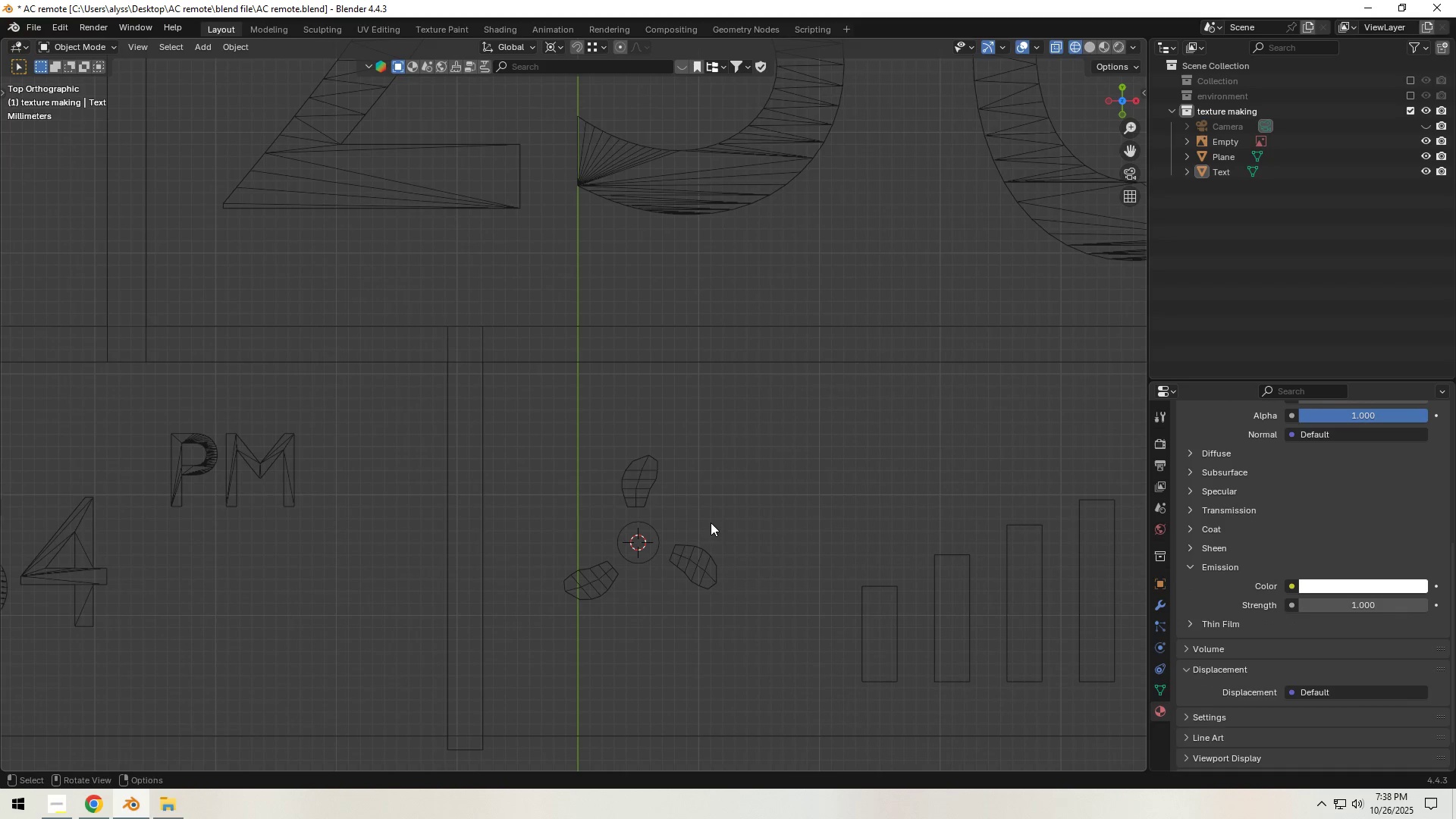 
hold_key(key=ShiftLeft, duration=0.37)
 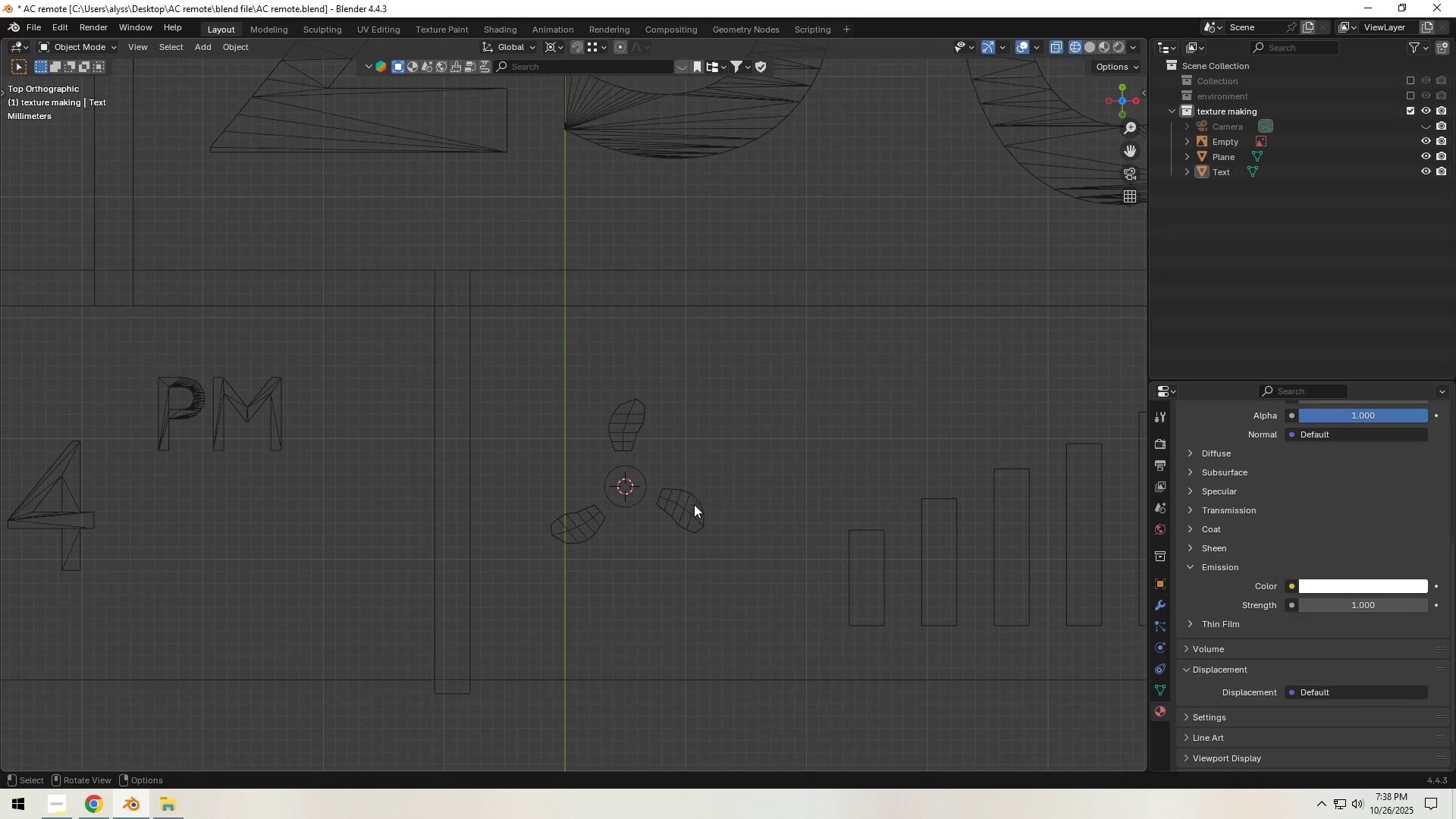 
left_click([694, 504])
 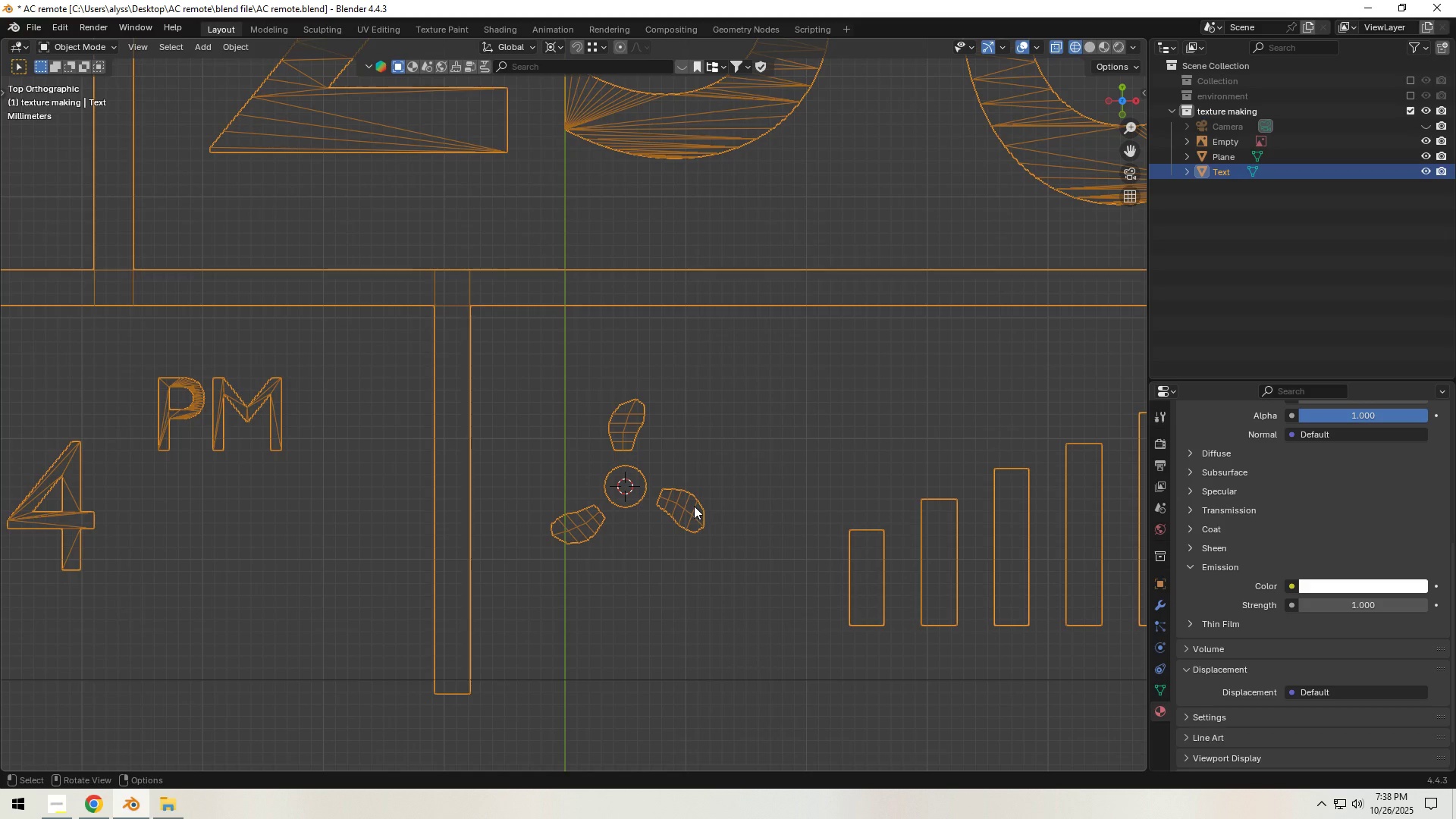 
key(Tab)
 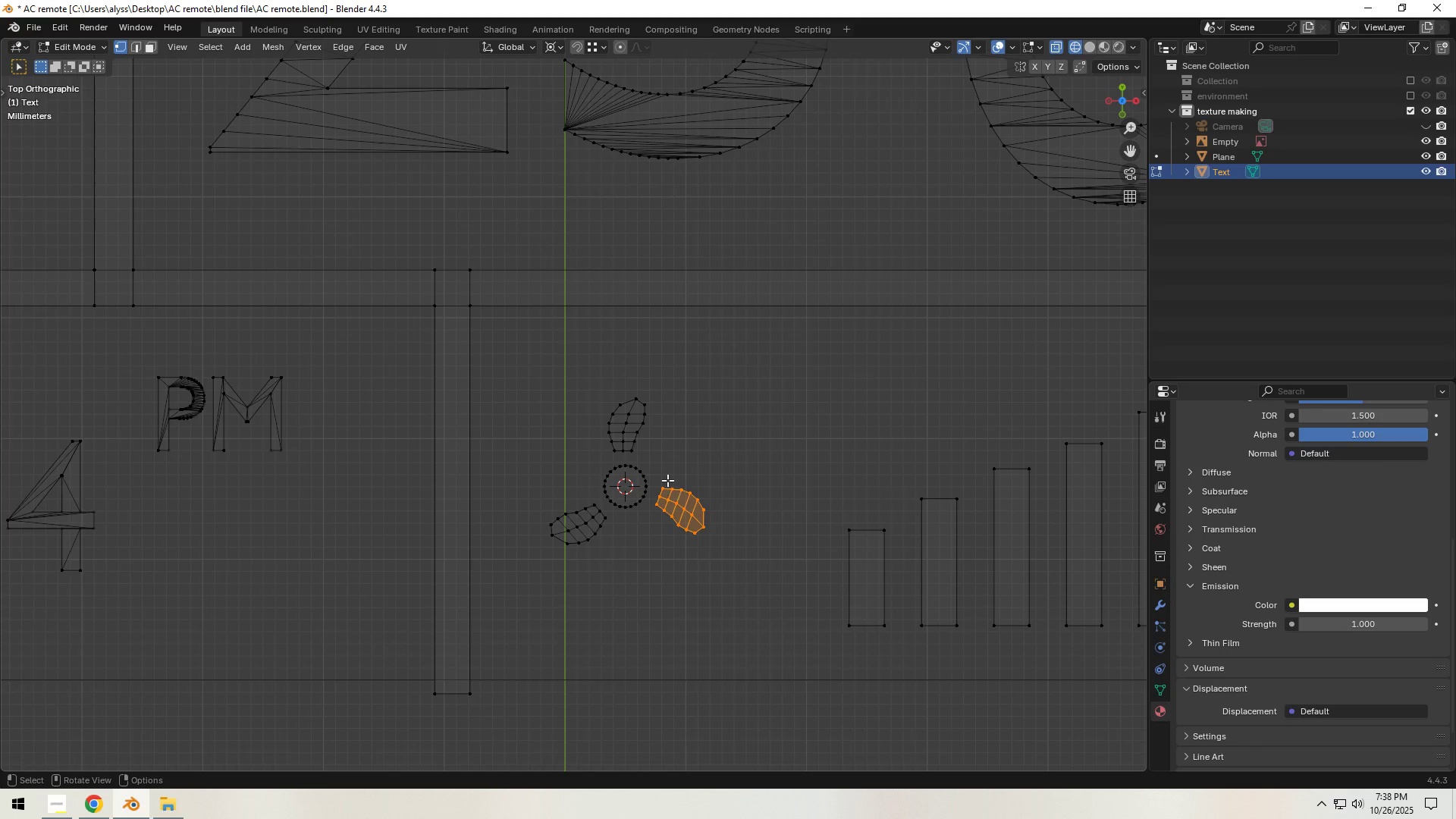 
hold_key(key=ShiftLeft, duration=0.68)
left_click([620, 422])
 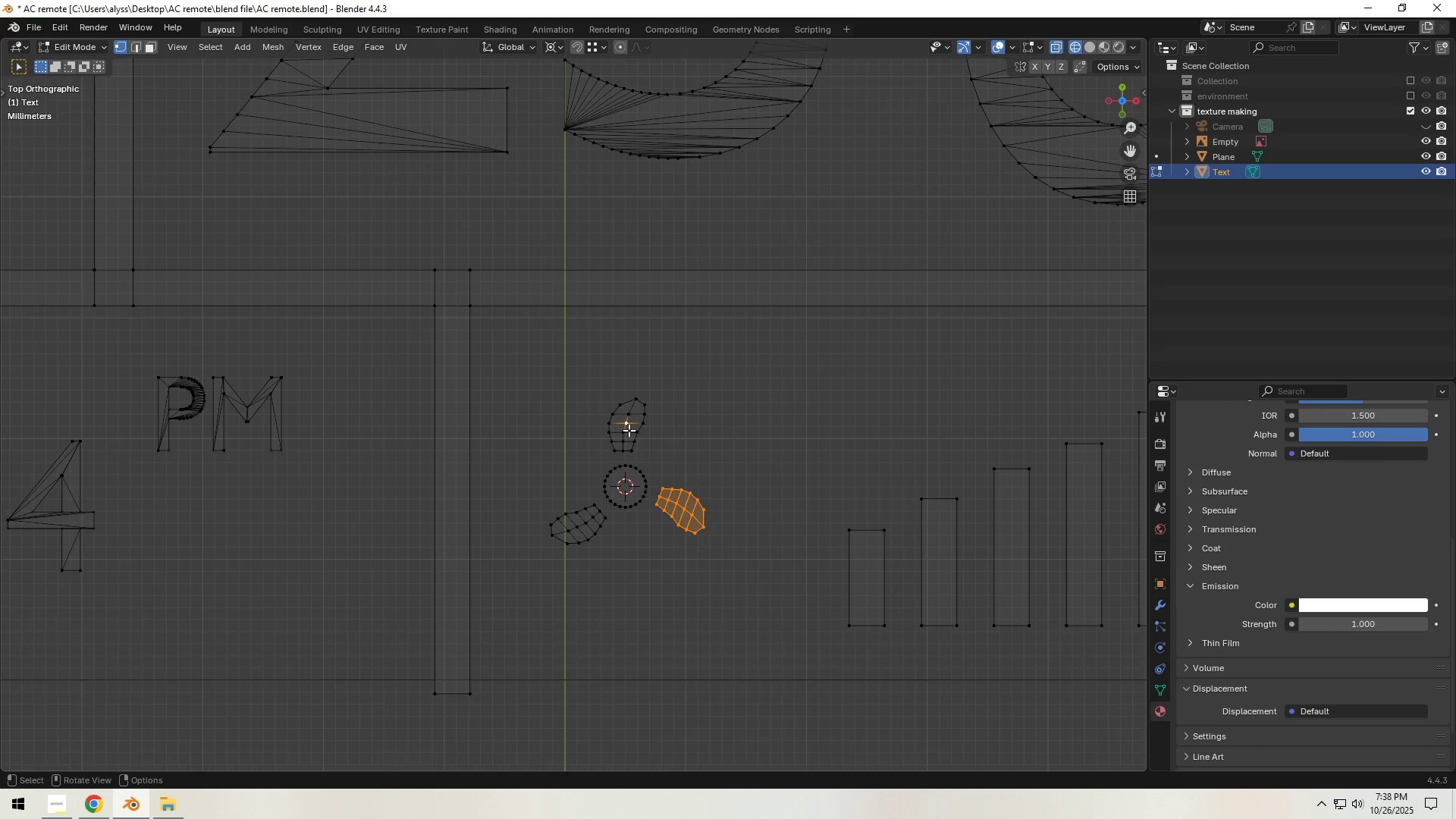 
type(ll)
 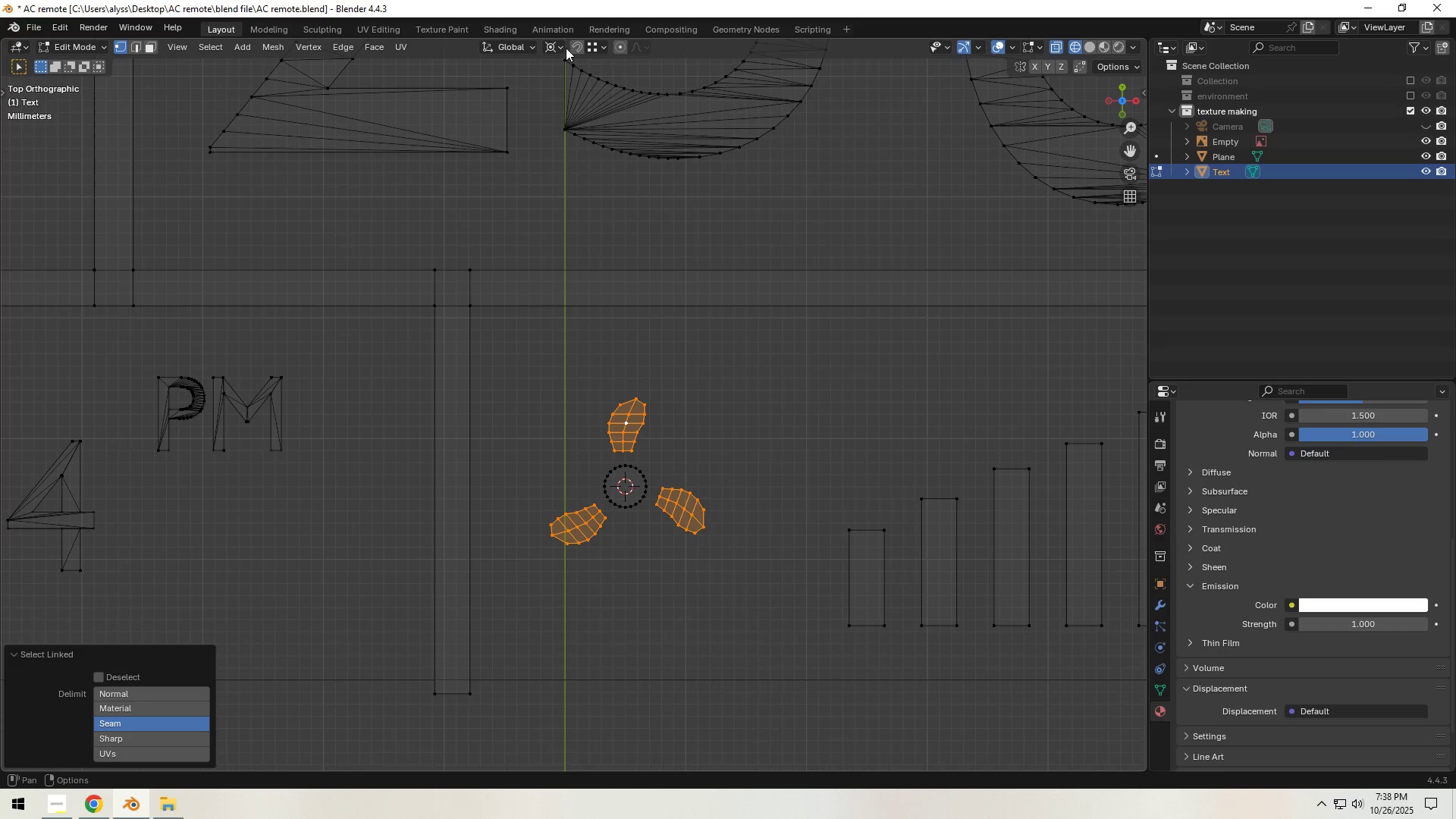 
left_click([560, 48])
 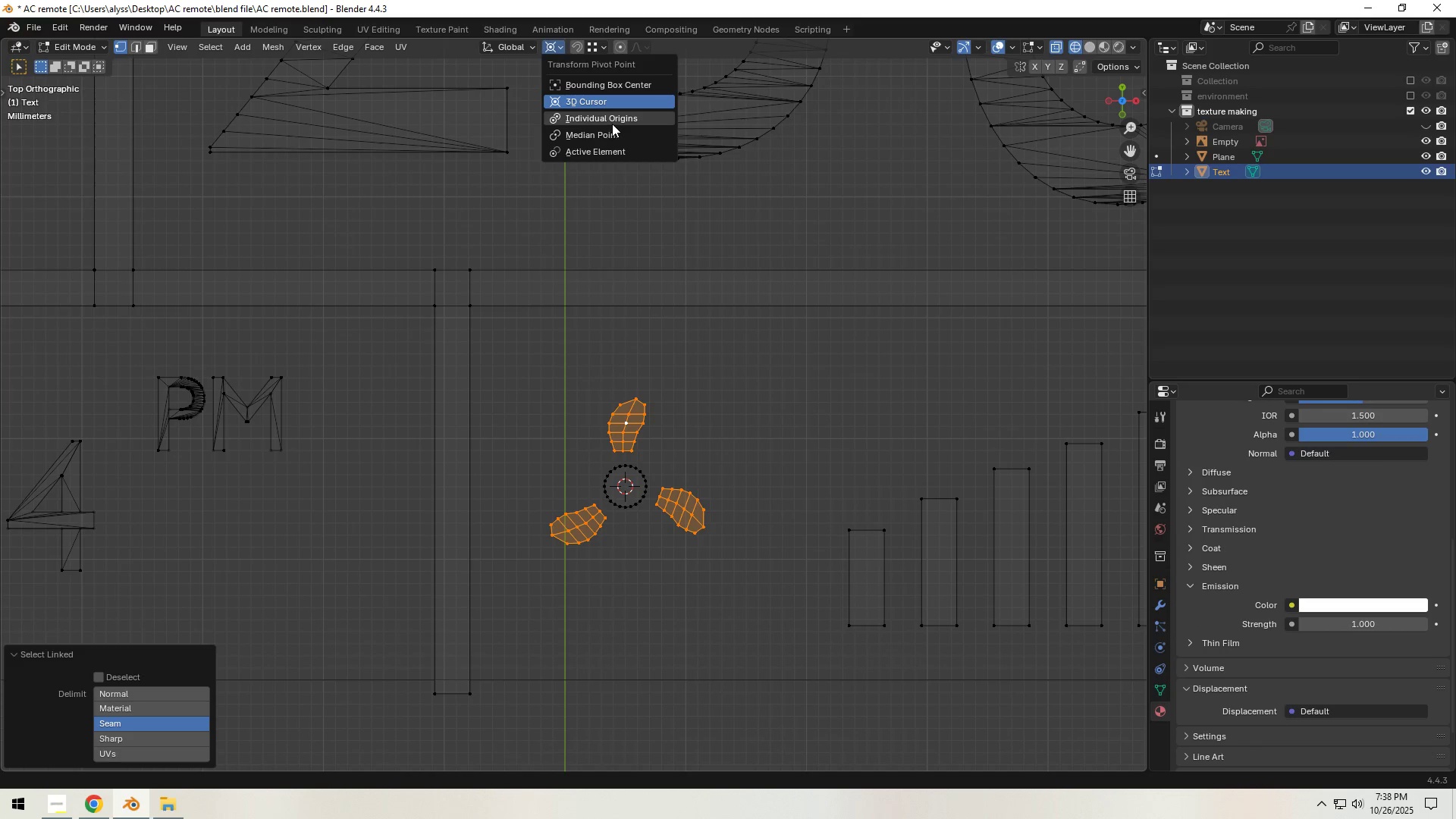 
left_click([612, 123])
 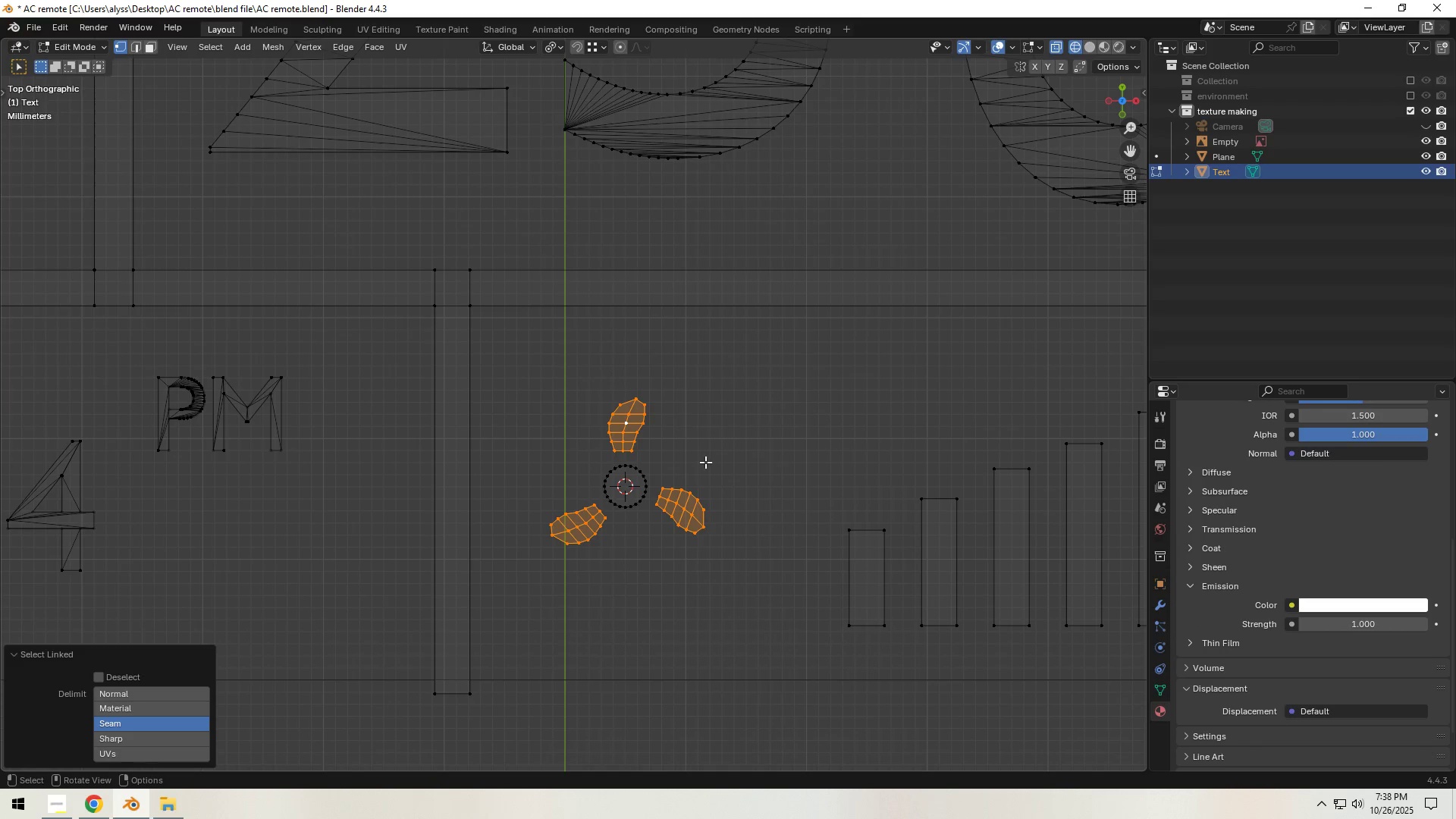 
key(S)
 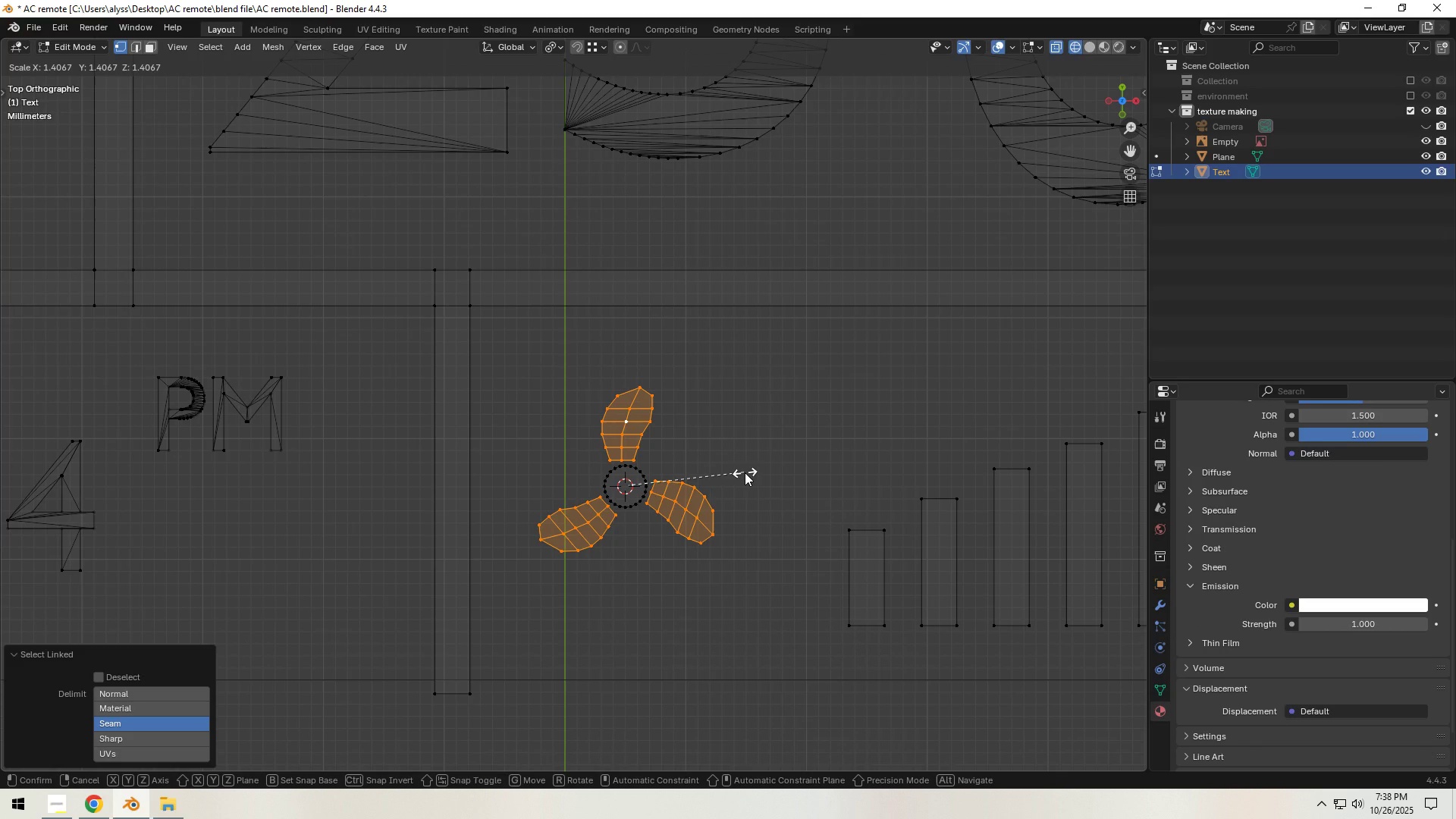 
left_click([745, 472])
 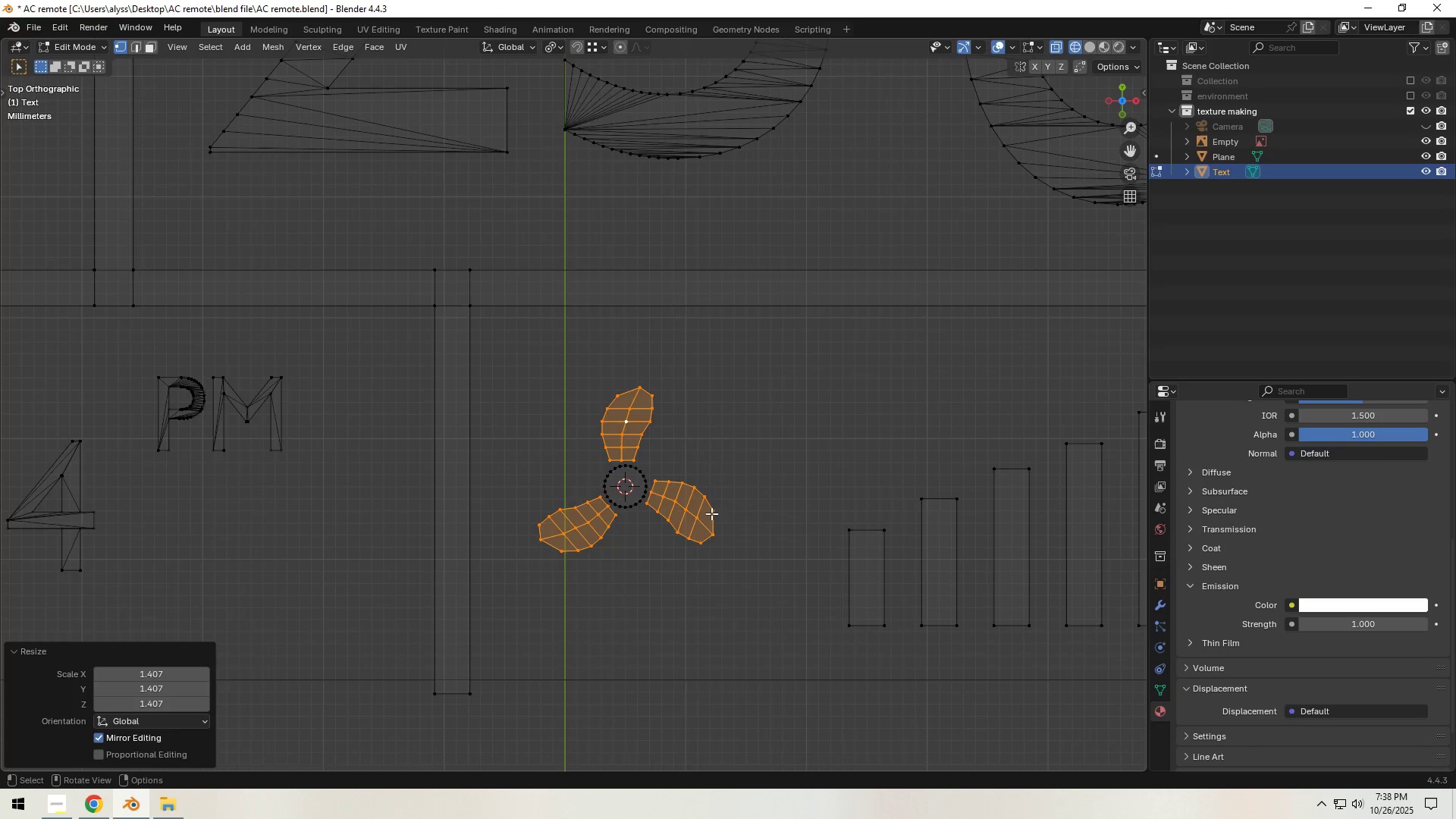 
scroll: coordinate [711, 513], scroll_direction: up, amount: 2.0
 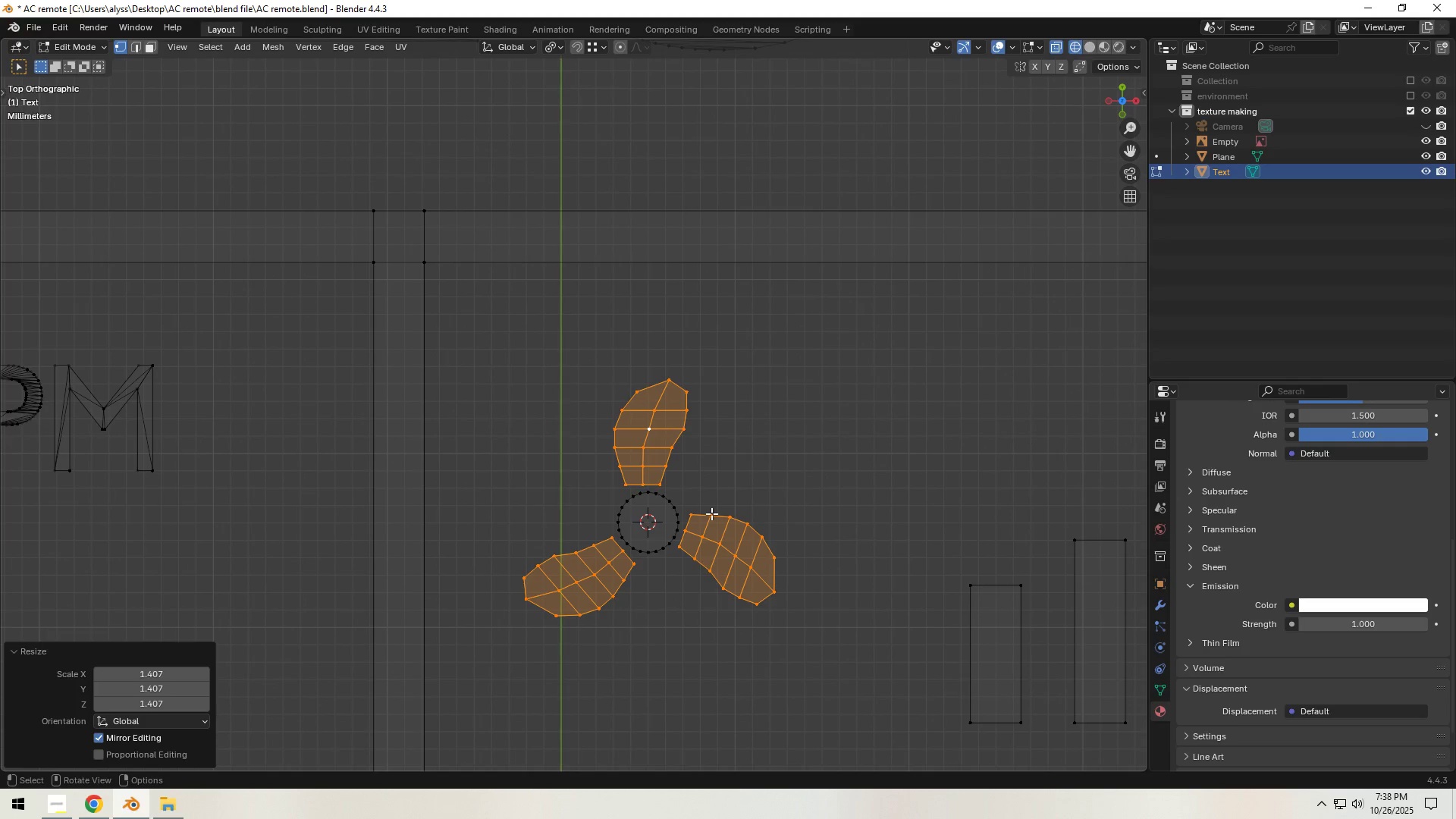 
hold_key(key=ShiftLeft, duration=0.4)
 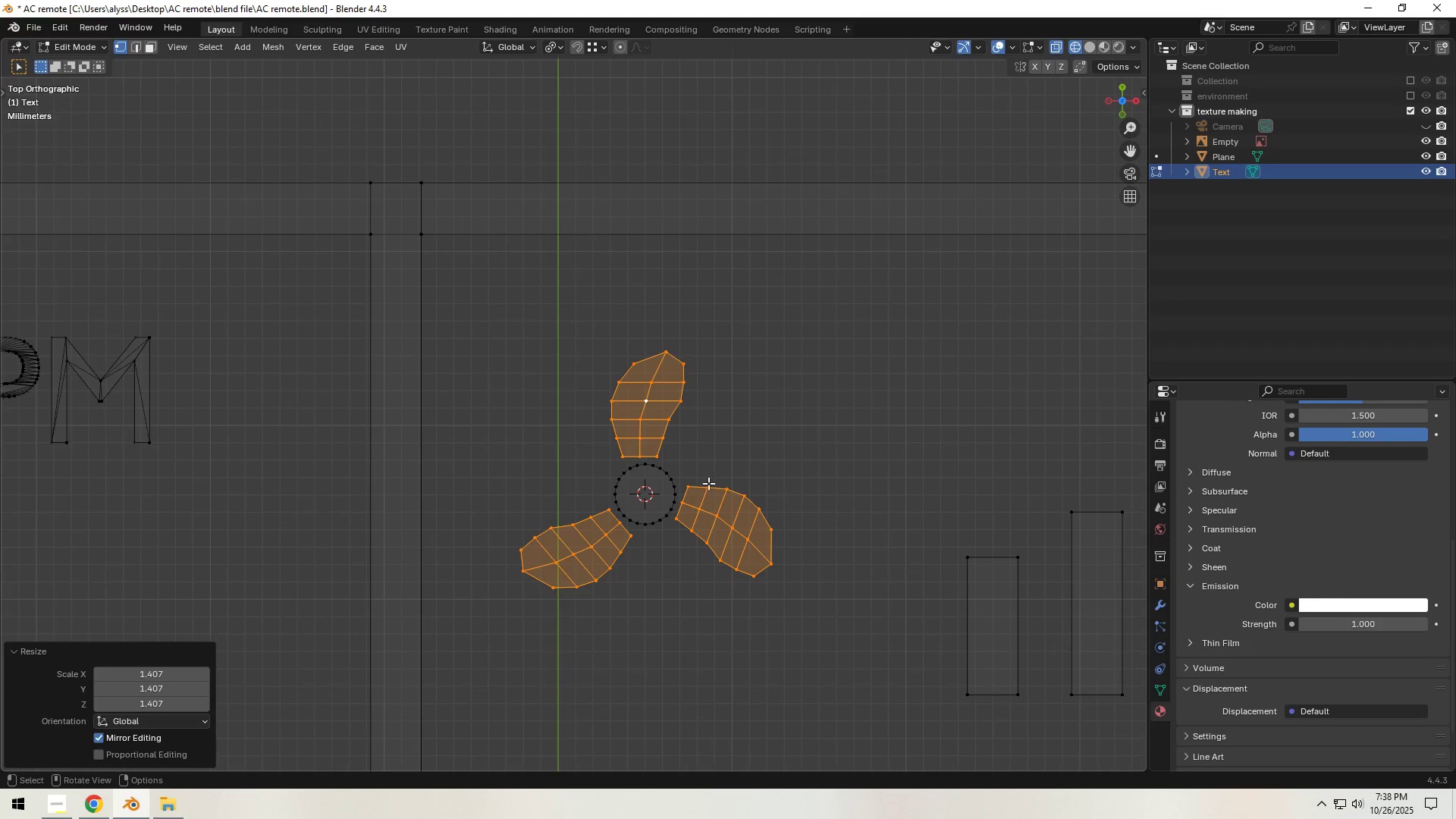 
key(Tab)
 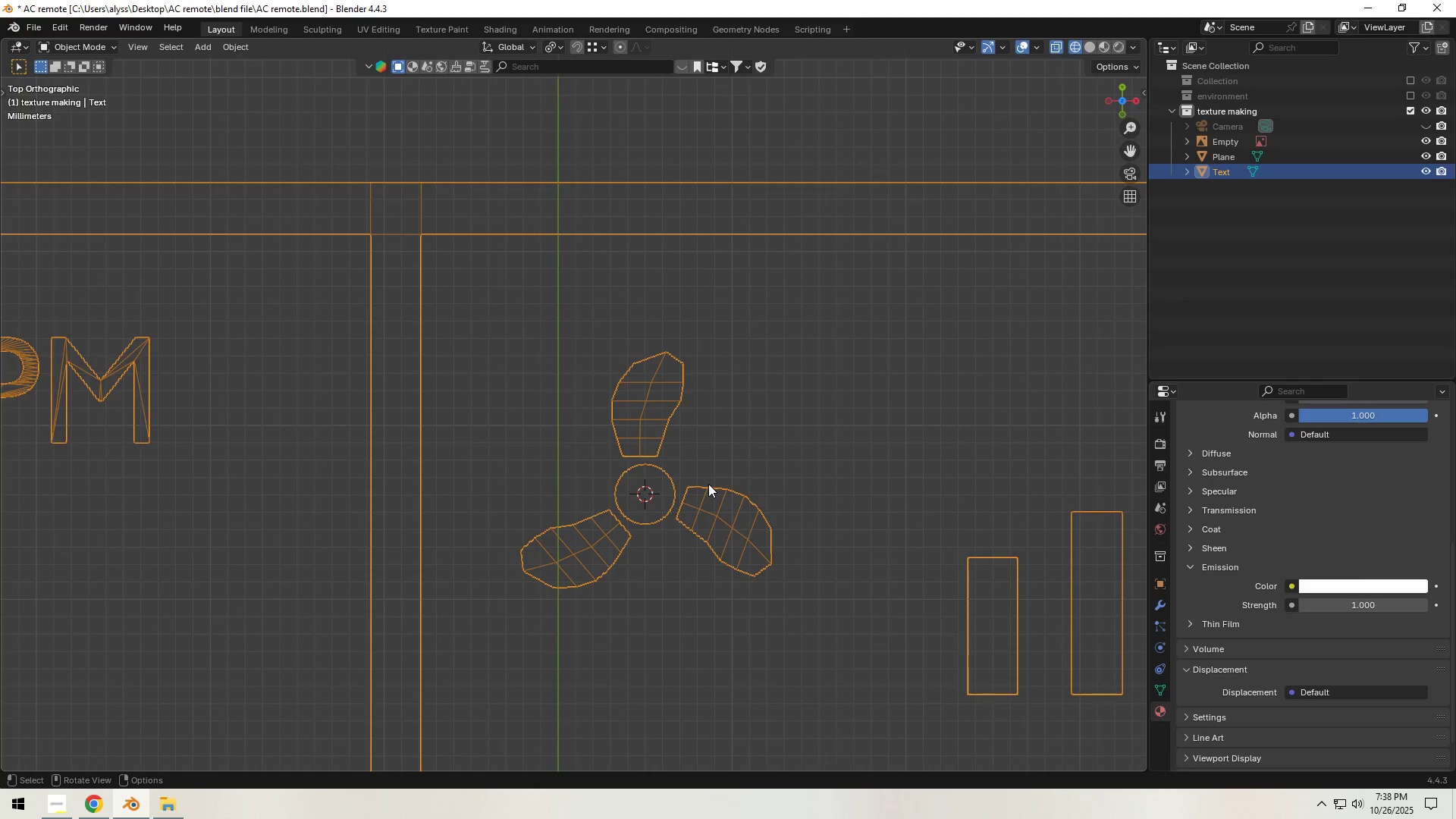 
scroll: coordinate [708, 484], scroll_direction: down, amount: 4.0
 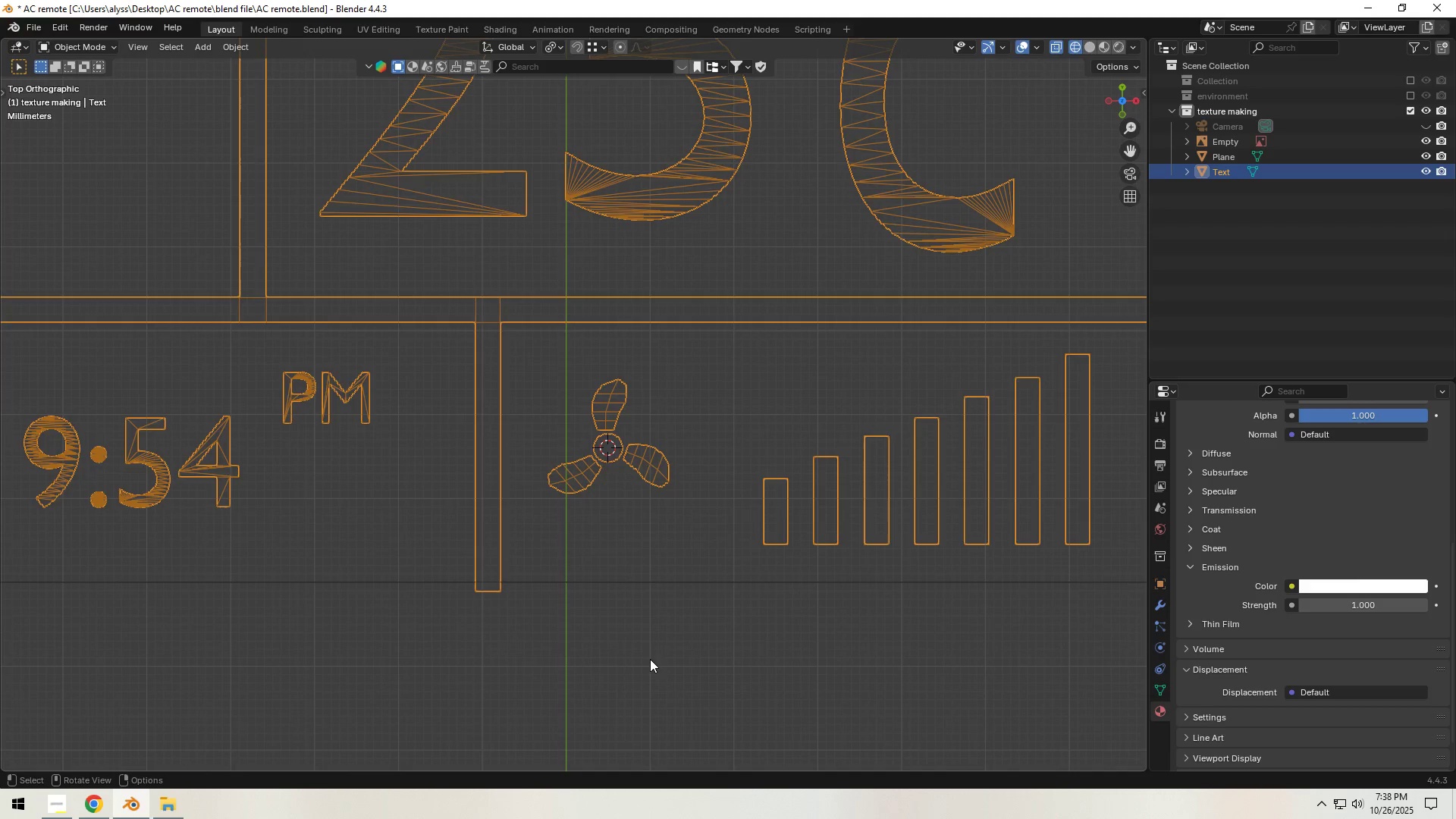 
left_click([651, 659])
 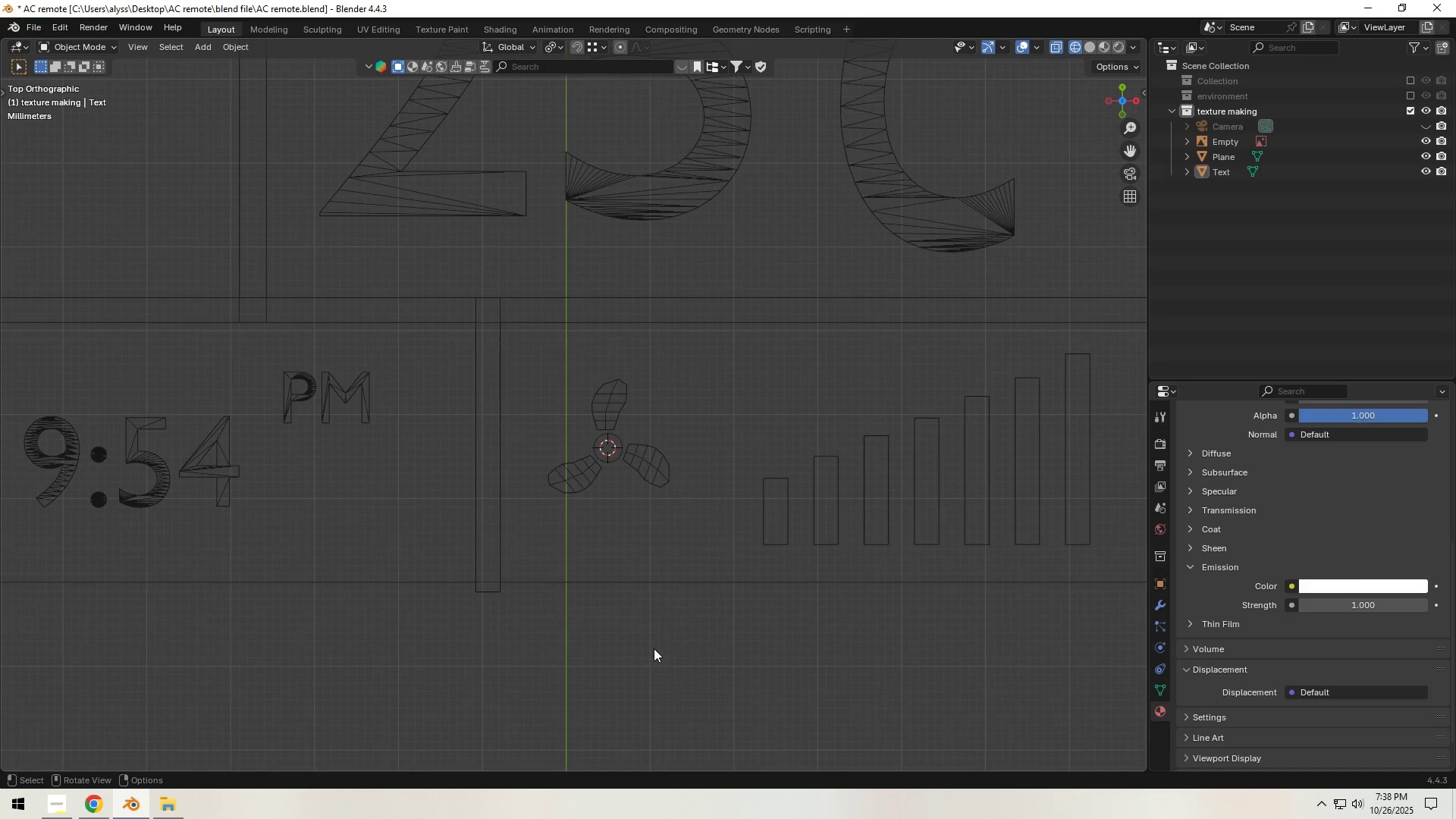 
scroll: coordinate [661, 616], scroll_direction: down, amount: 6.0
 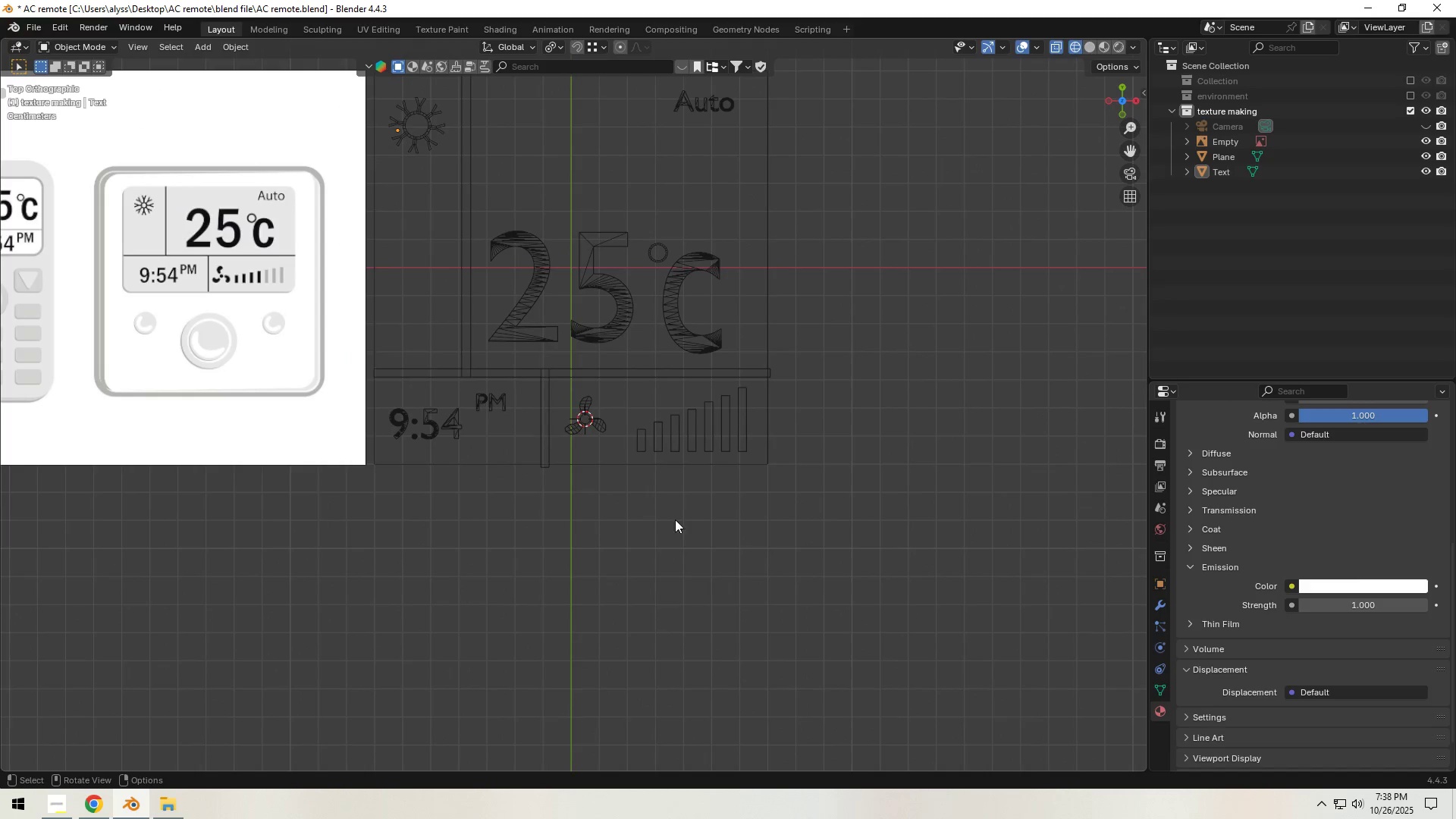 
hold_key(key=ShiftLeft, duration=0.7)
 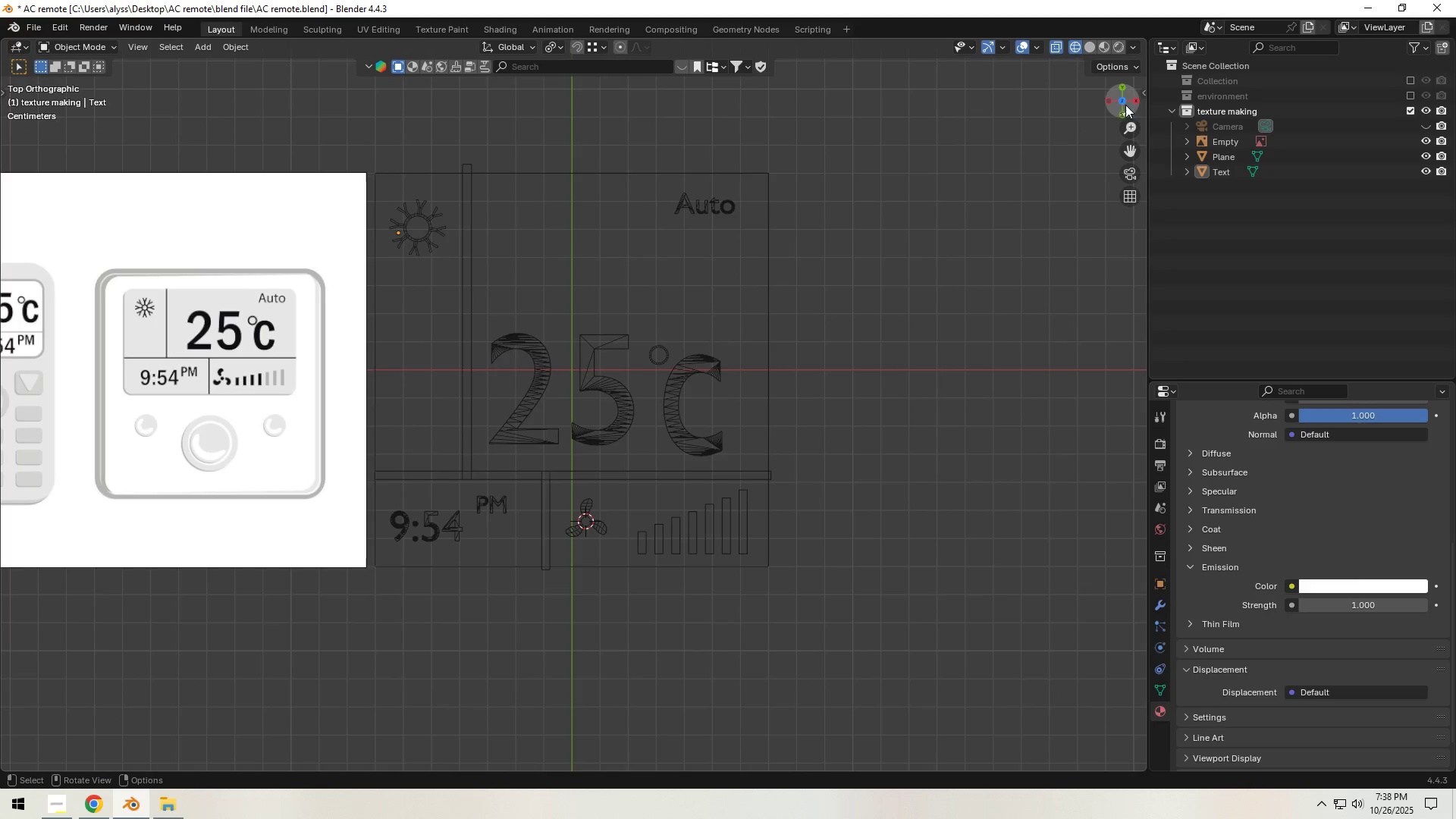 
left_click([1120, 47])
 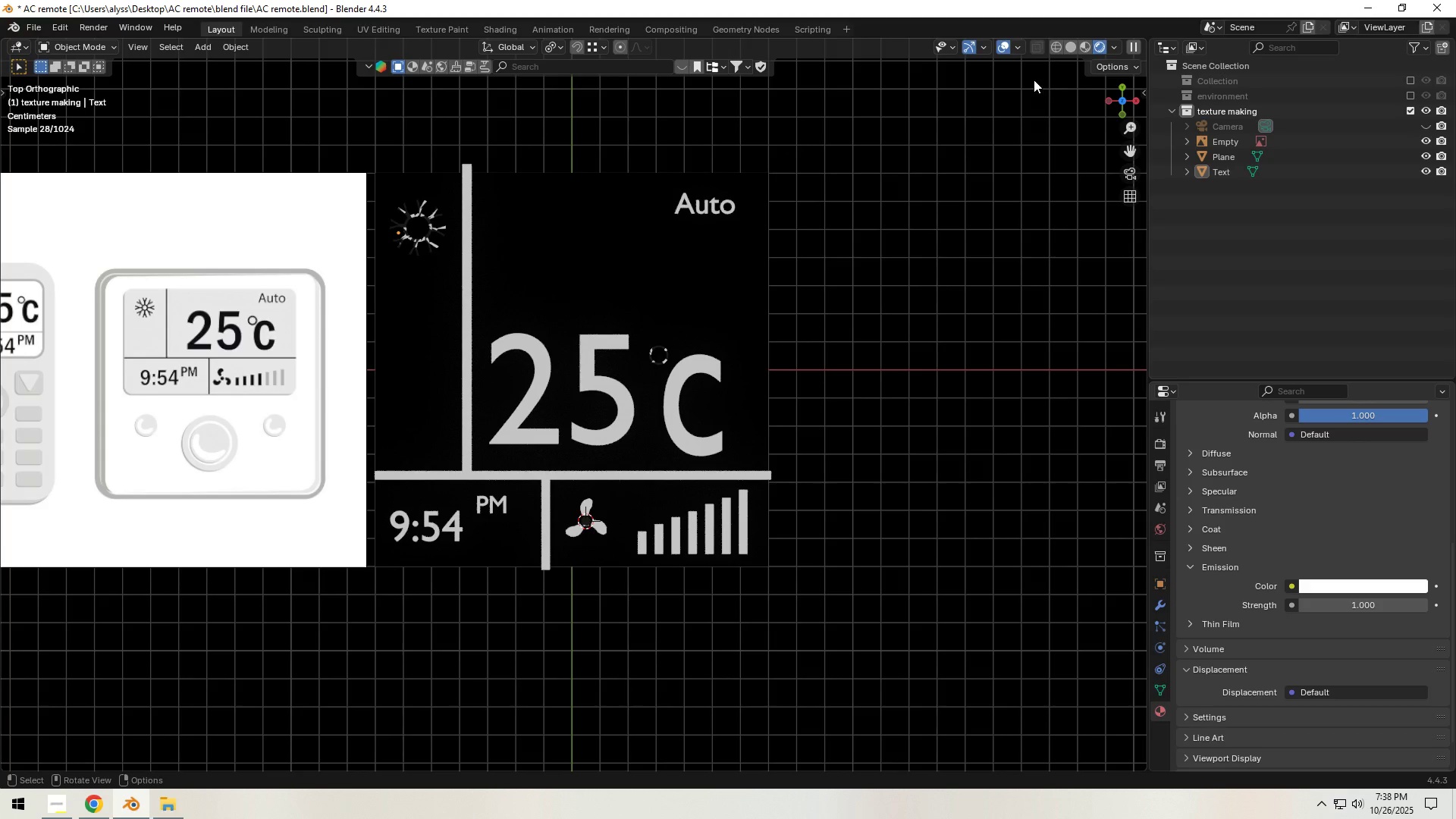 
wait(6.71)
 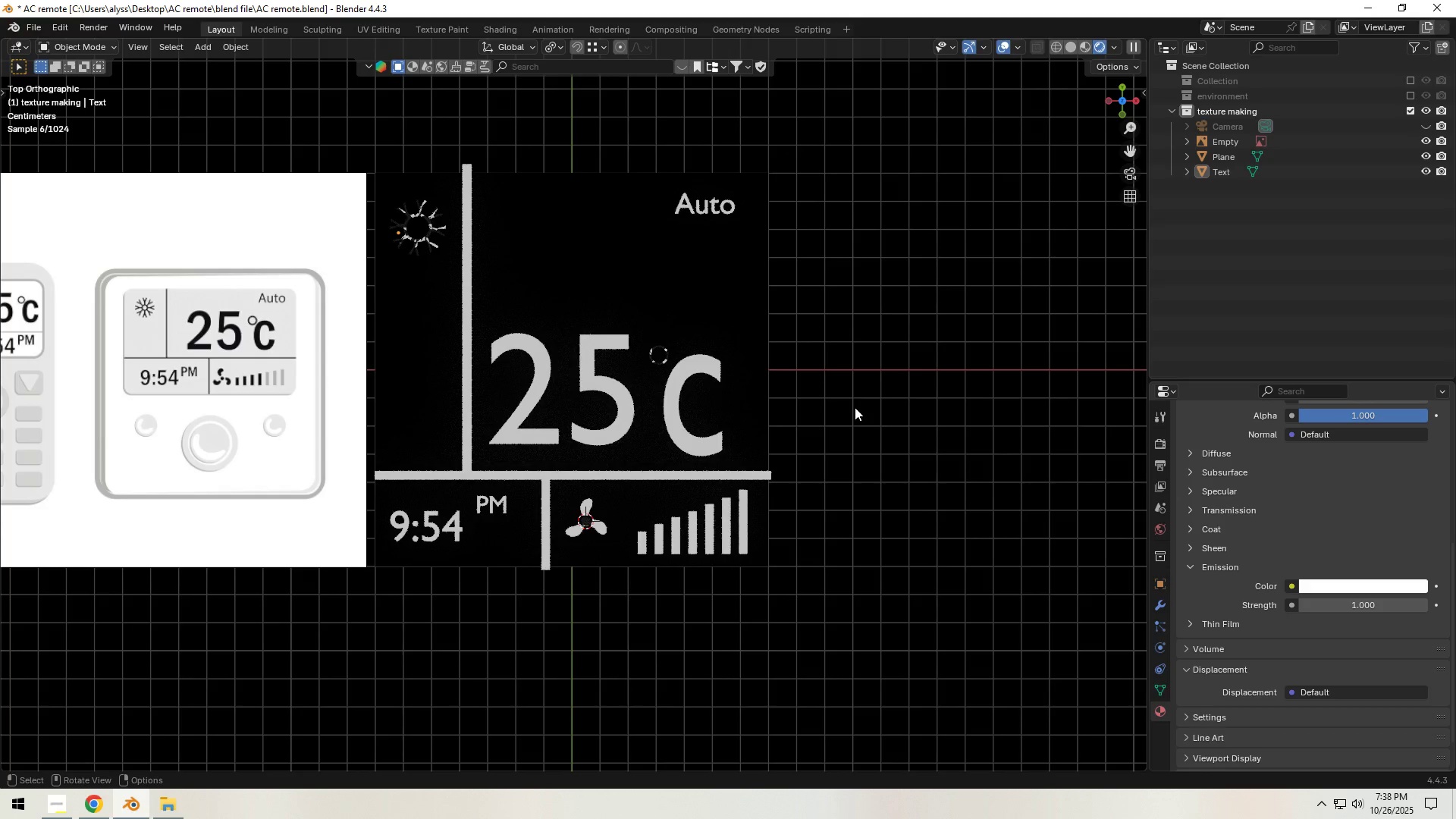 
left_click([1067, 47])
 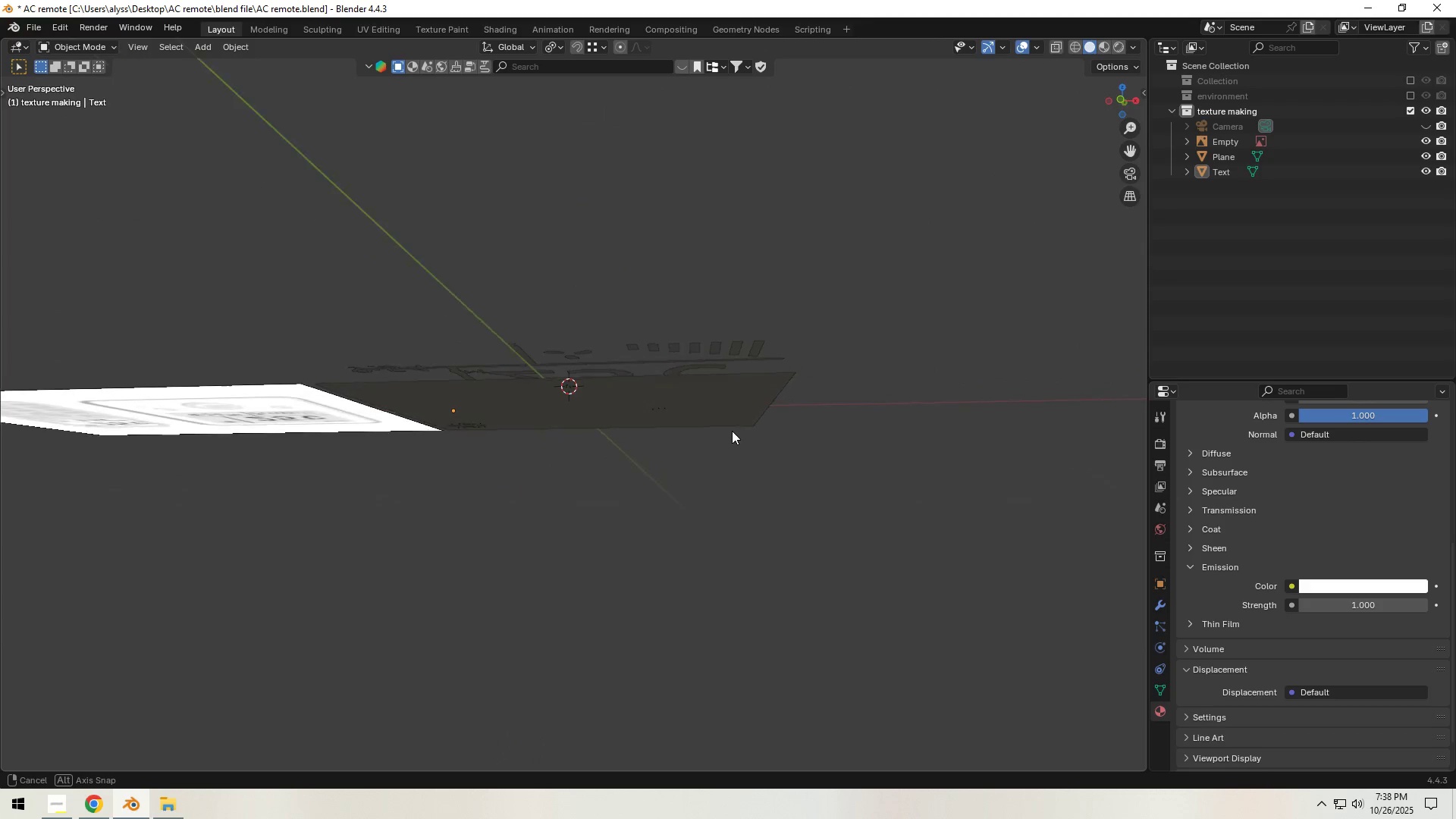 
scroll: coordinate [654, 446], scroll_direction: up, amount: 4.0
 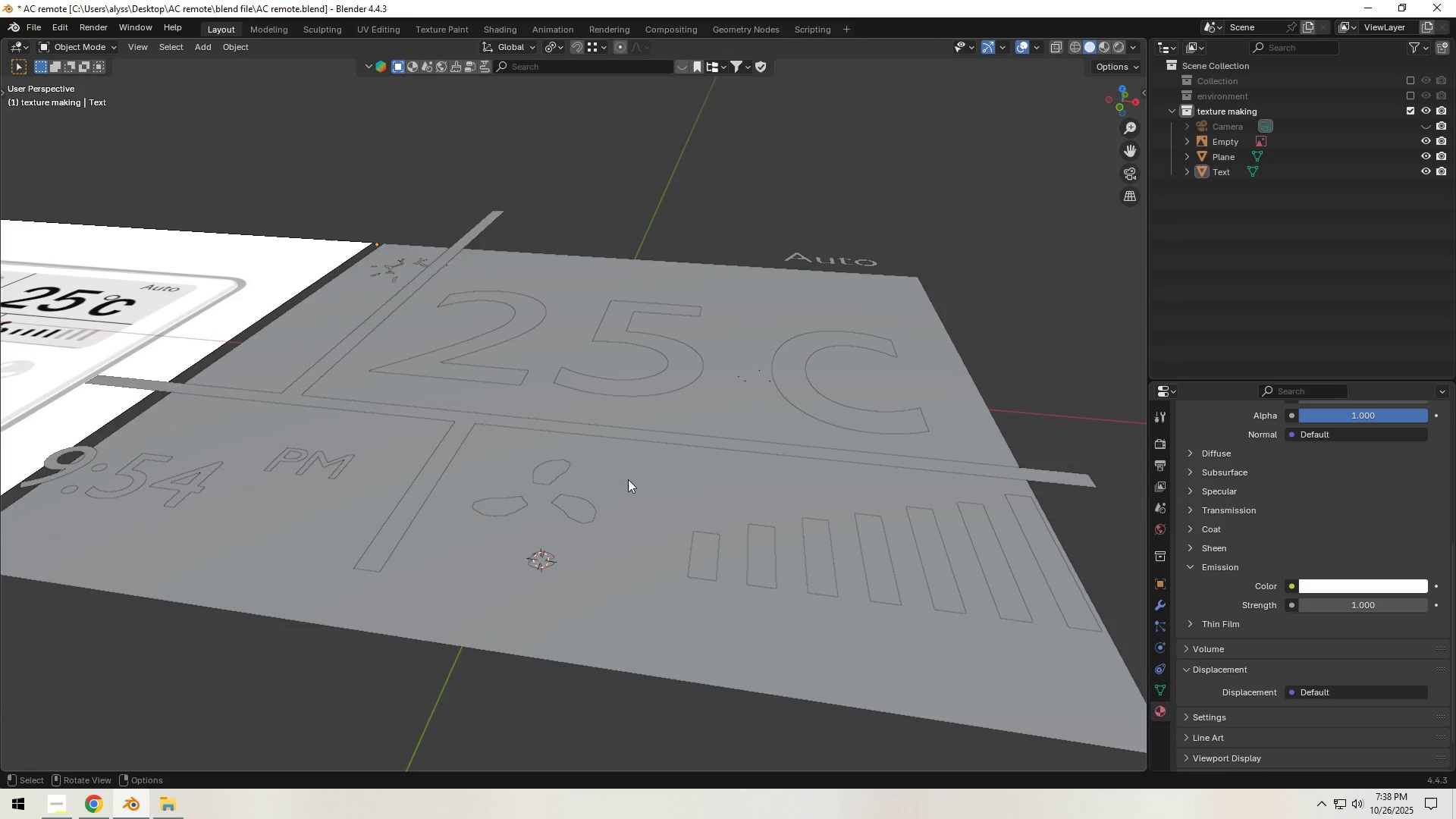 
left_click([755, 378])
 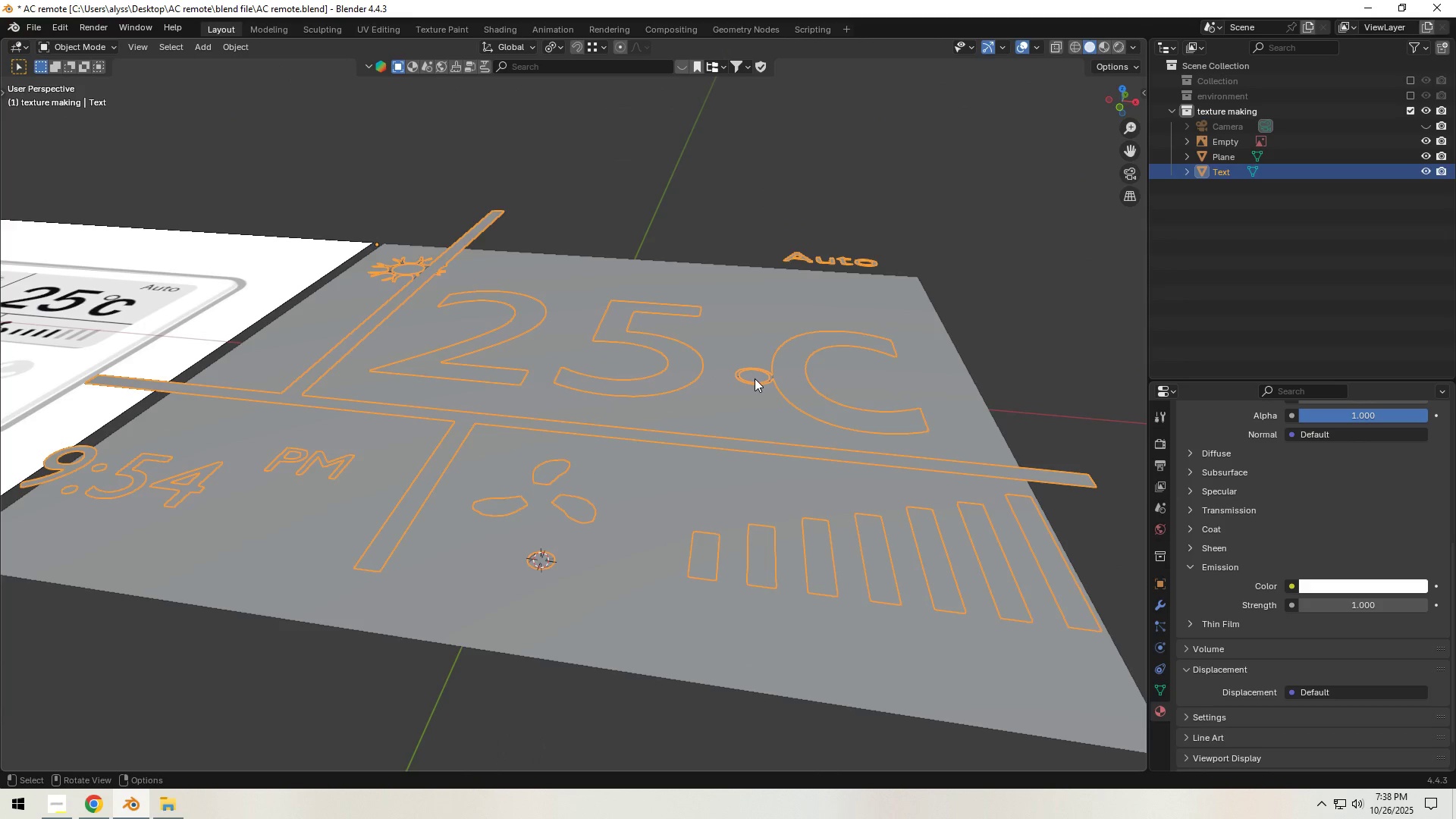 
key(Tab)
 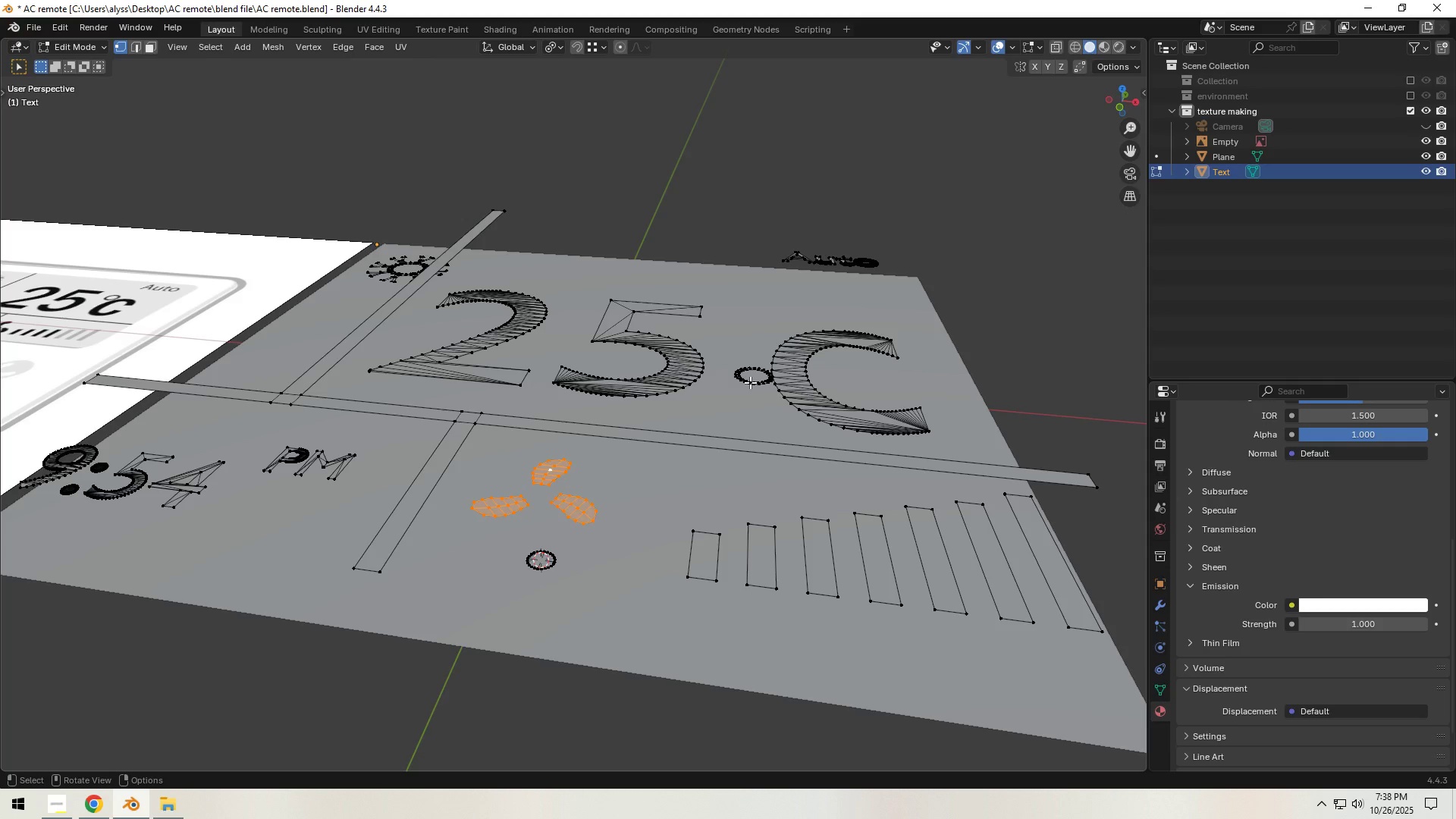 
left_click([750, 382])
 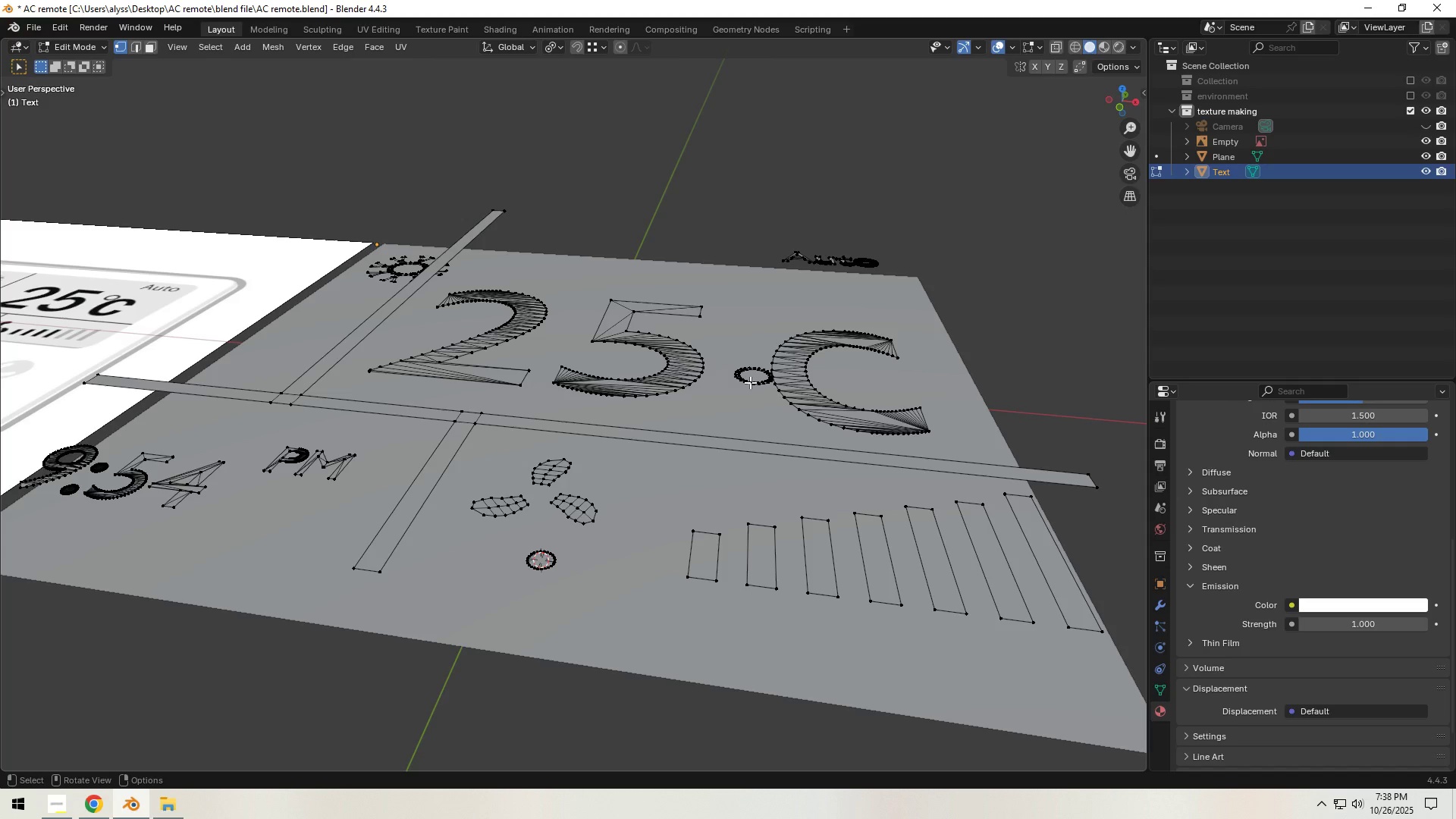 
type(`llllll)
 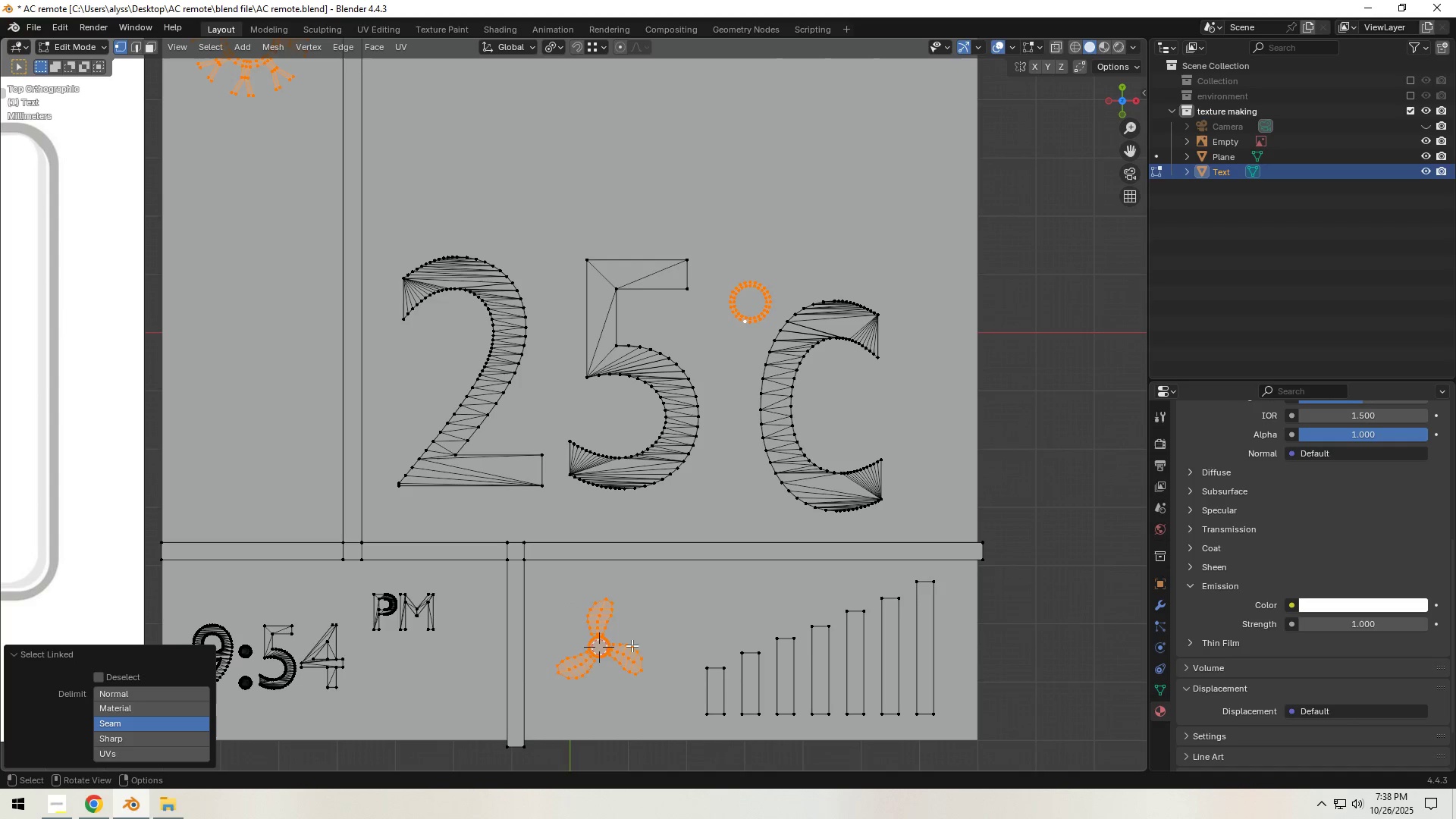 
hold_key(key=Backquote, duration=0.85)
 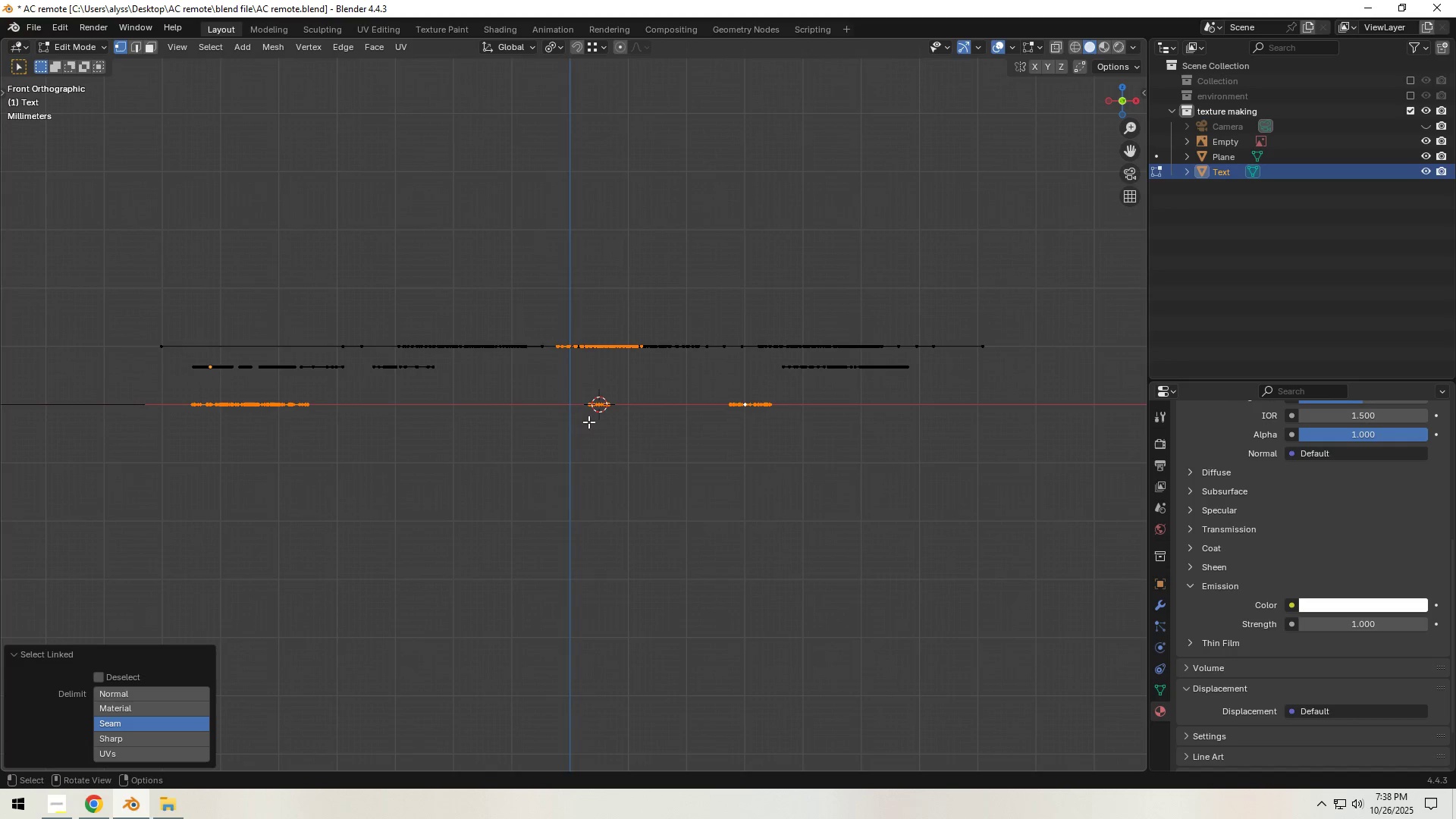 
key(C)
 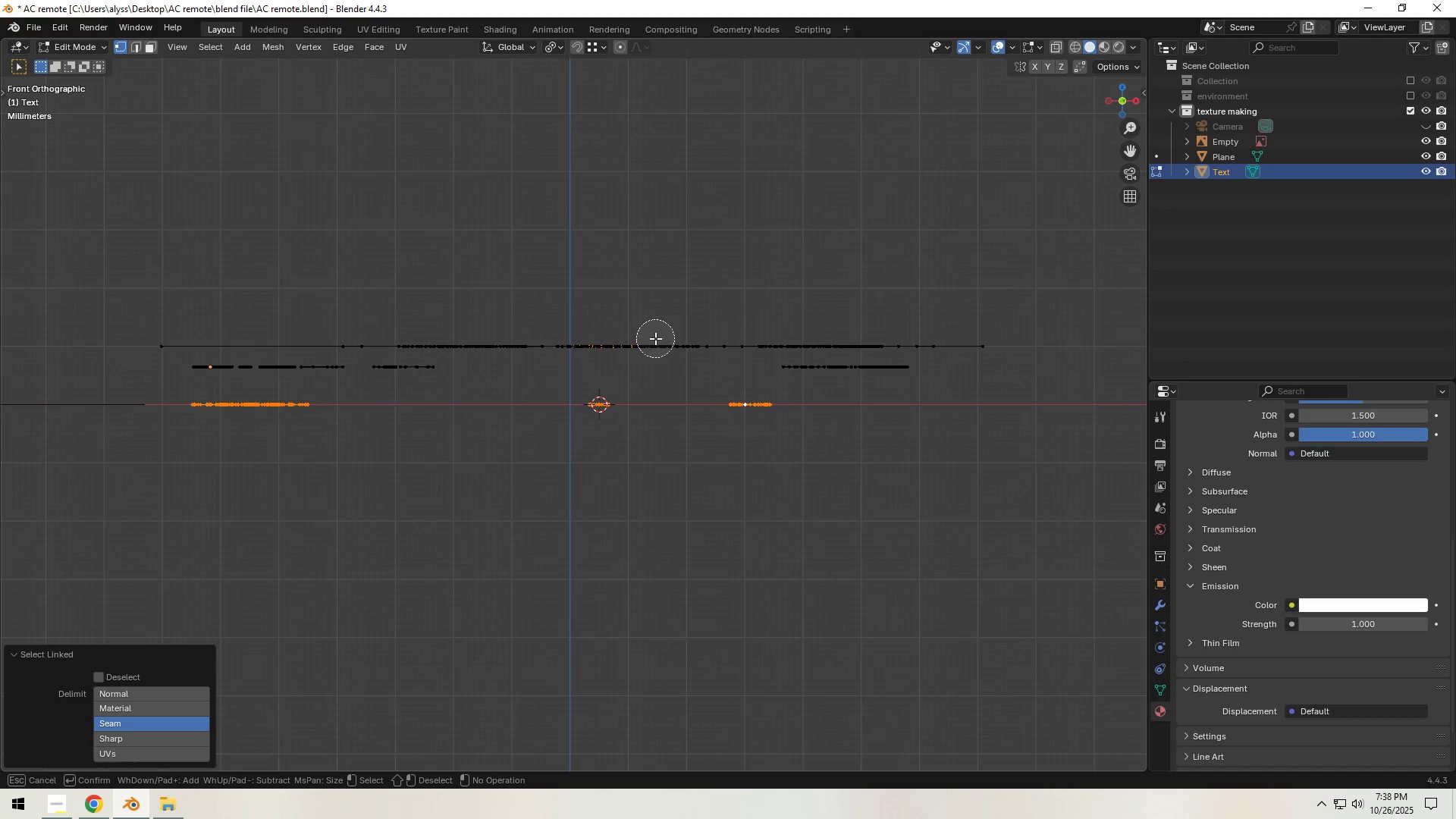 
right_click([655, 338])
 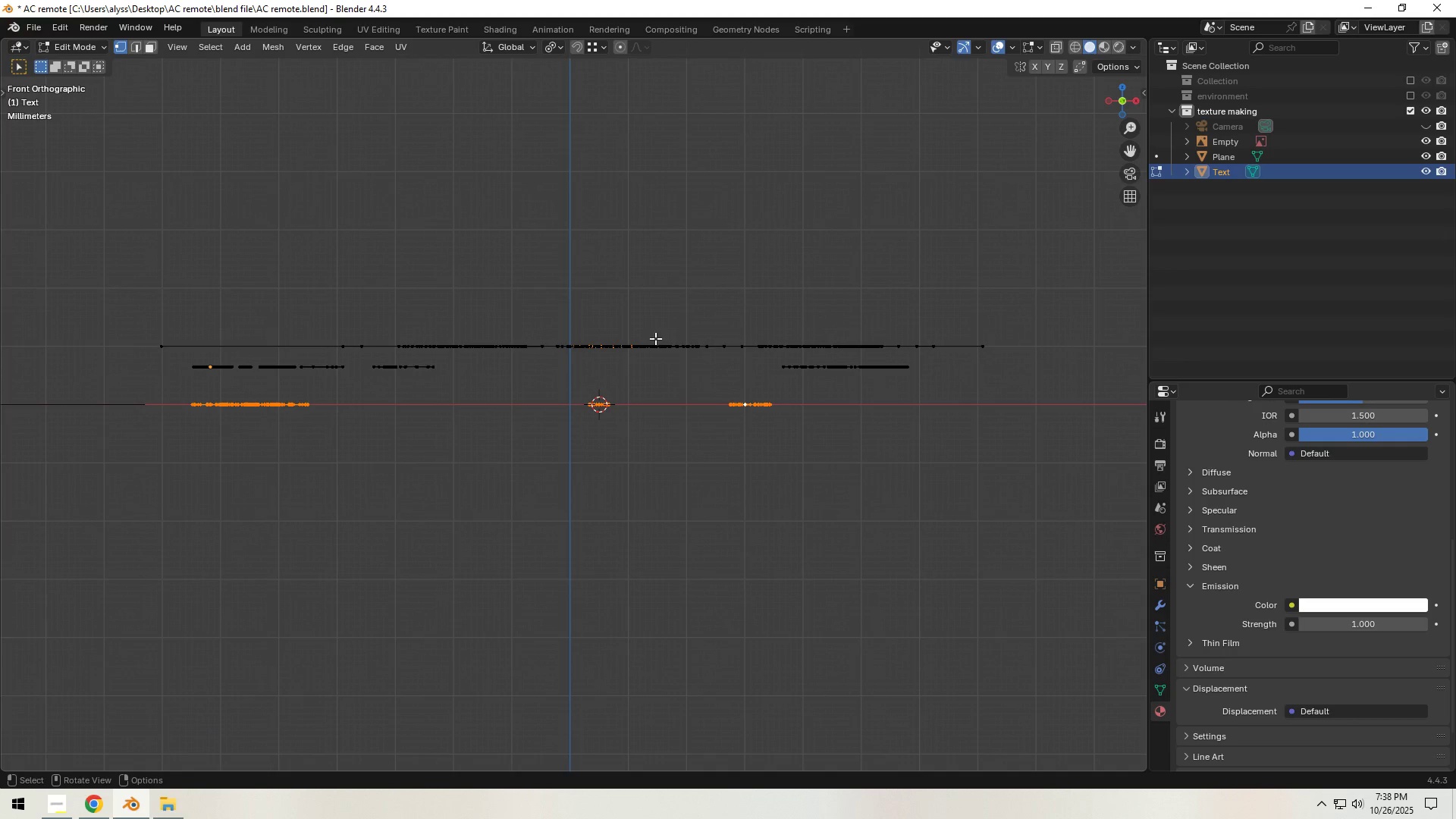 
type(zcgz)
 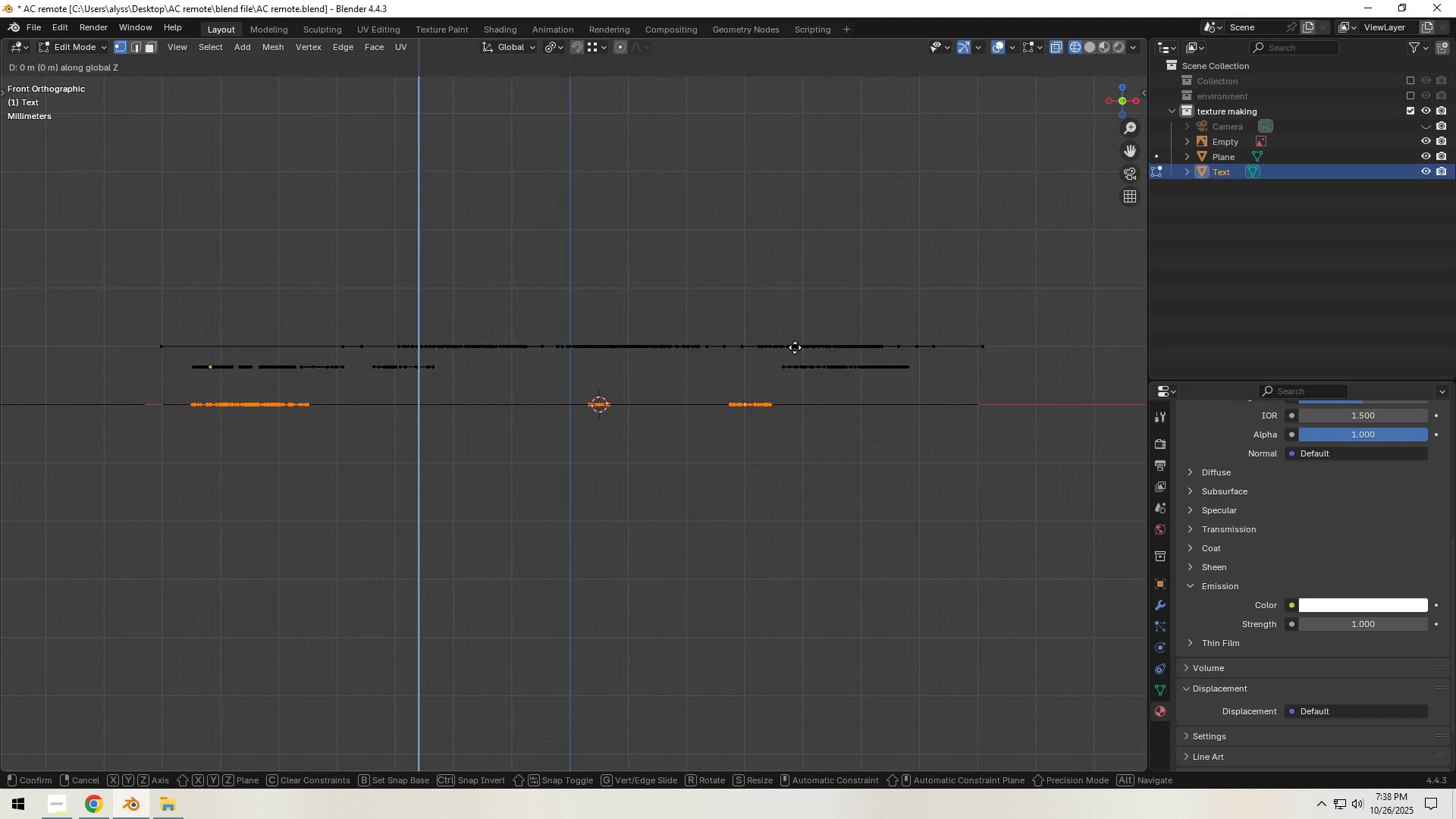 
hold_key(key=ControlLeft, duration=0.72)
left_click([795, 347])
 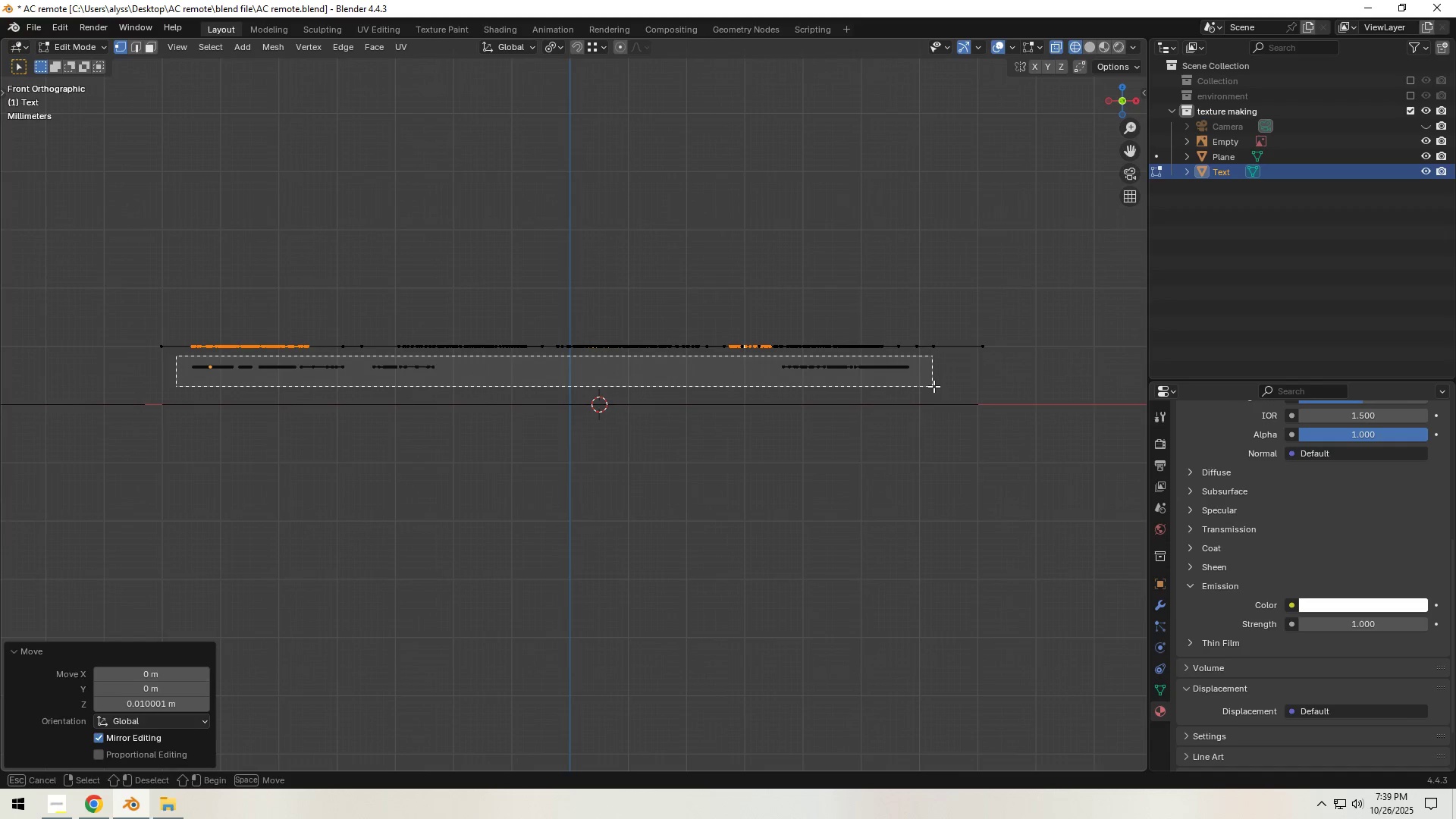 
type(gz)
 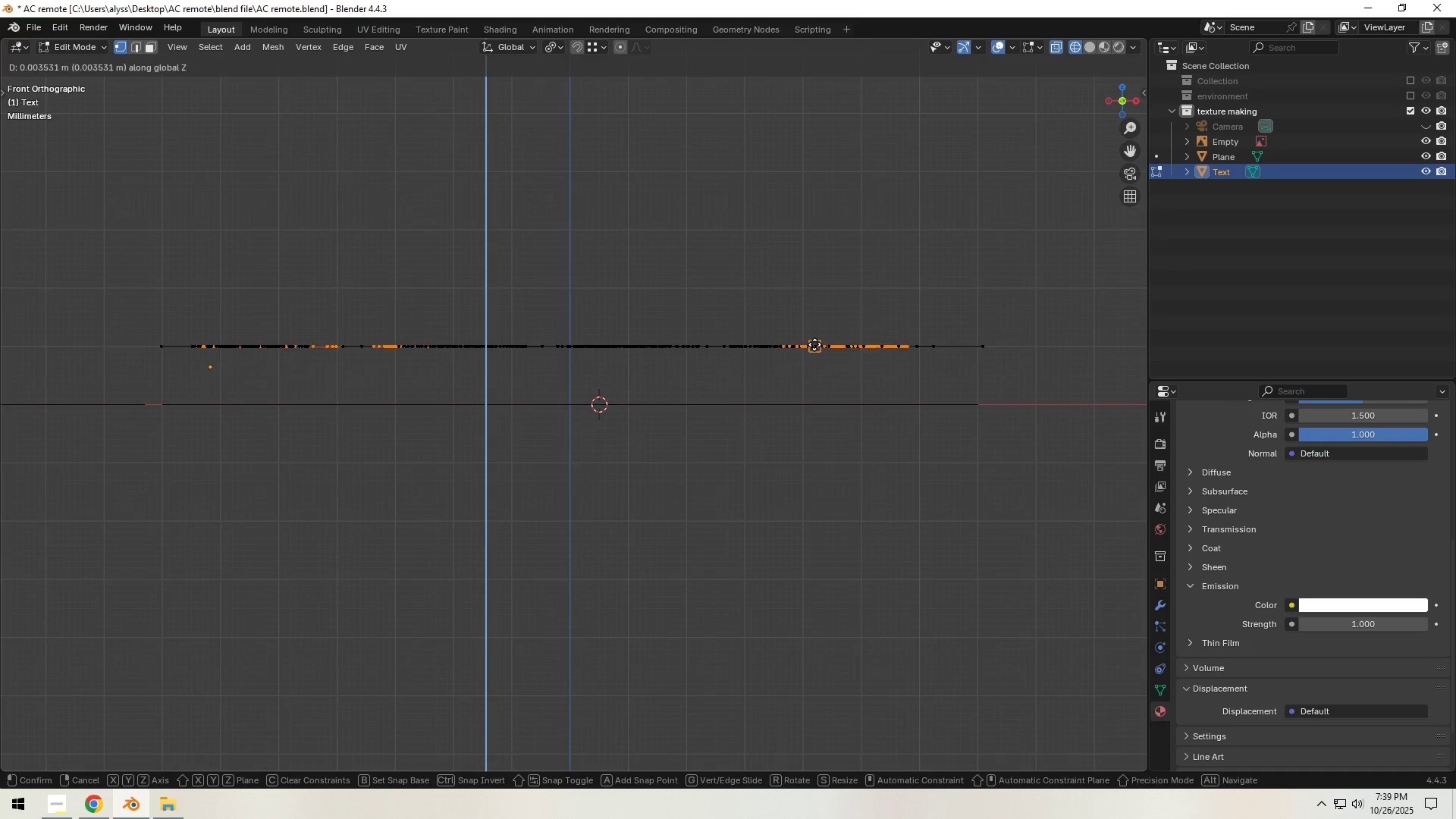 
hold_key(key=ControlLeft, duration=0.44)
left_click([814, 344])
 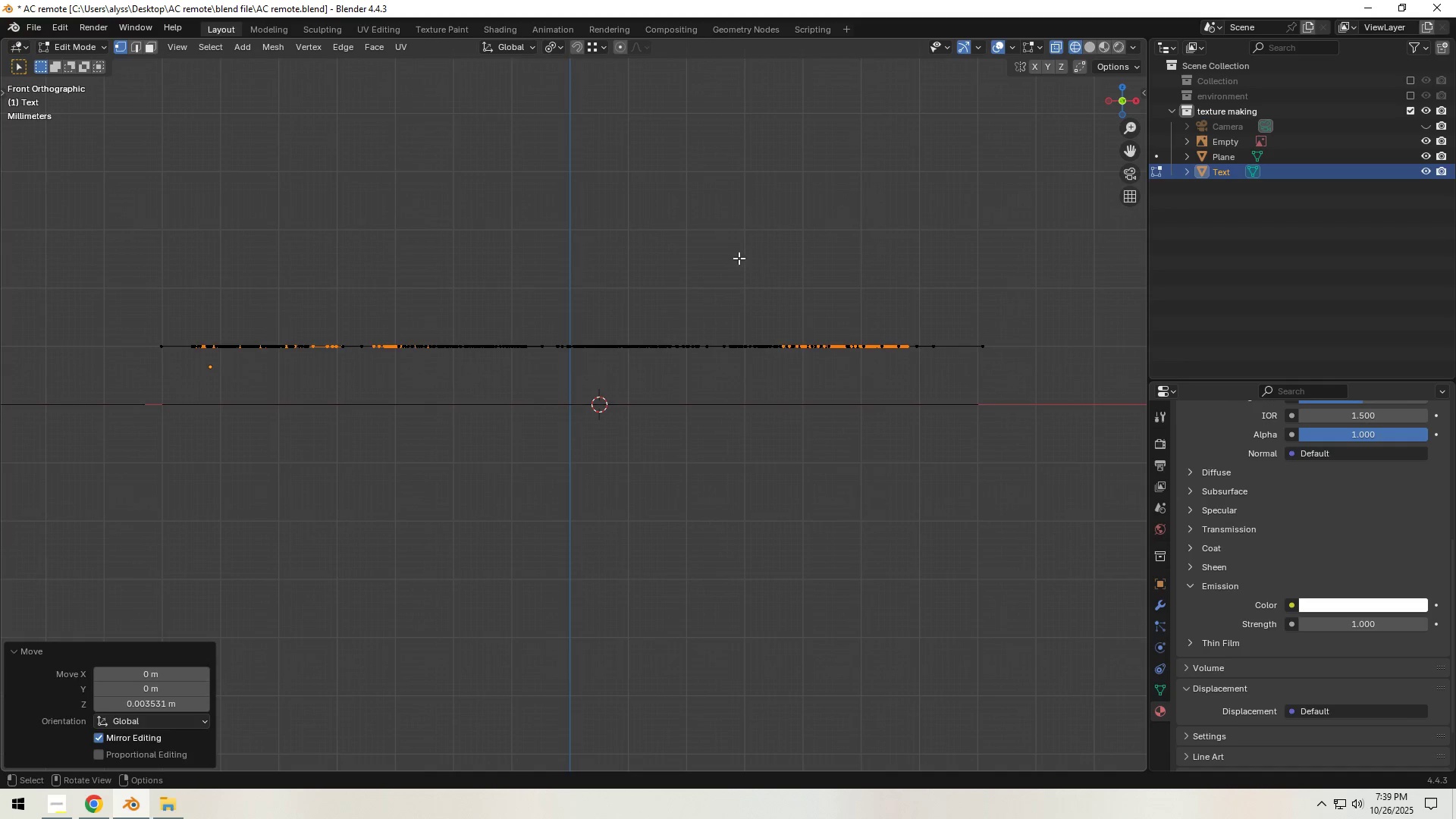 
double_click([730, 240])
 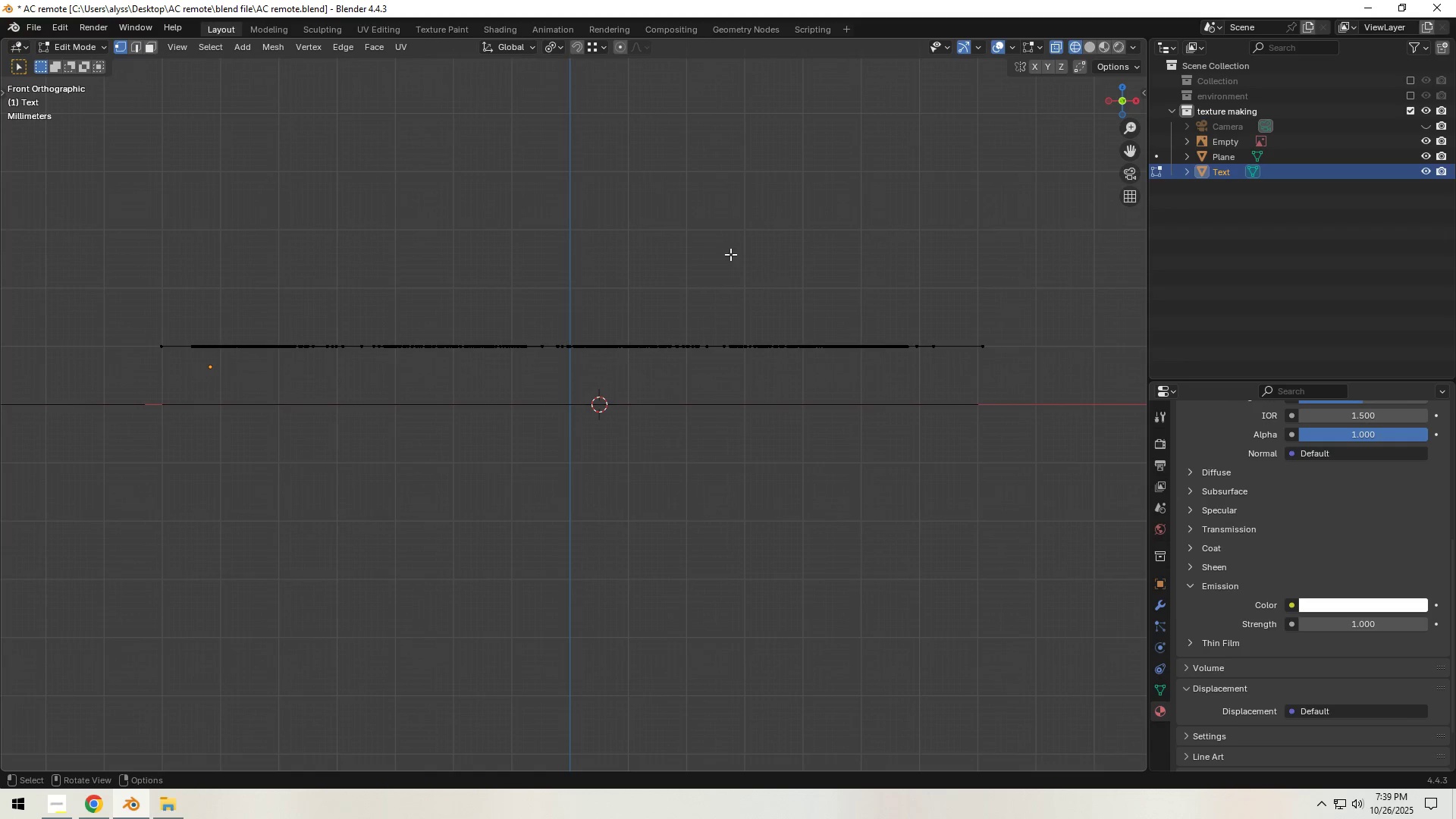 
key(Backquote)
 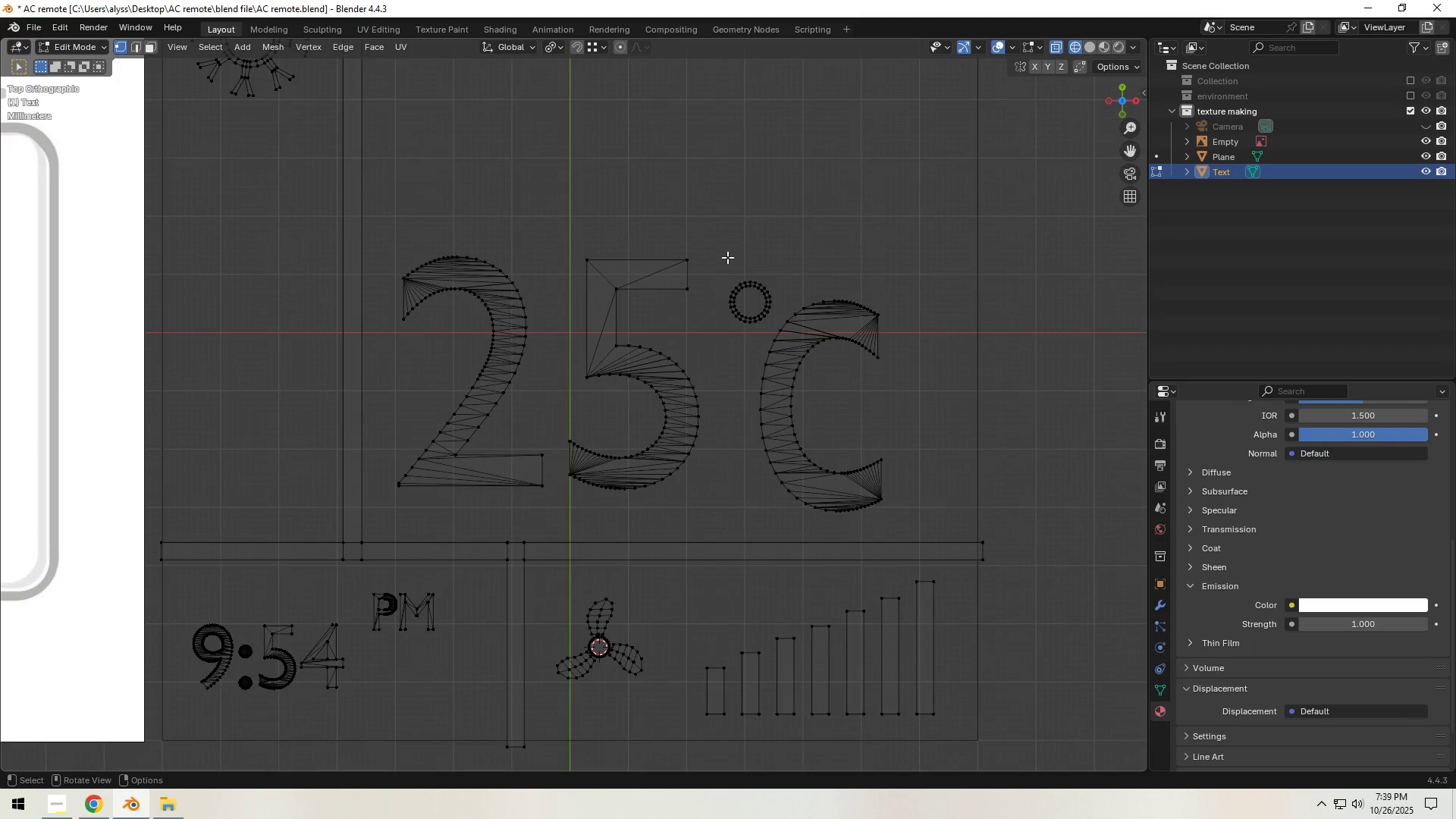 
scroll: coordinate [736, 263], scroll_direction: down, amount: 4.0
 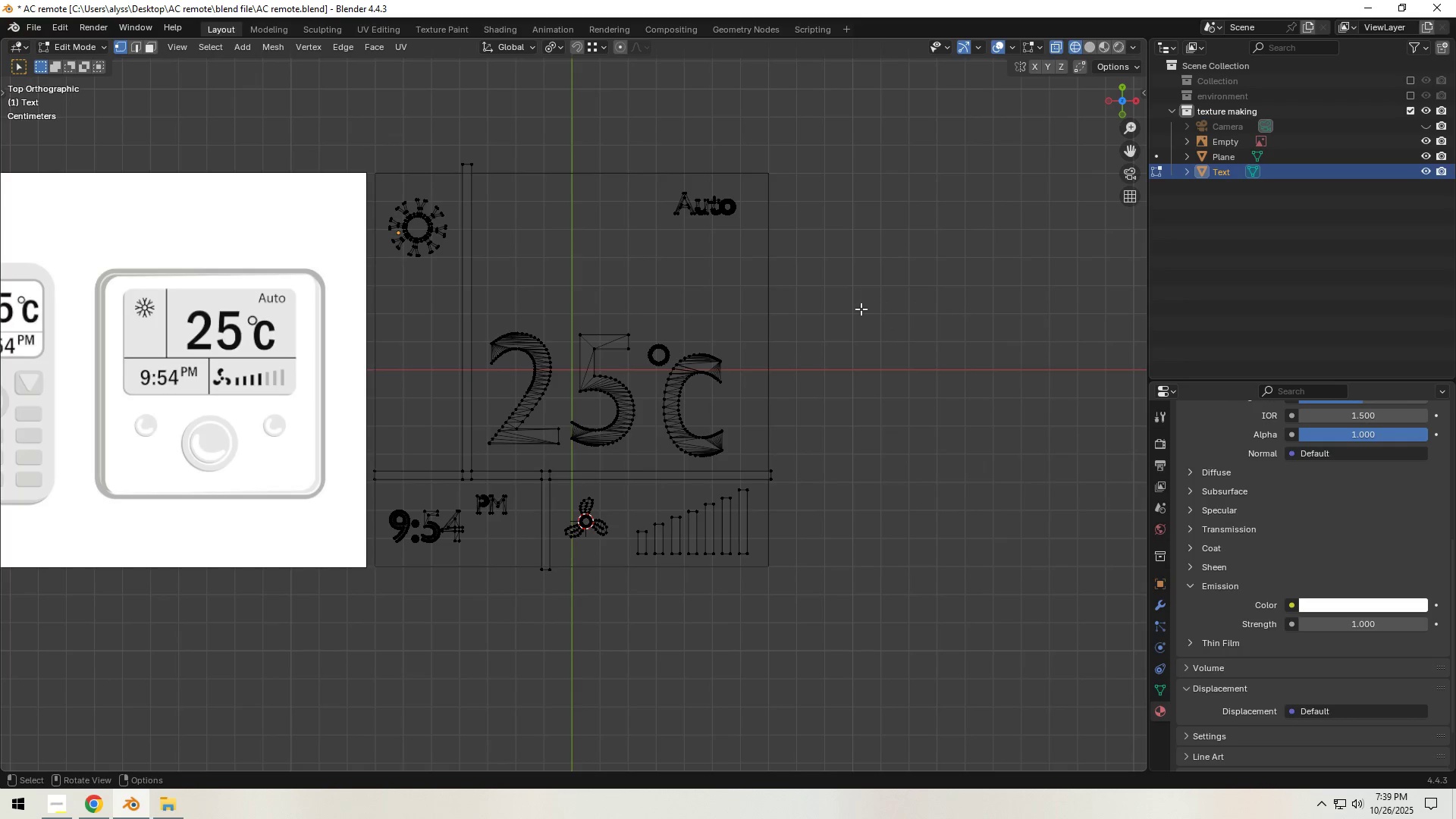 
key(Control+S)
 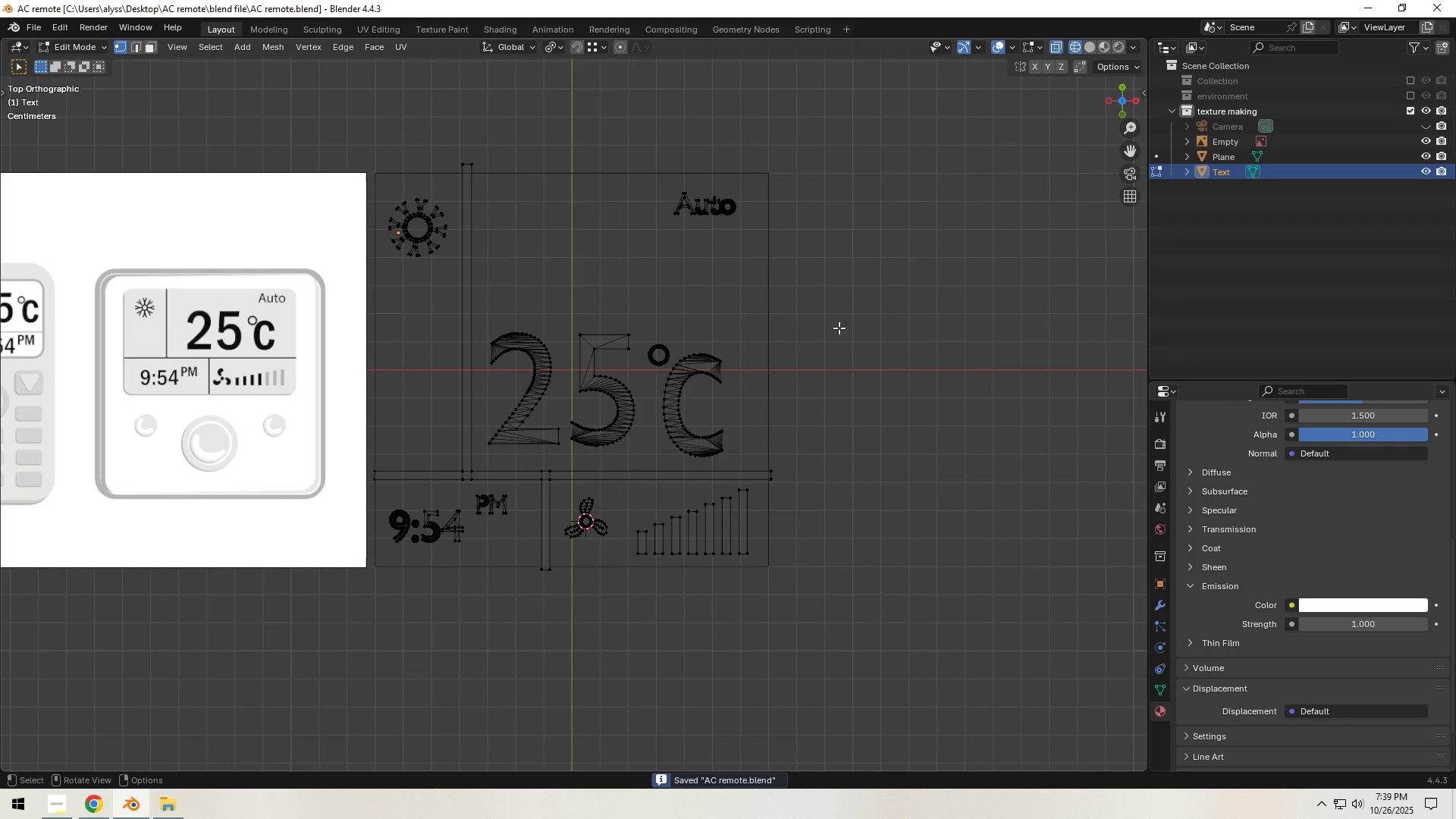 
hold_key(key=ShiftLeft, duration=0.39)
 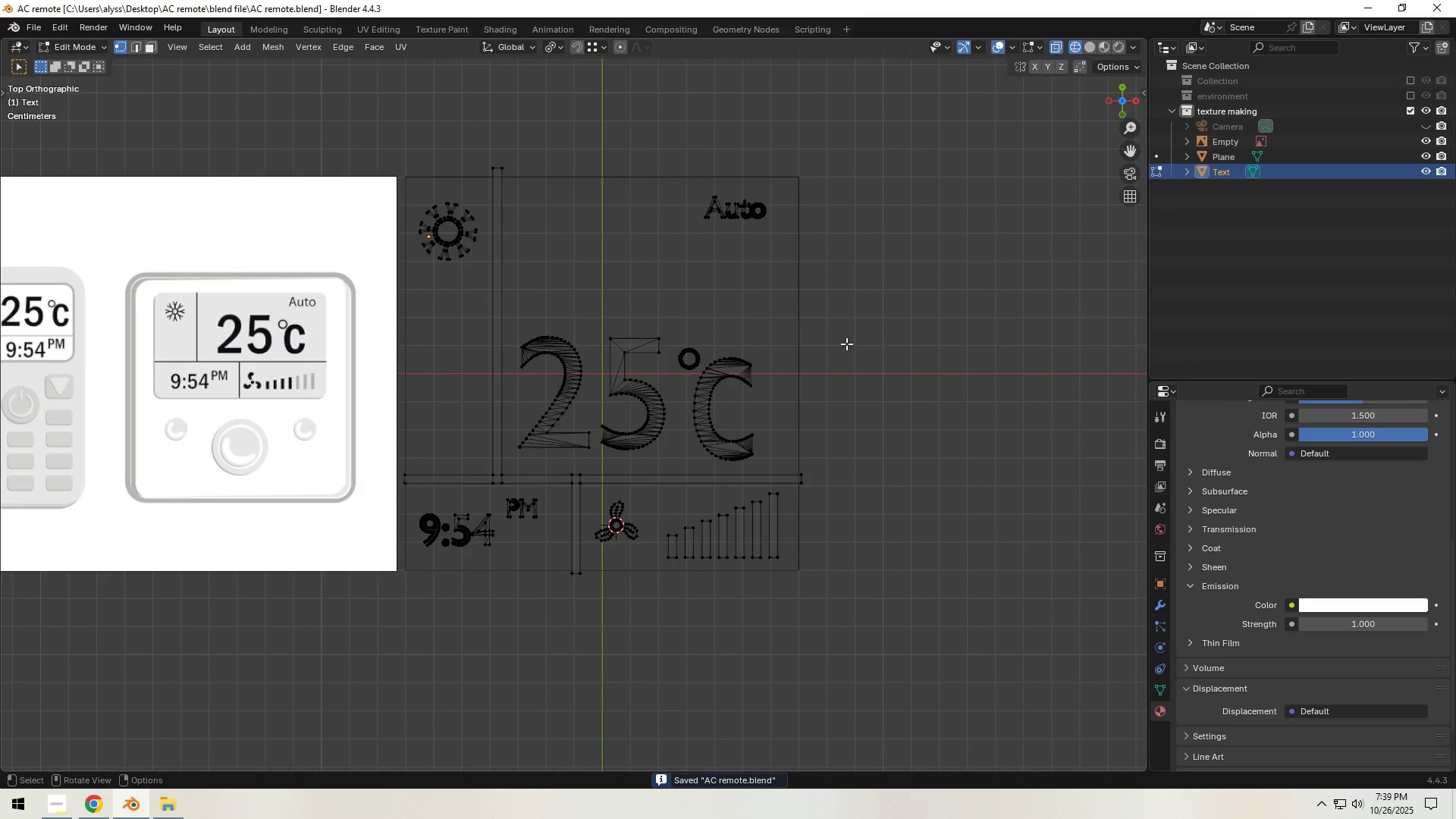 
scroll: coordinate [846, 344], scroll_direction: up, amount: 1.0
 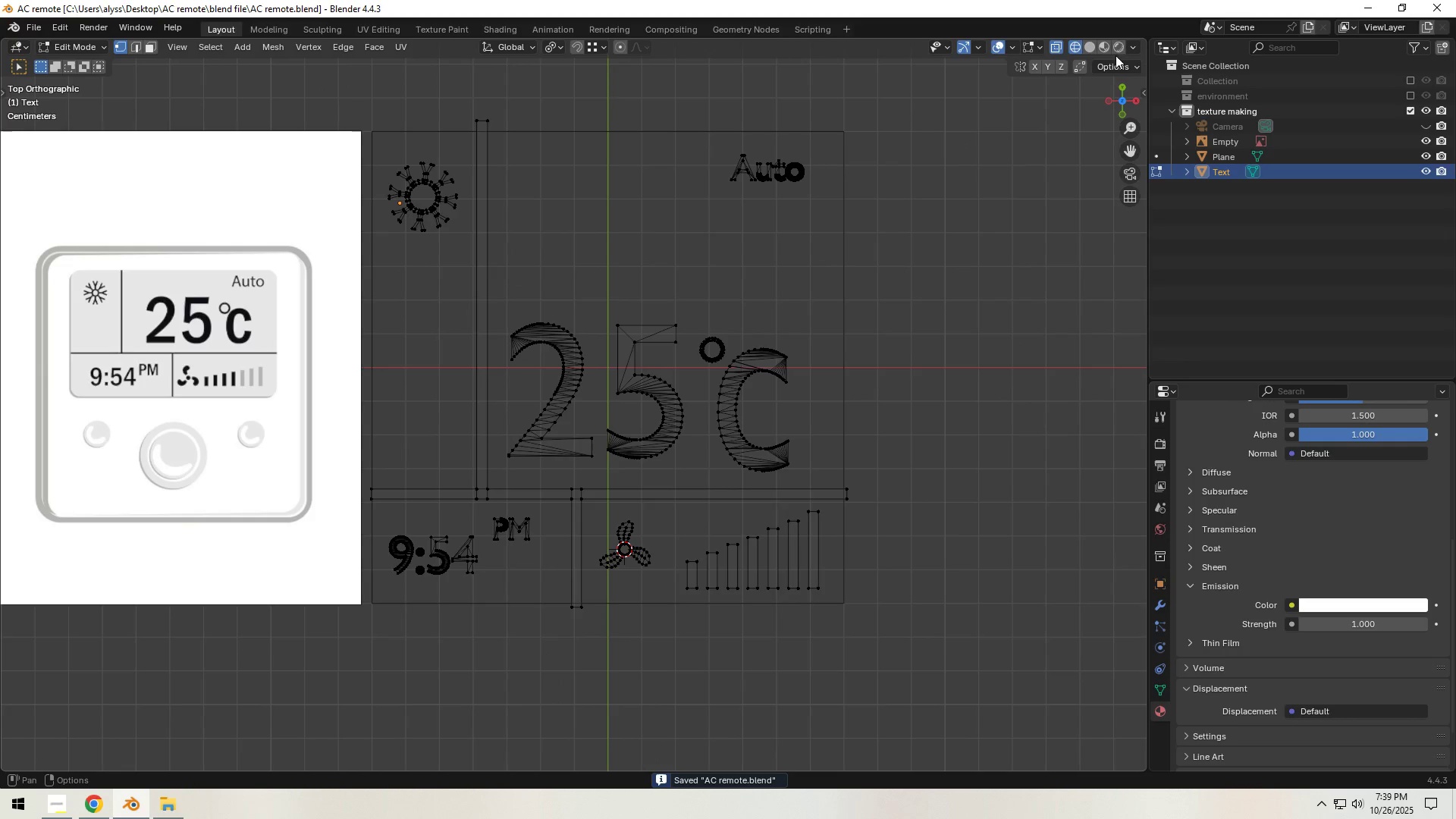 
left_click([1119, 49])
 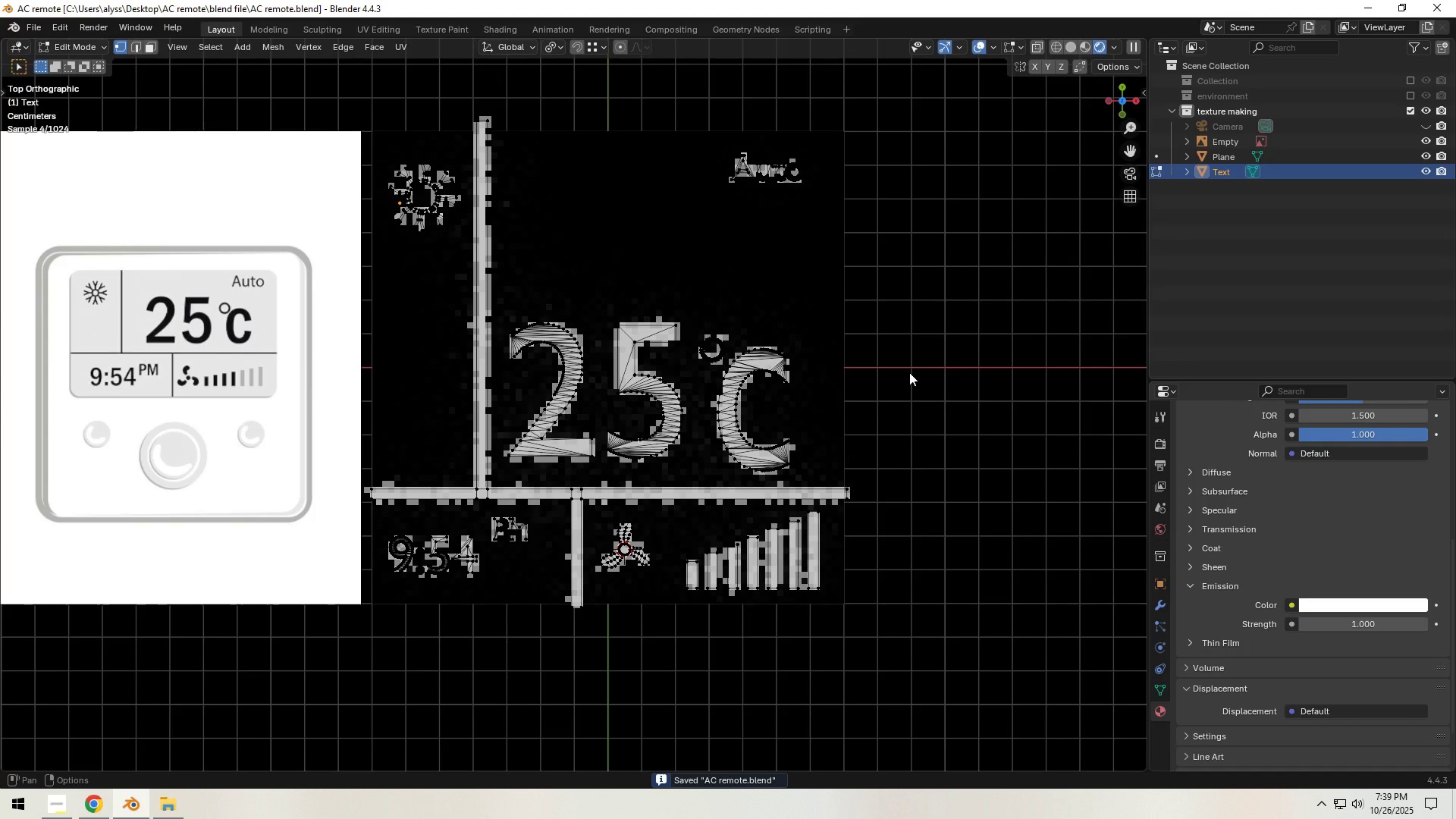 
hold_key(key=Tab, duration=9.34)
 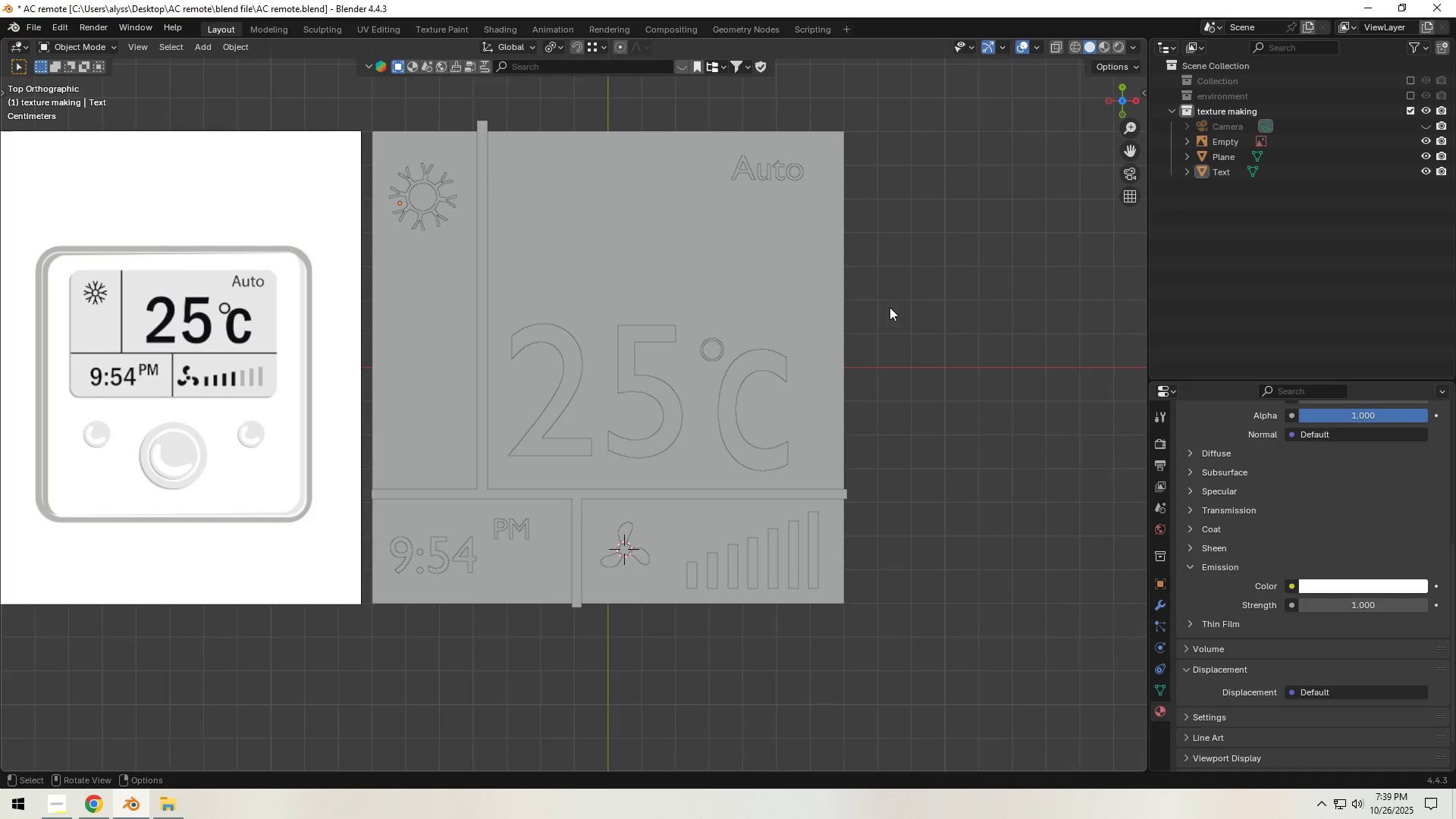 
left_click([1072, 49])
 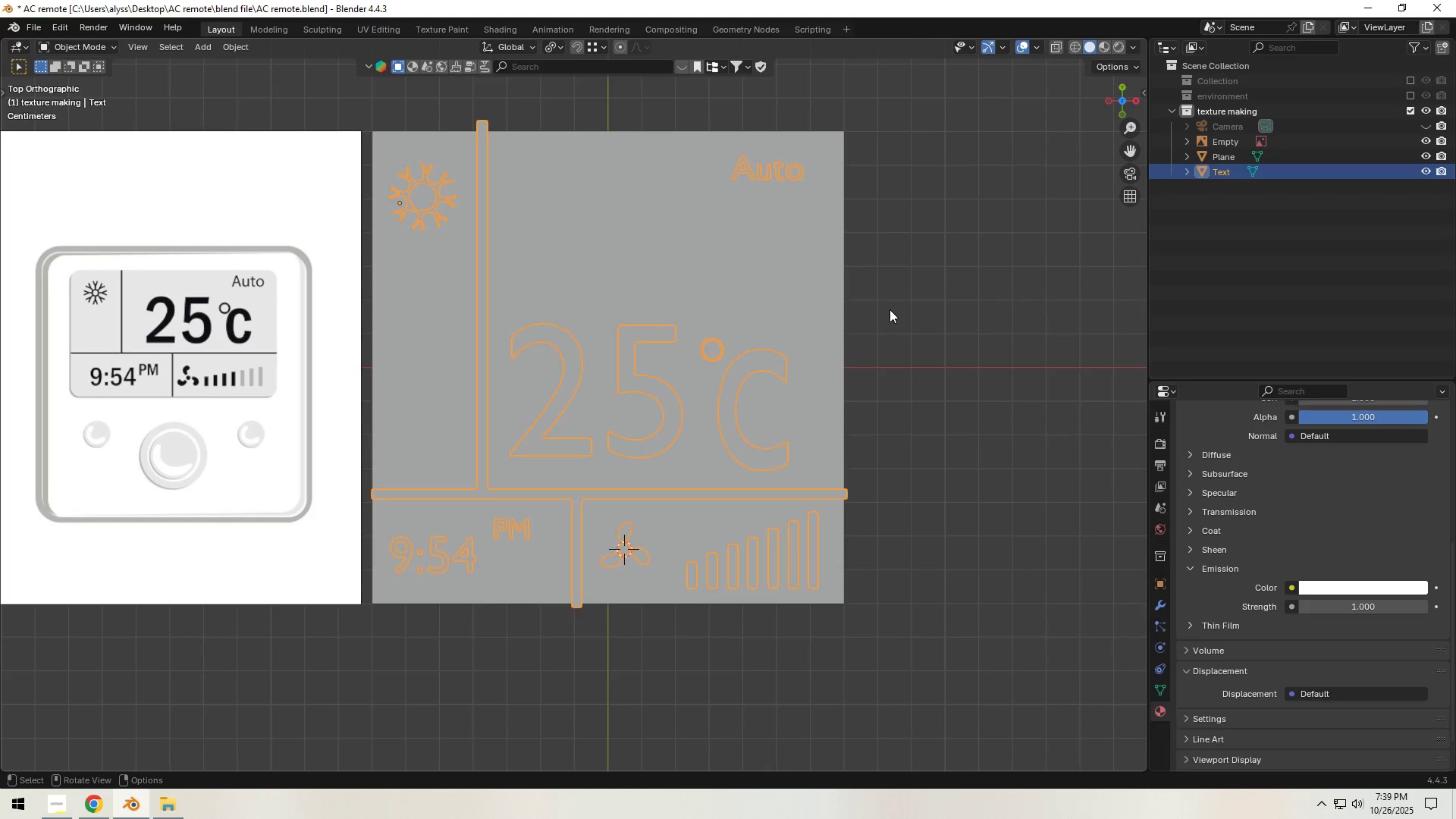 
left_click([890, 309])
 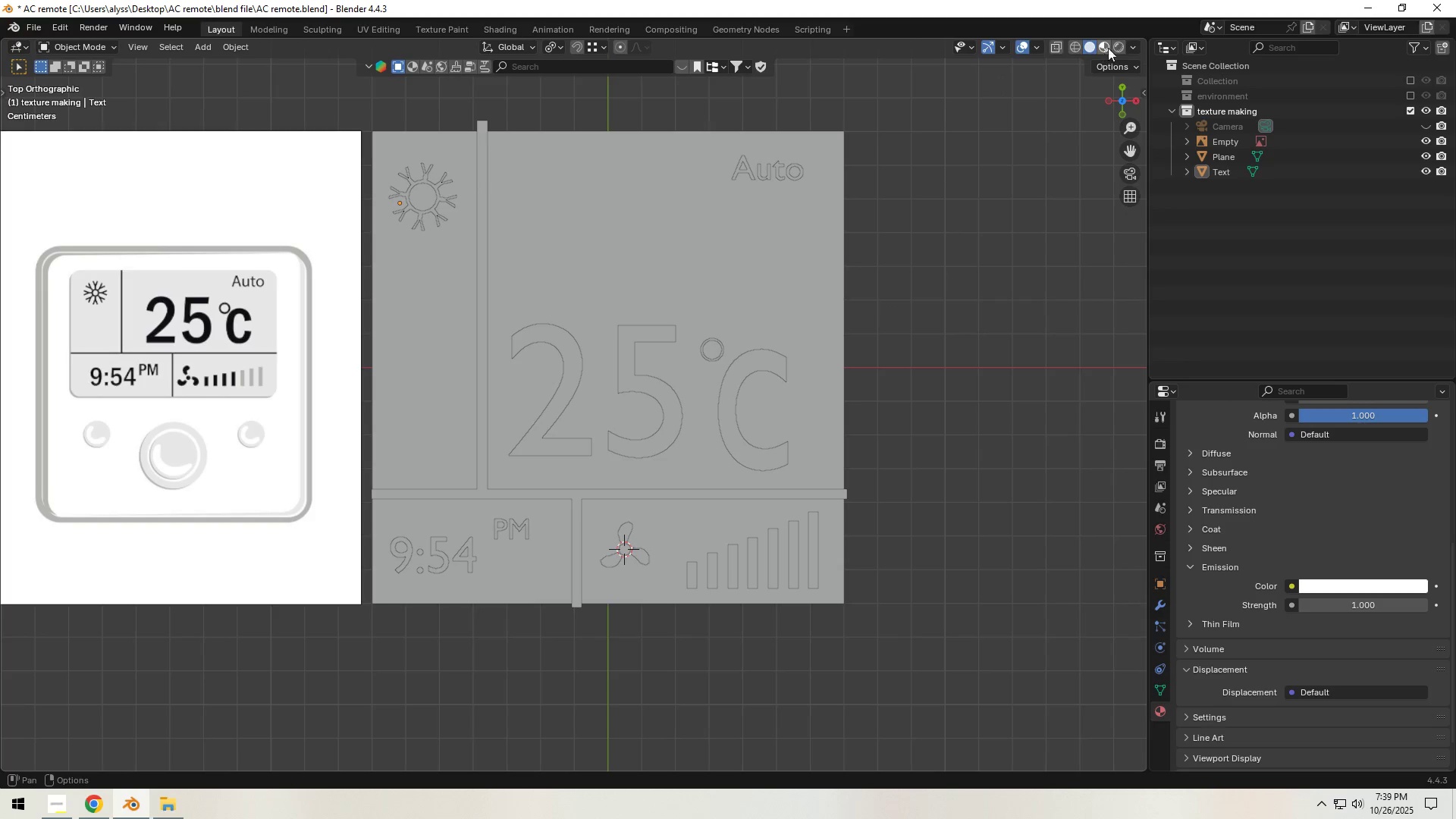 
left_click([1115, 42])
 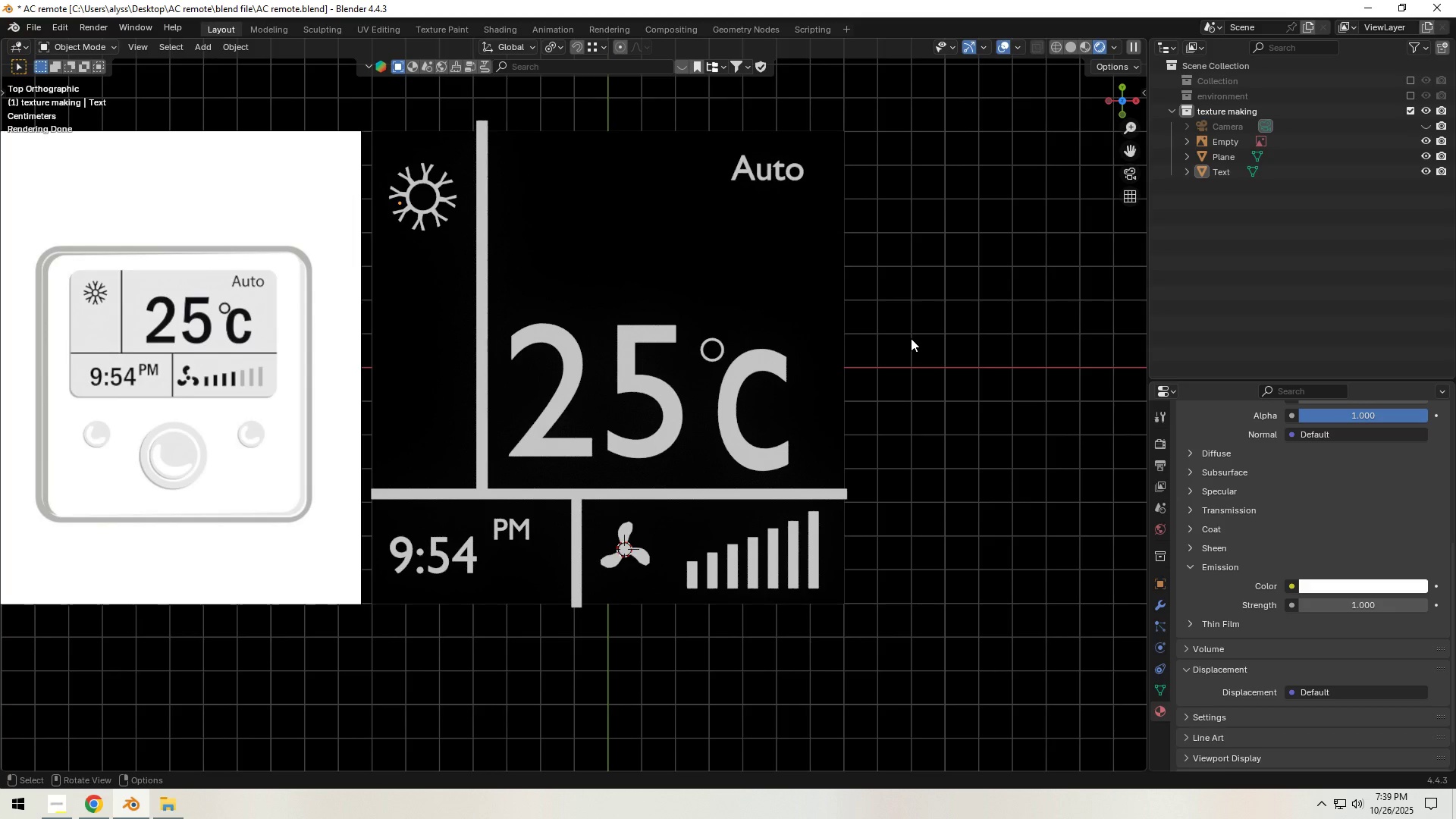 
wait(19.83)
 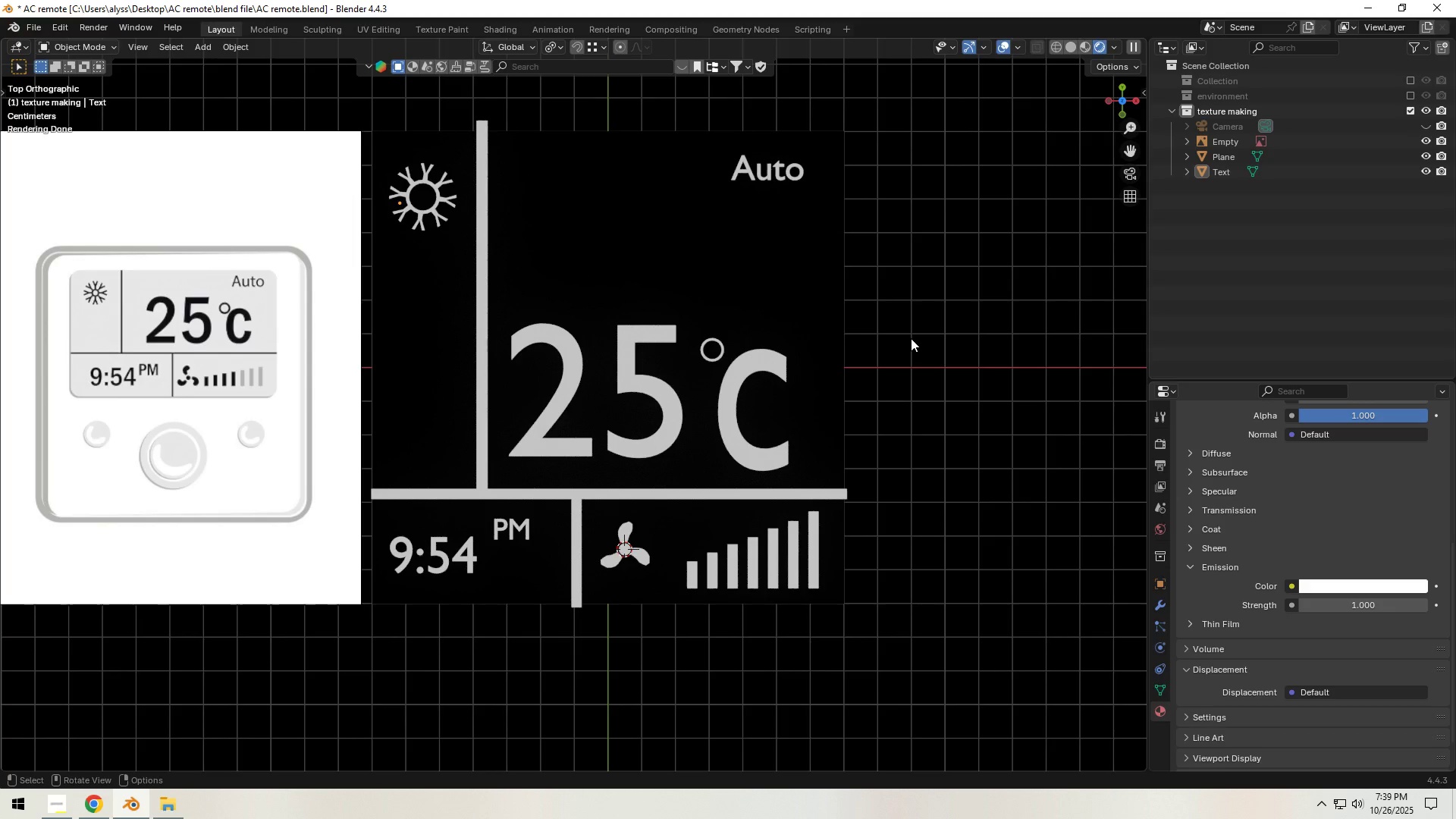 
left_click([1072, 48])
 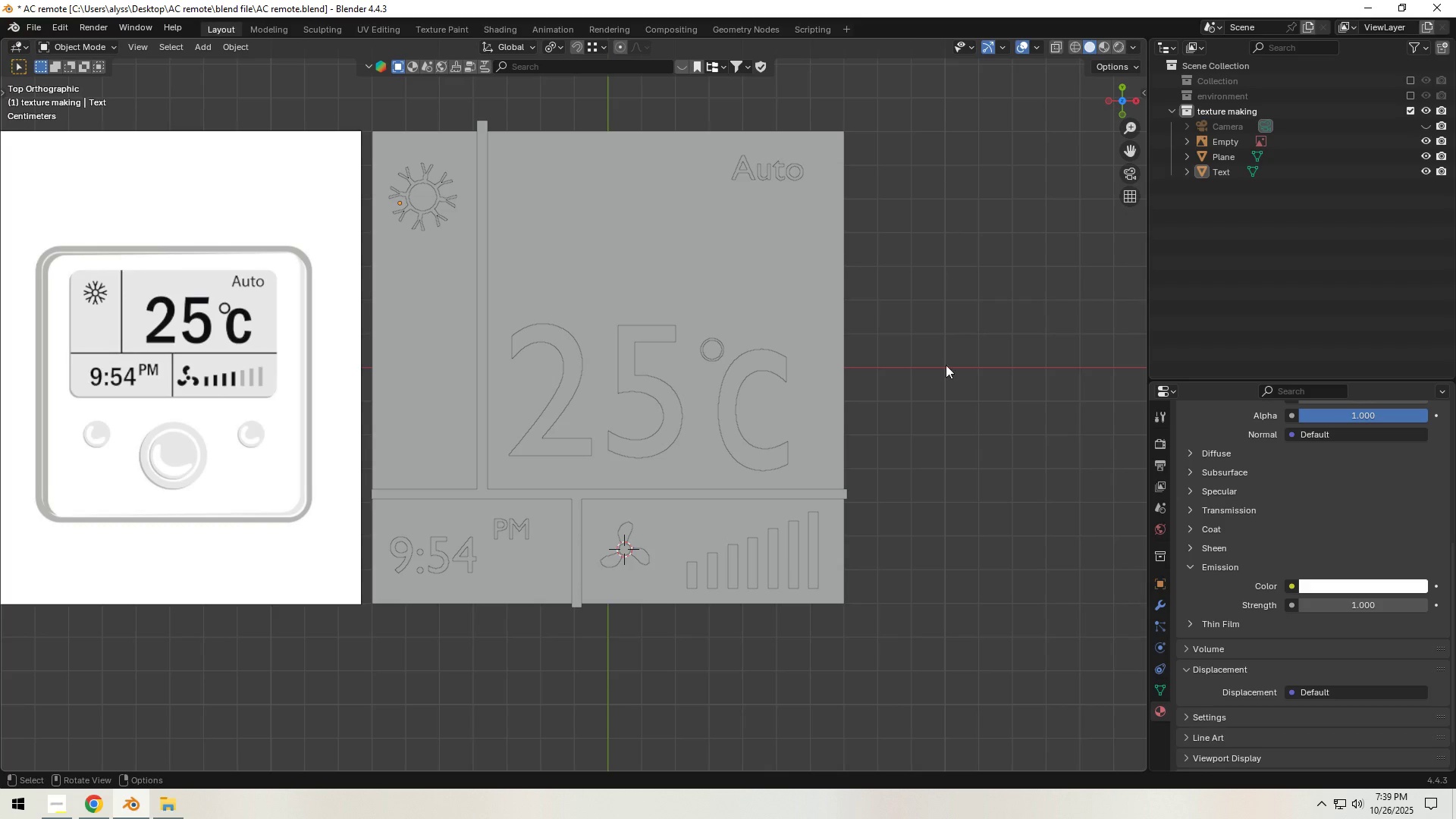 
key(Control+S)
 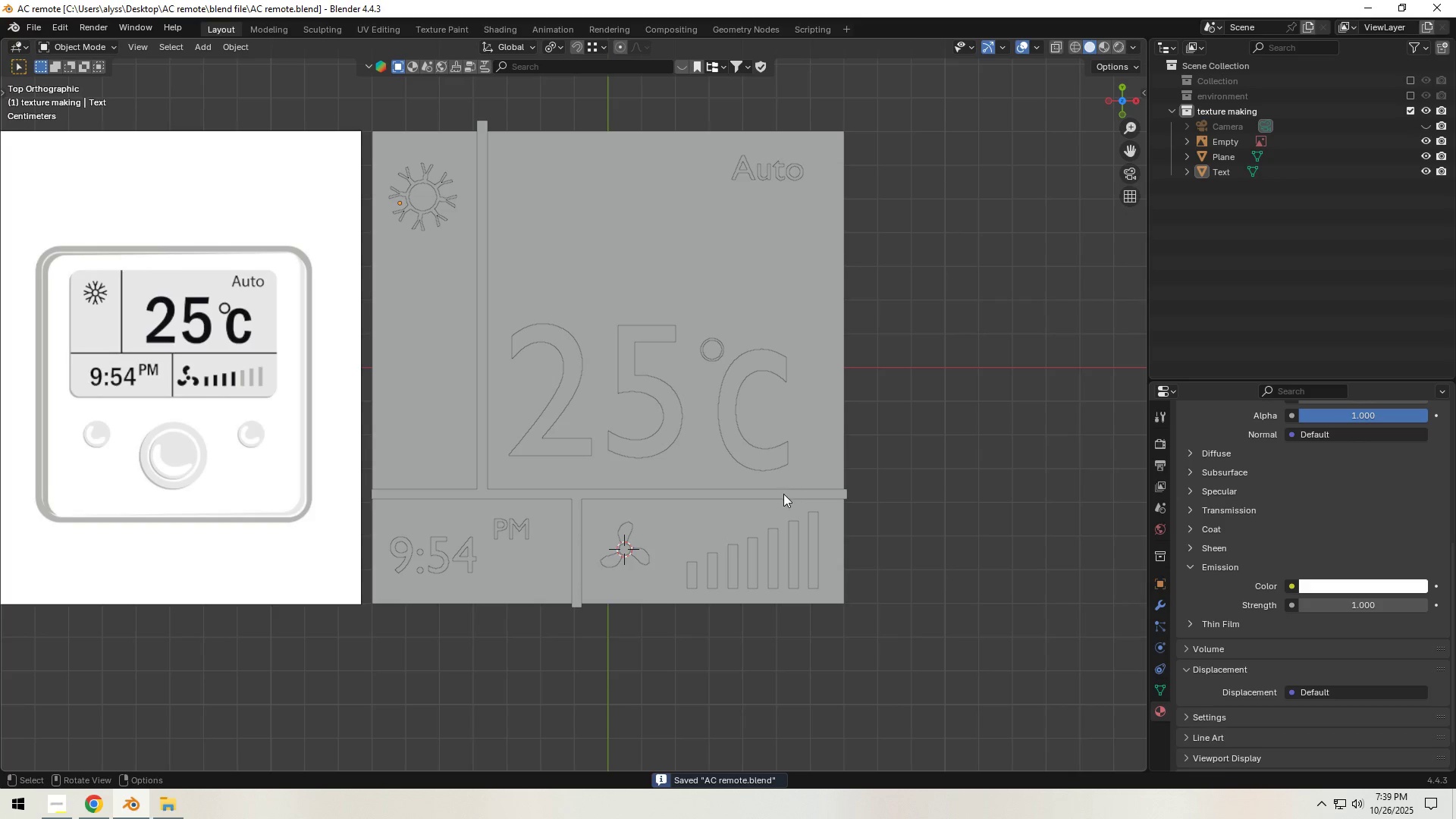 
left_click([783, 494])
 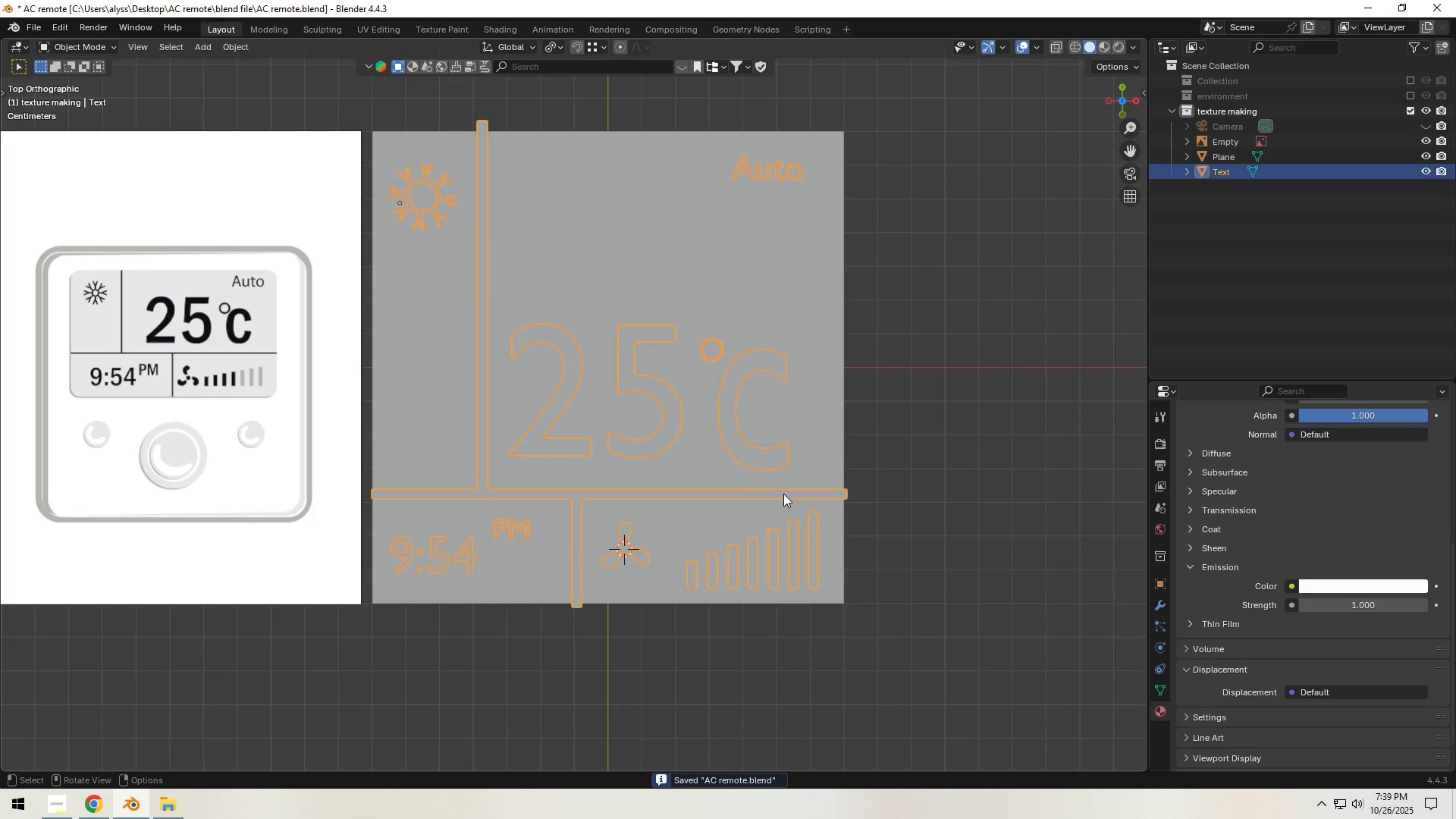 
key(Tab)
 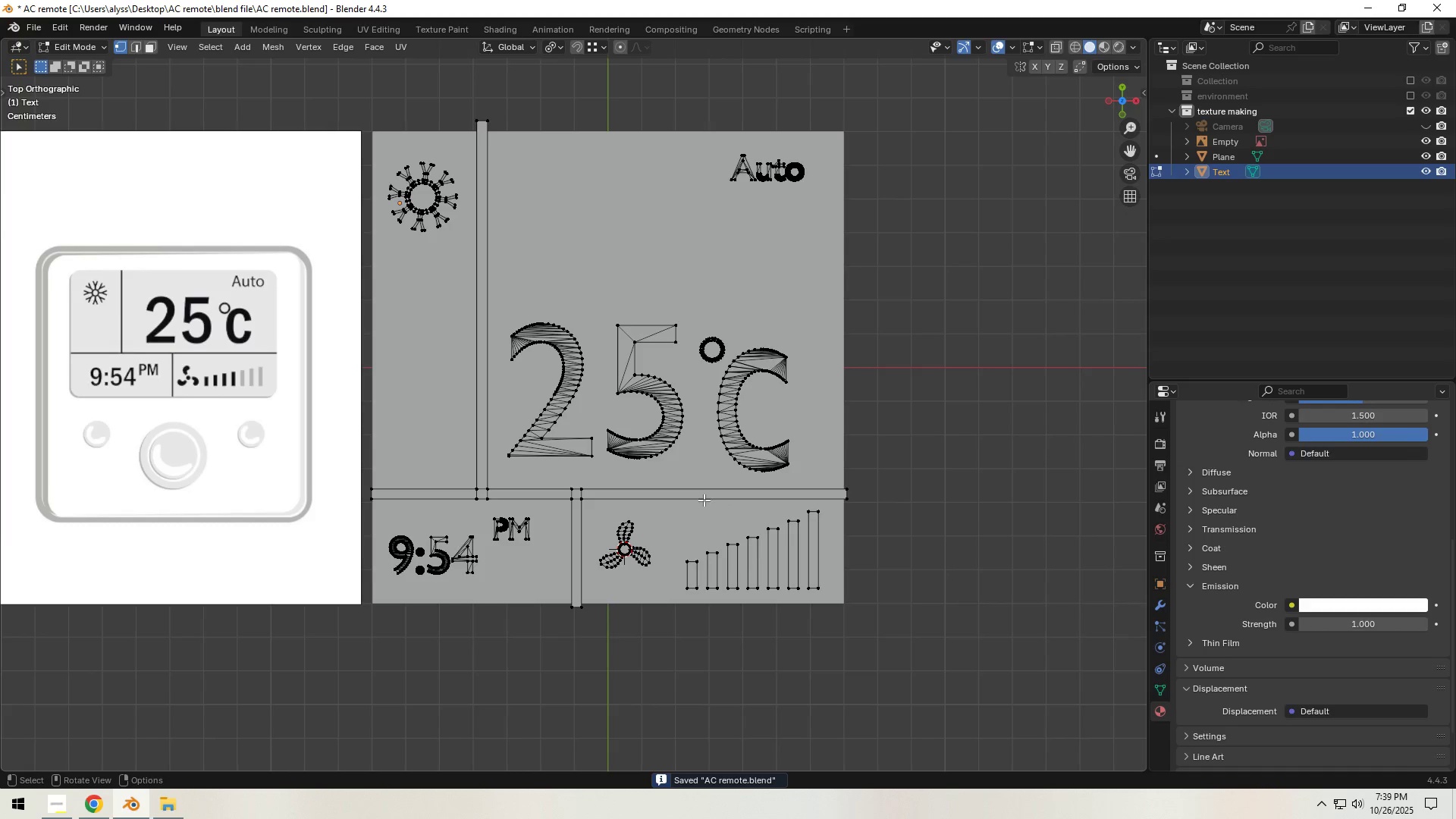 
scroll: coordinate [689, 495], scroll_direction: up, amount: 1.0
 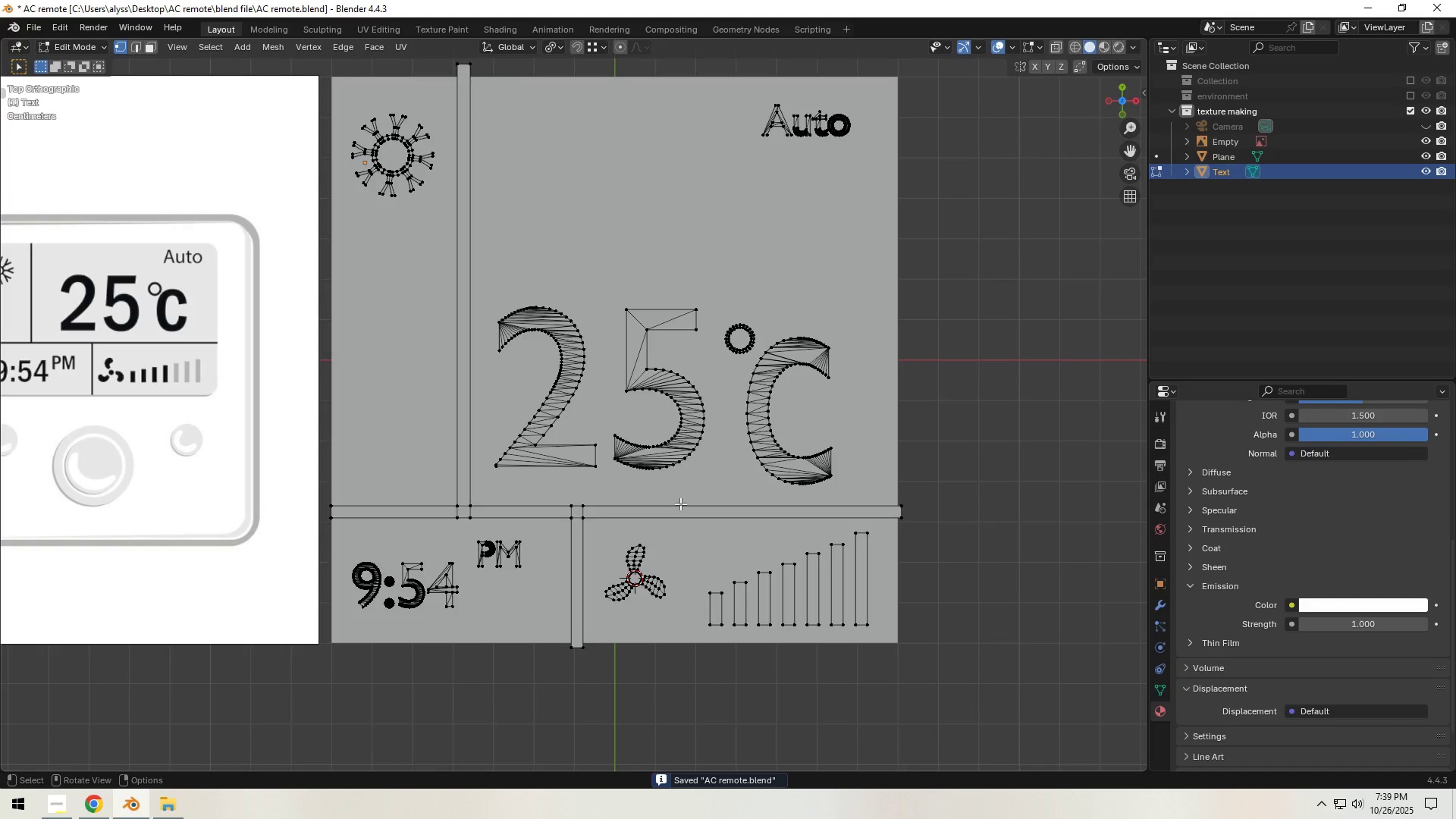 
key(2)
 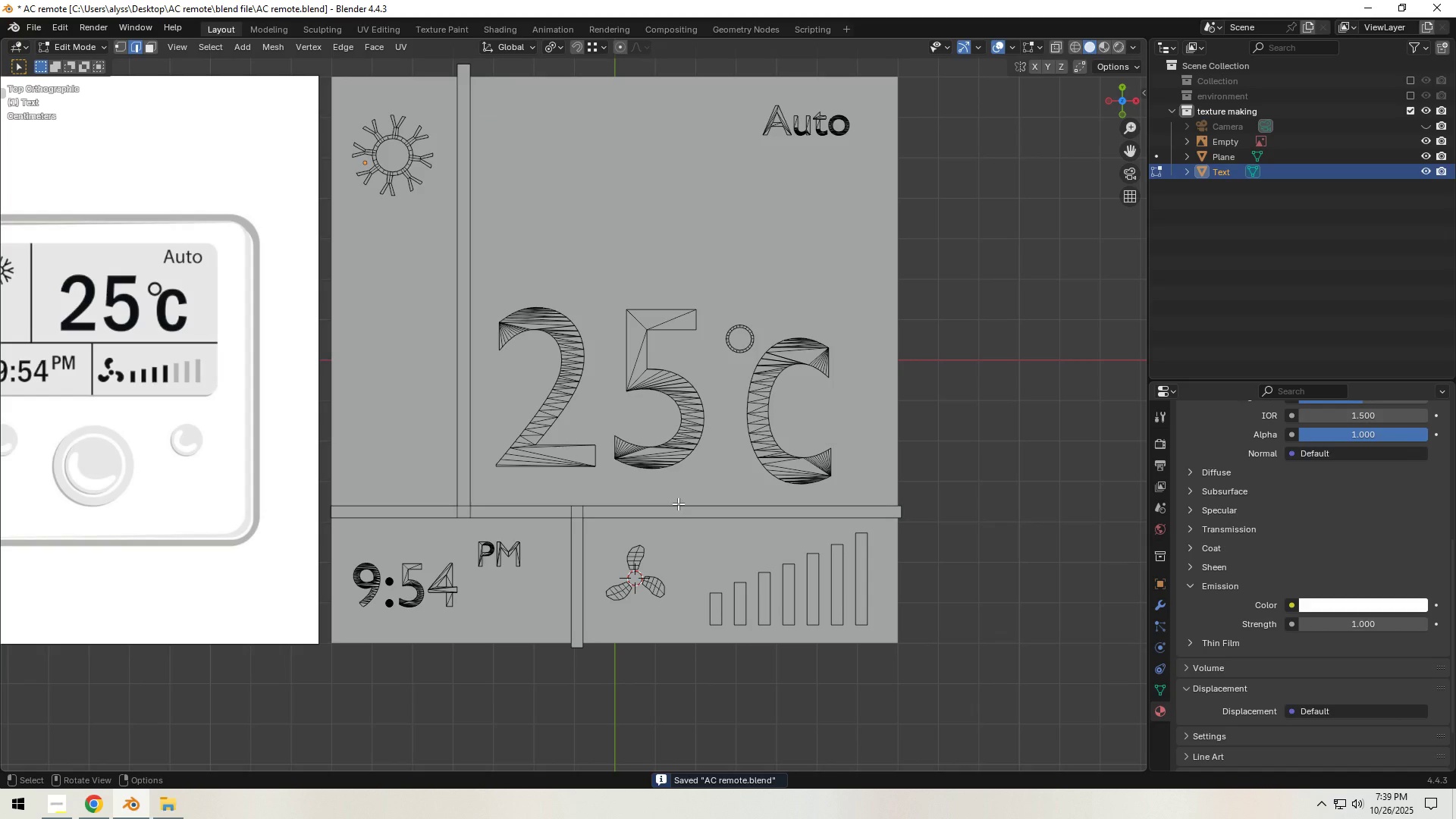 
left_click([678, 504])
 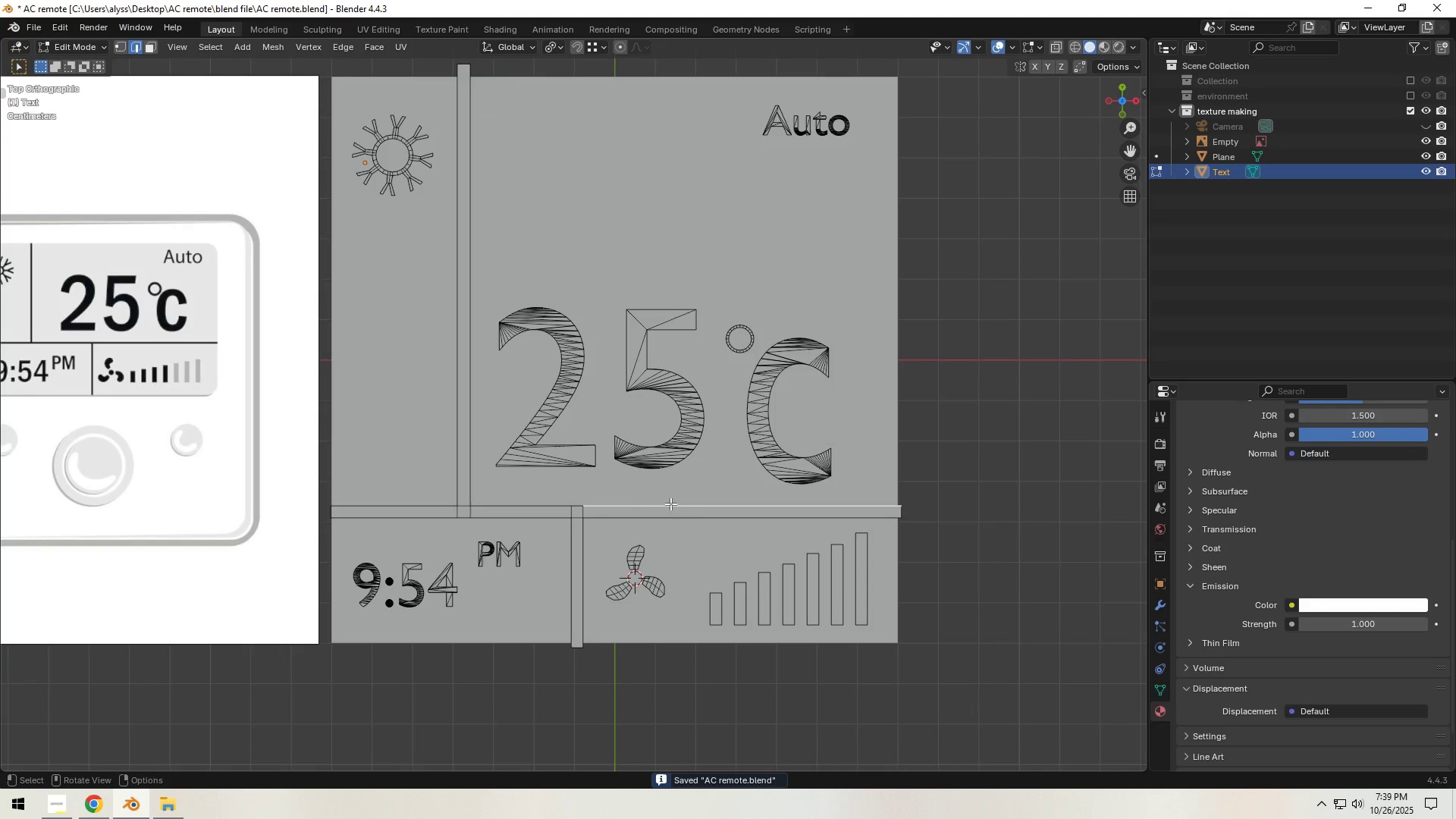 
hold_key(key=ShiftLeft, duration=1.5)
left_click([575, 507])
 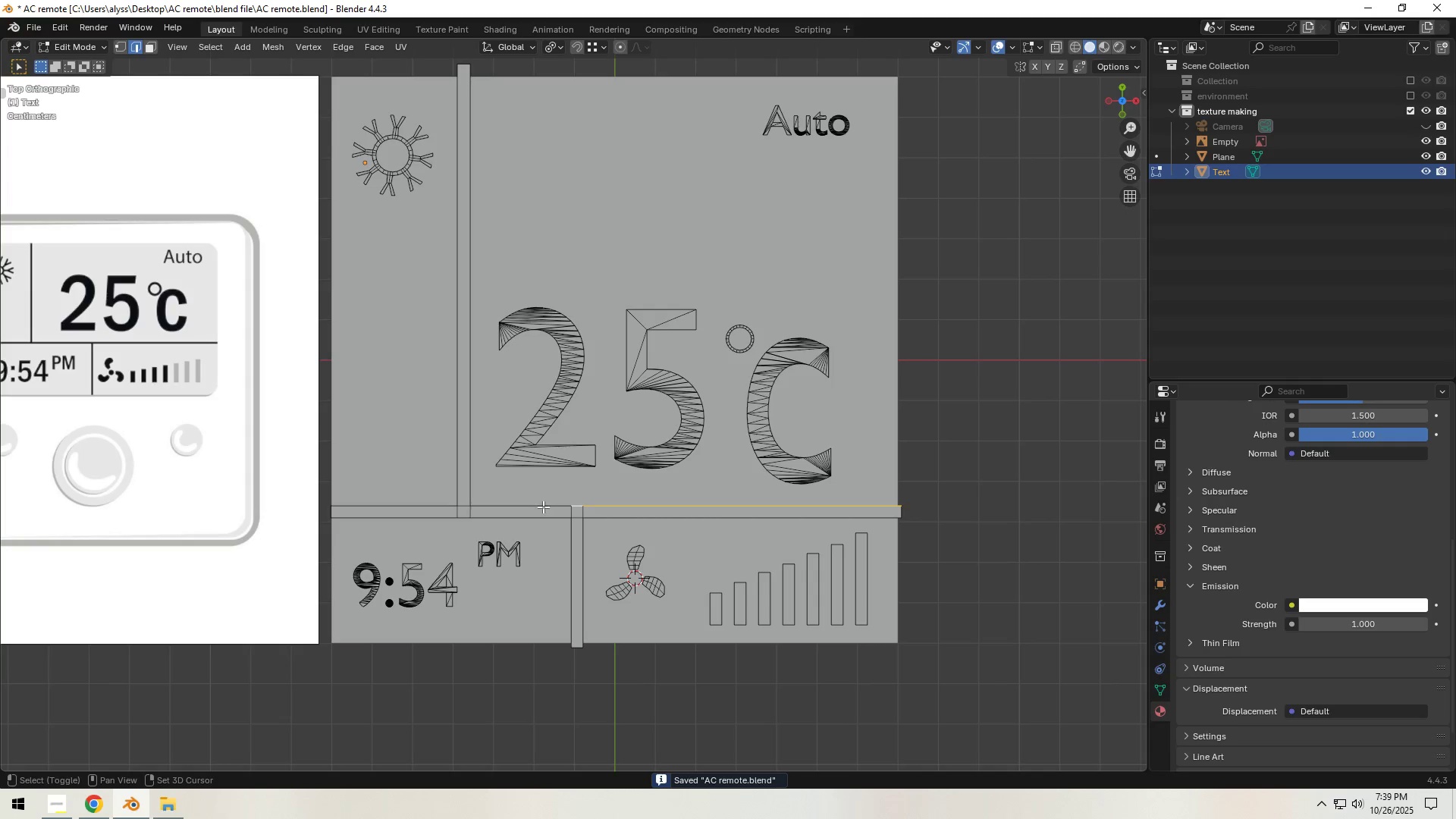 
double_click([543, 507])
 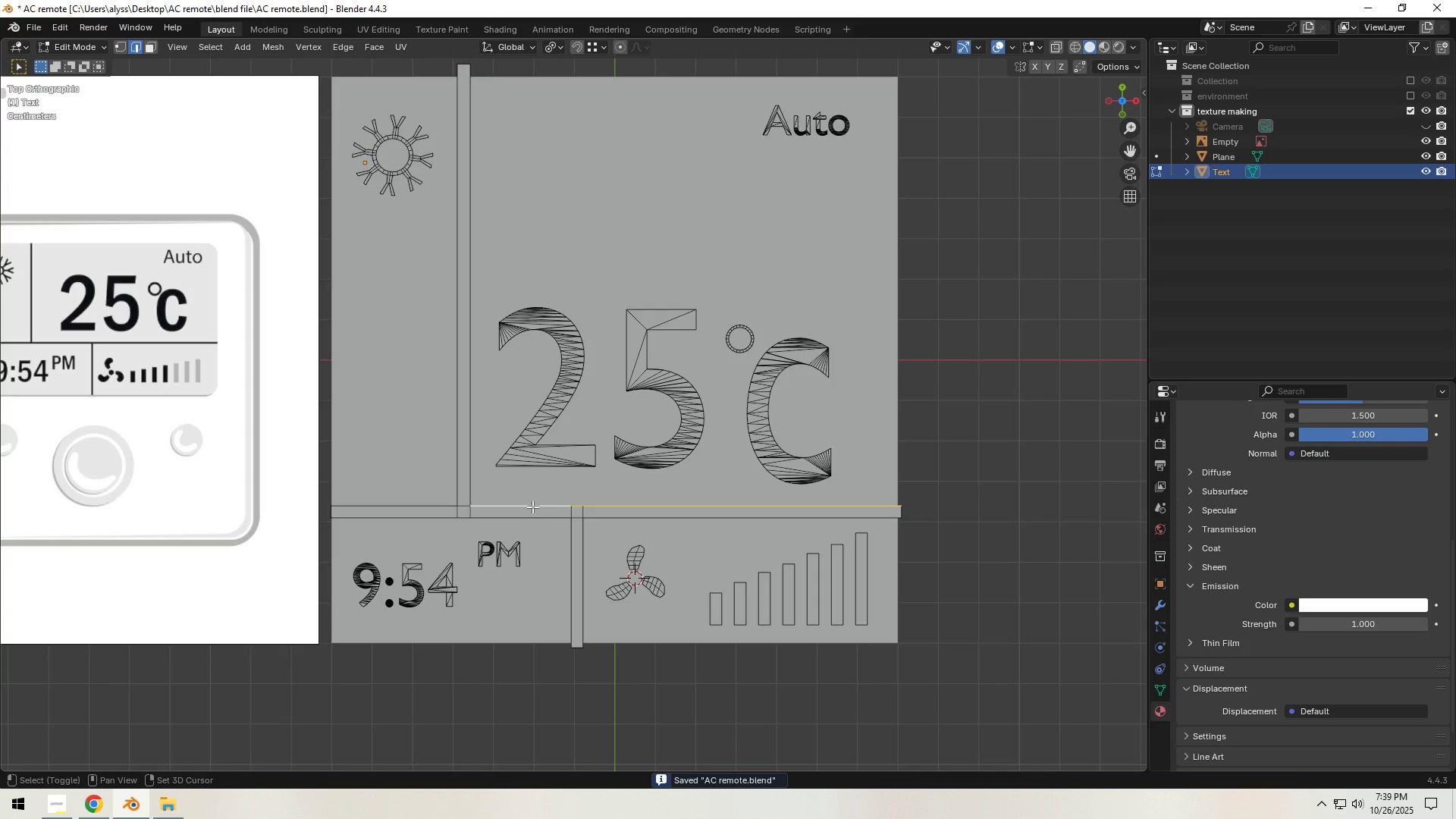 
hold_key(key=ShiftLeft, duration=1.47)
left_click([462, 506])
 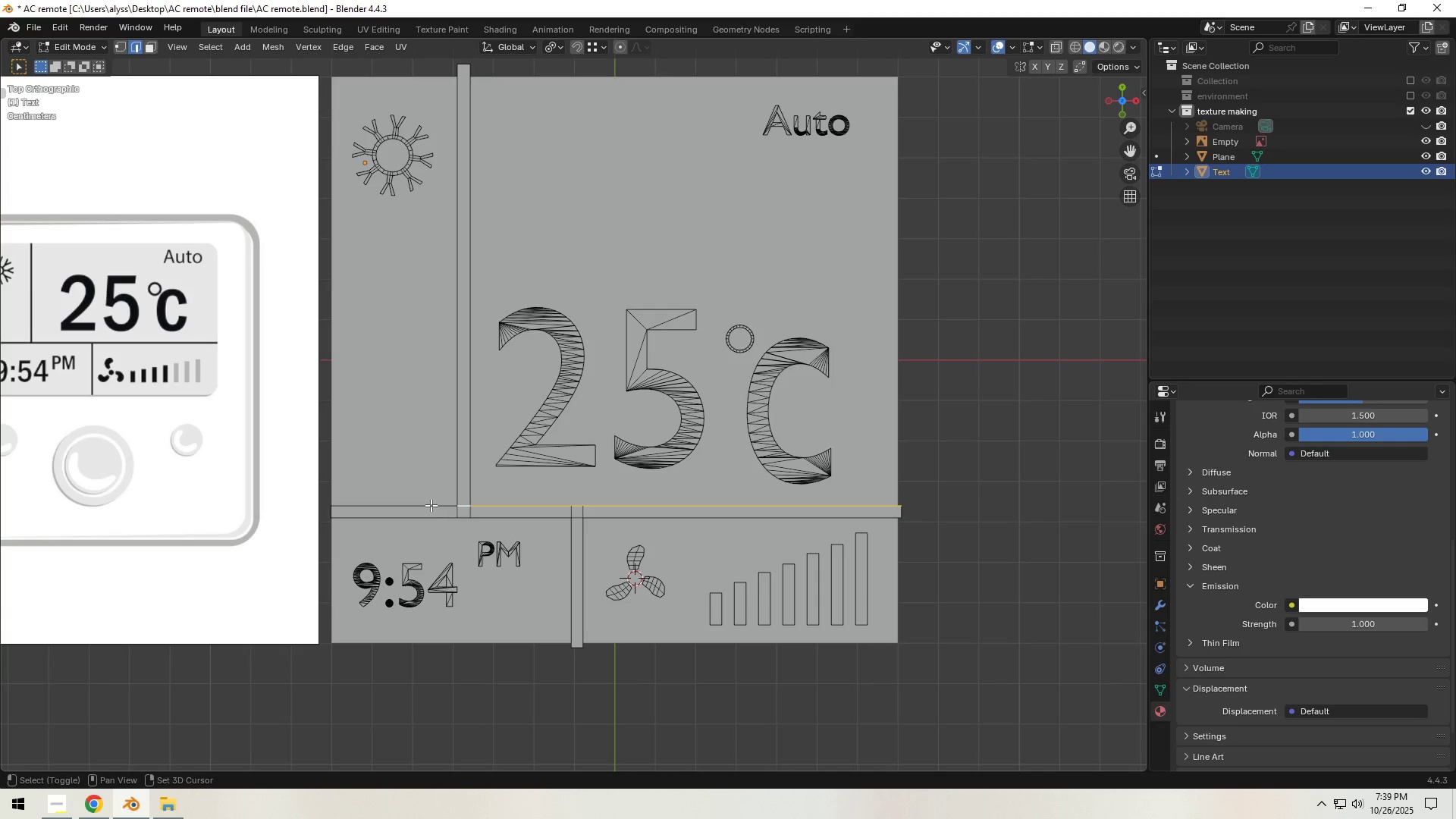 
double_click([430, 505])
 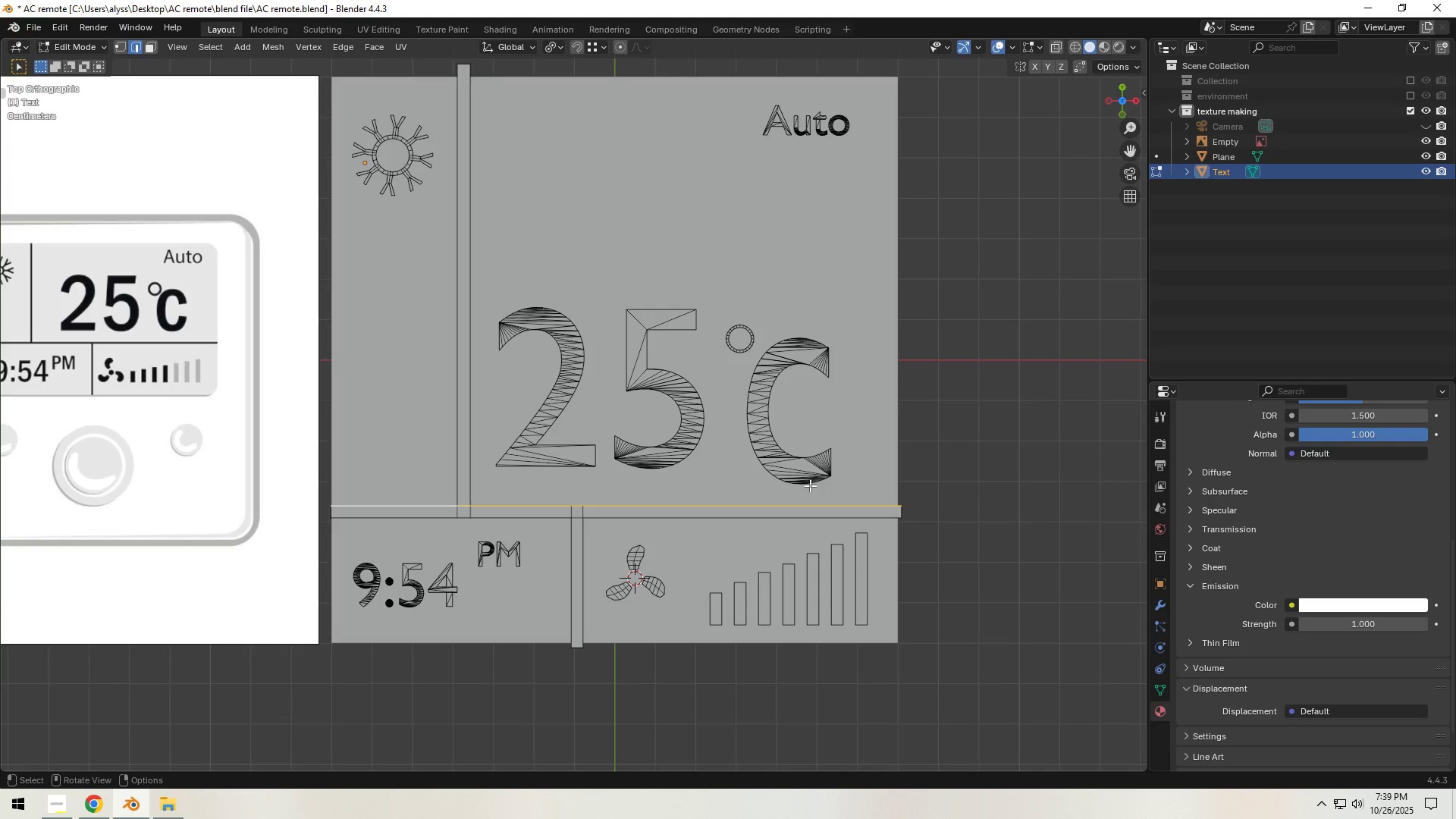 
type(gy)
 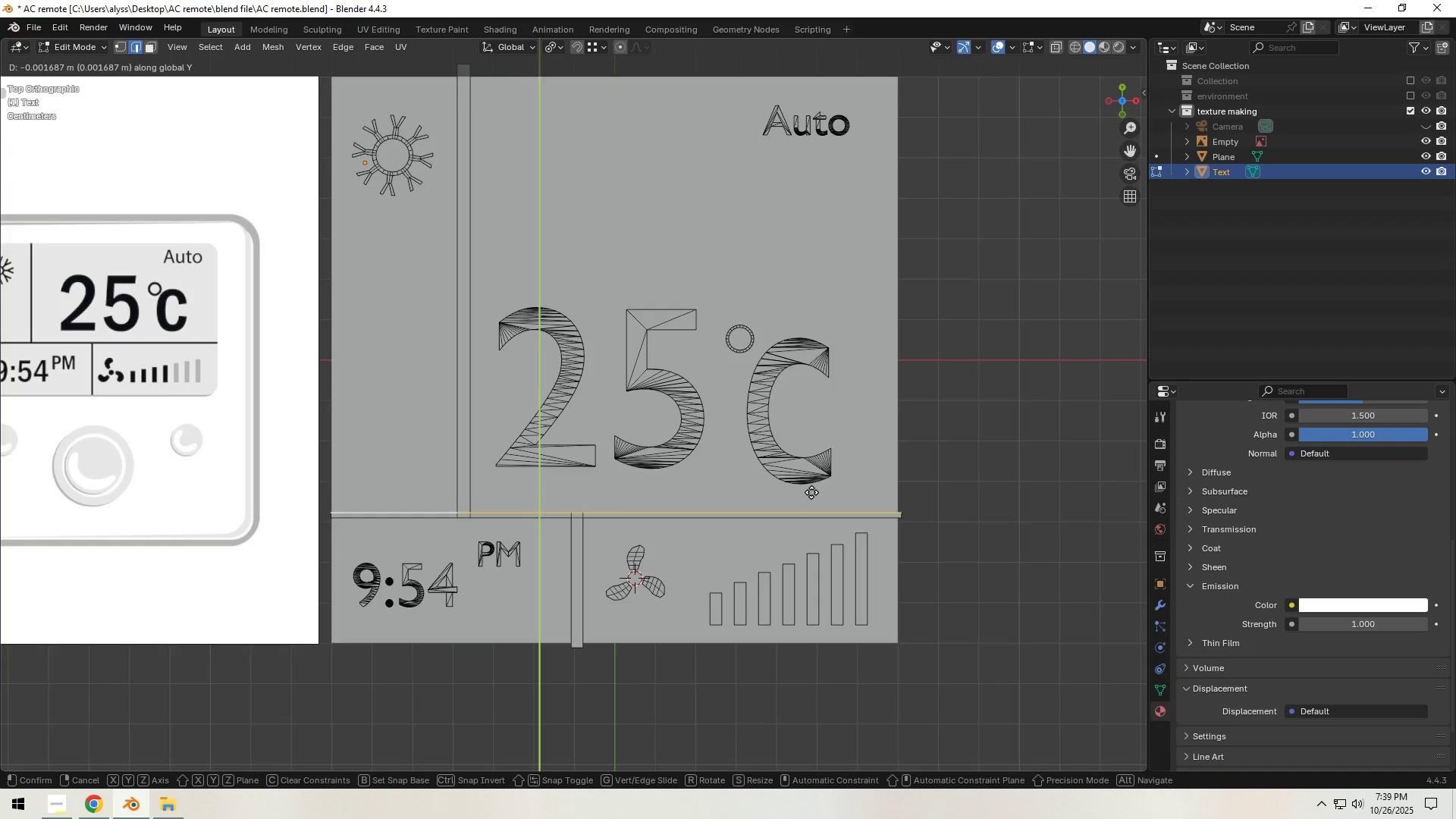 
left_click([811, 492])
 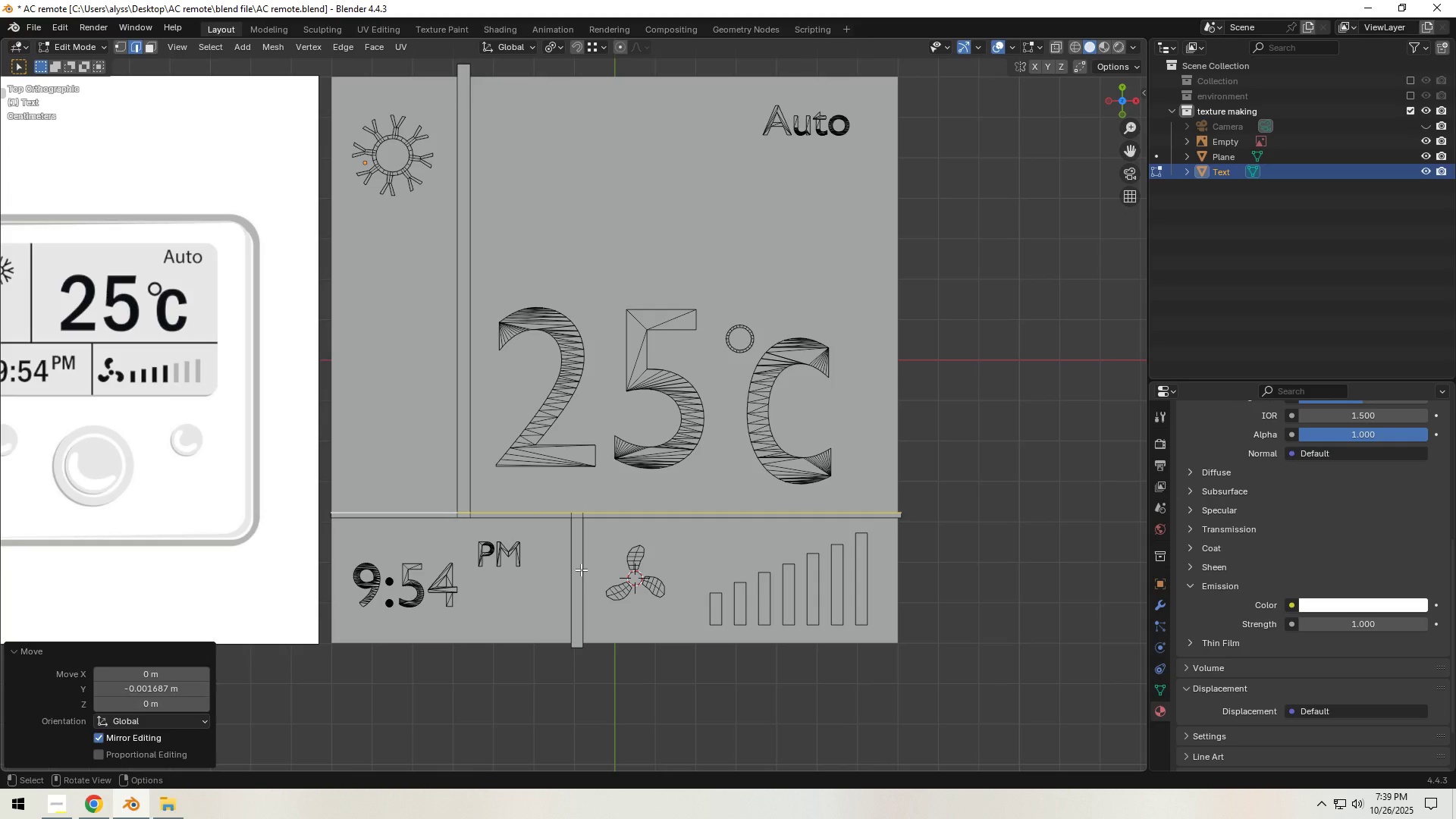 
left_click([581, 570])
 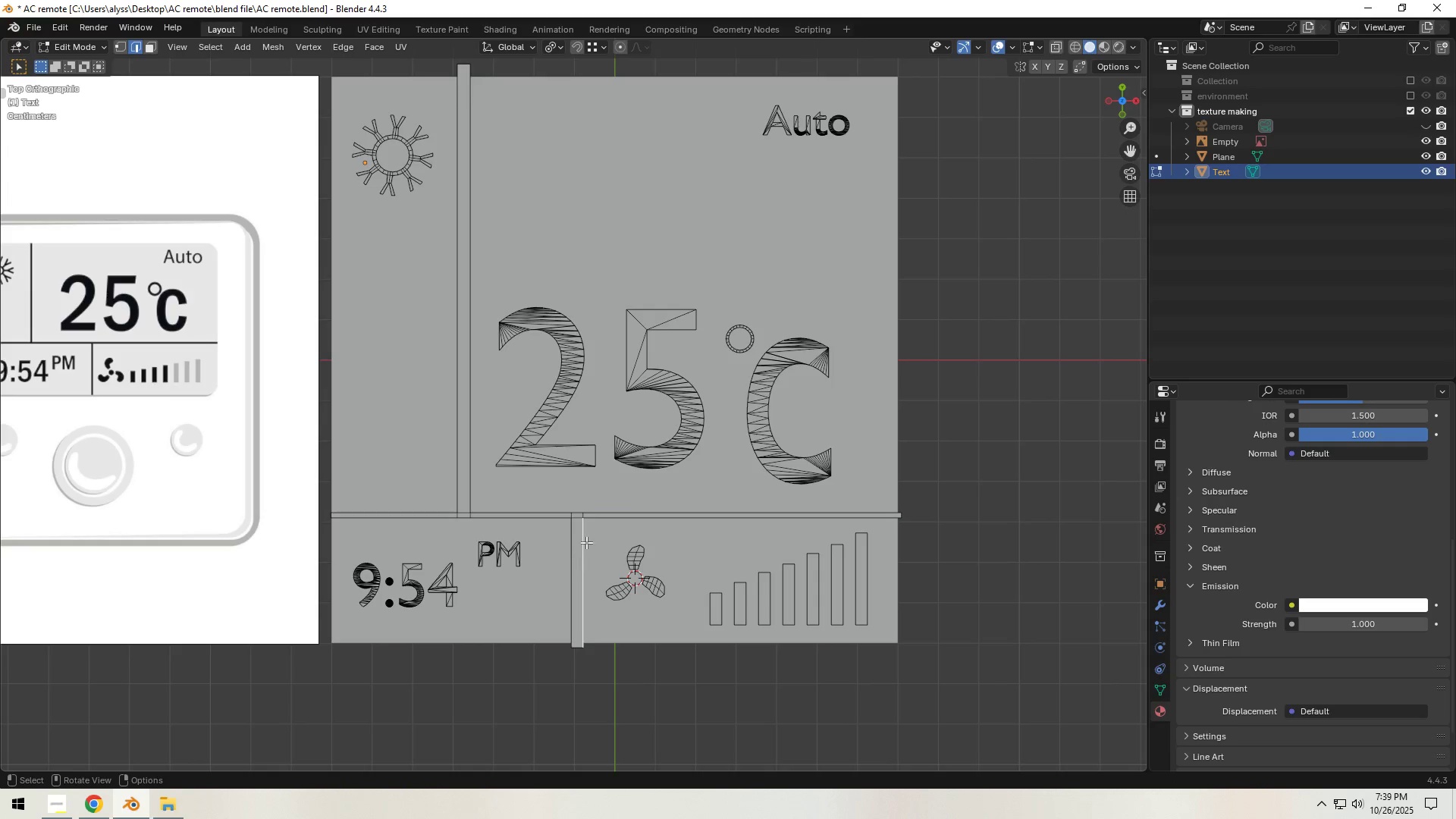 
hold_key(key=ShiftLeft, duration=0.77)
left_click([582, 516])
 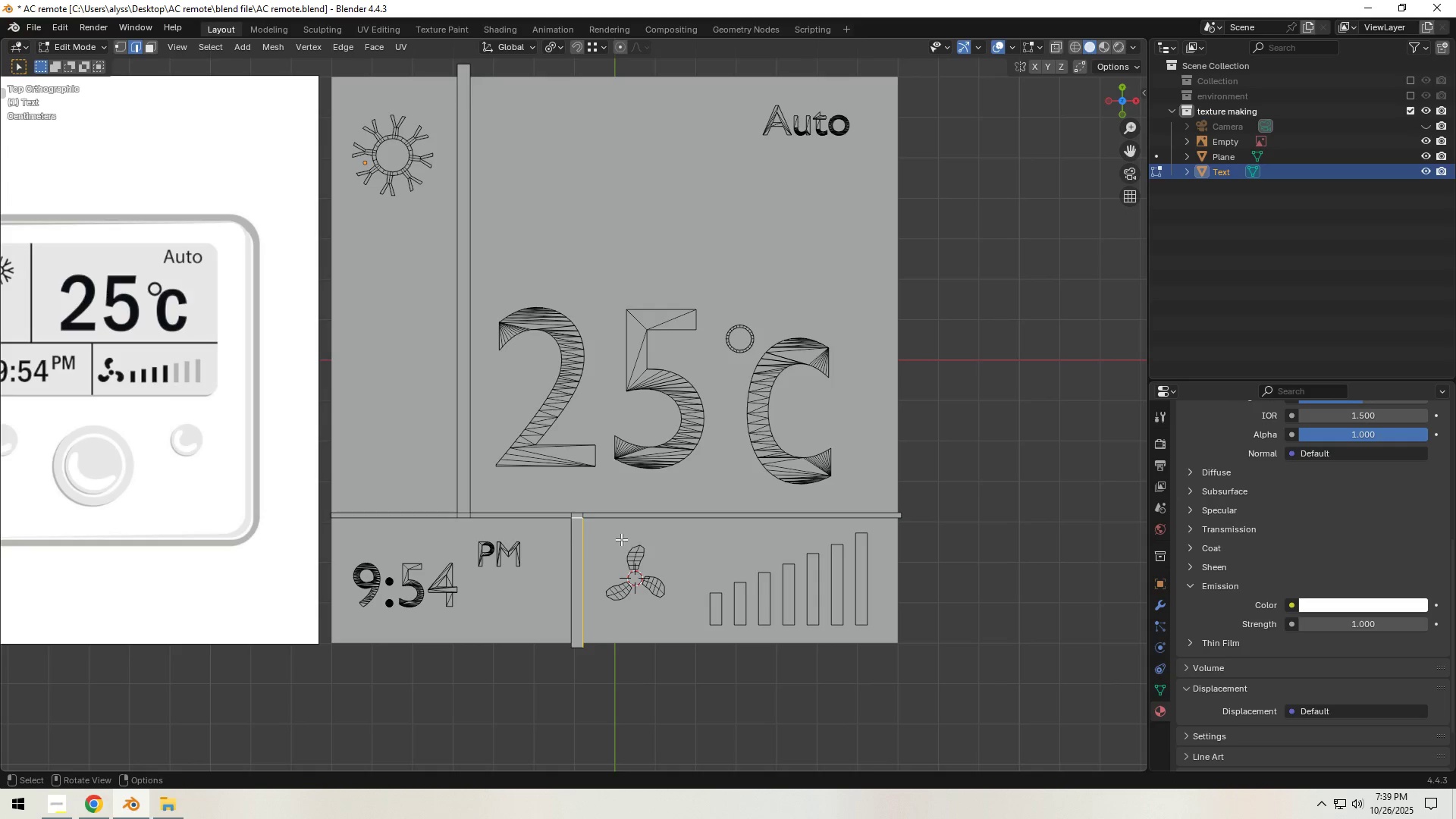 
hold_key(key=ShiftLeft, duration=1.52)
left_click([578, 517])
 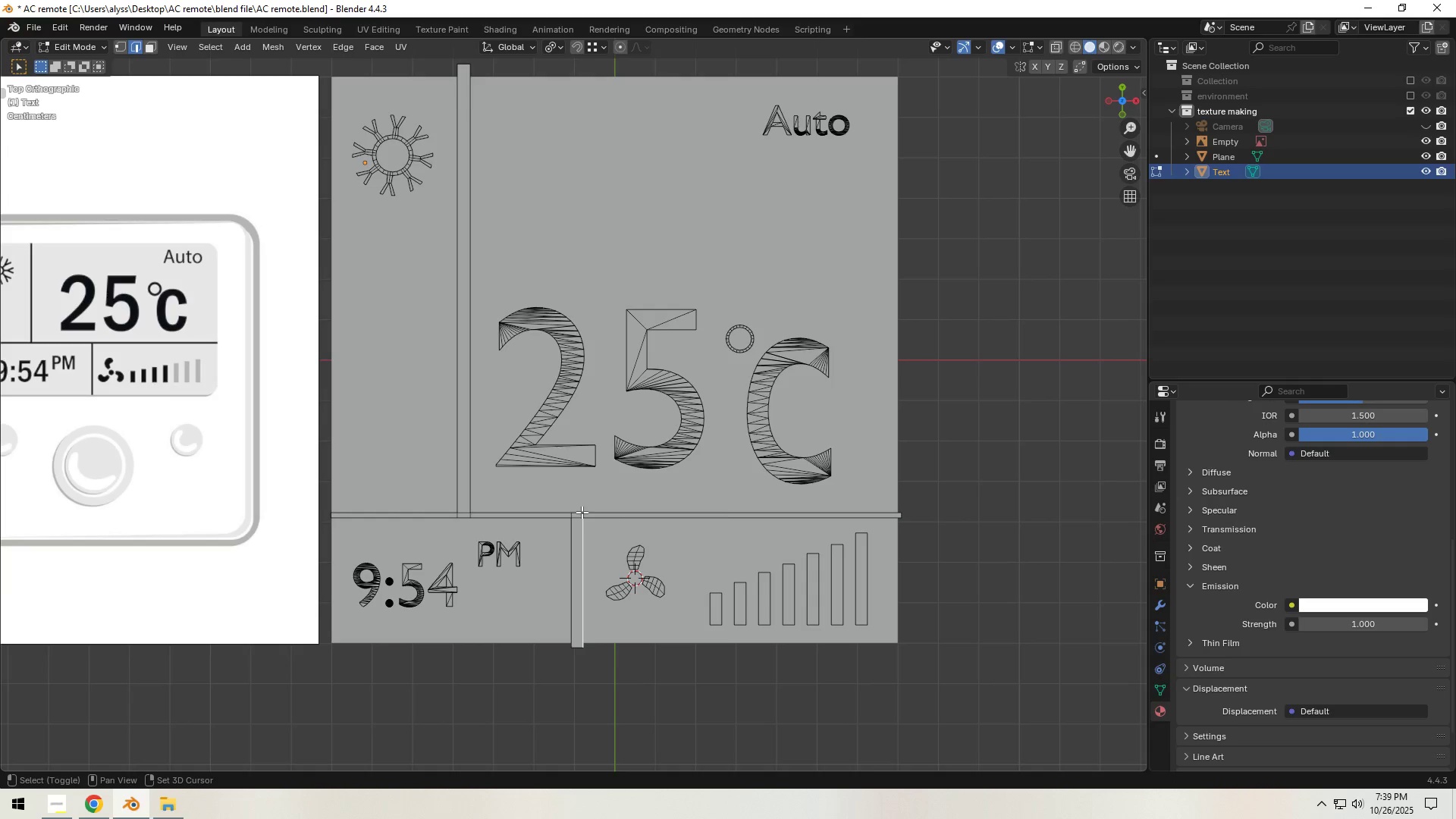 
left_click([582, 512])
 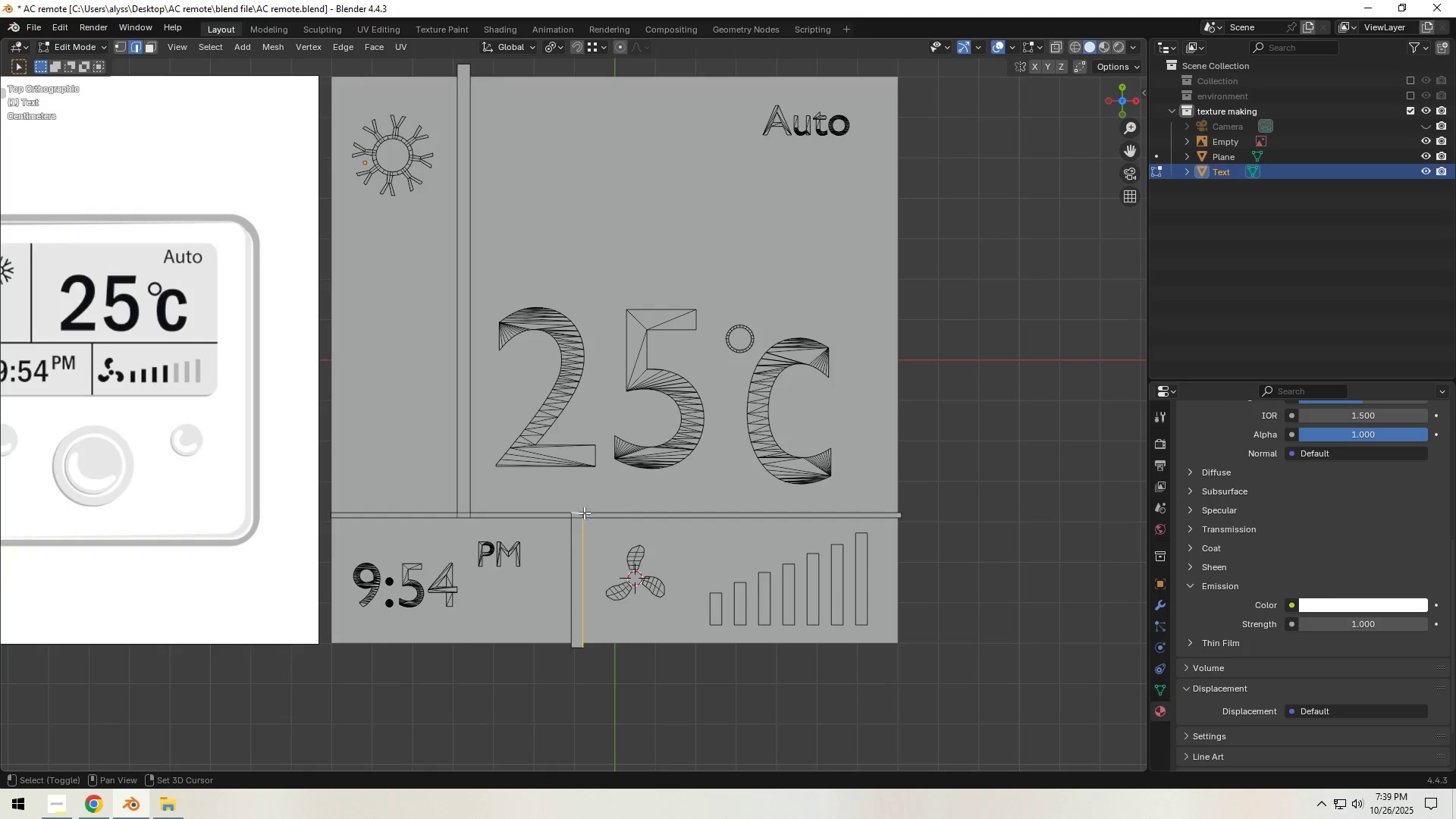 
hold_key(key=ShiftLeft, duration=1.52)
left_click([583, 516])
 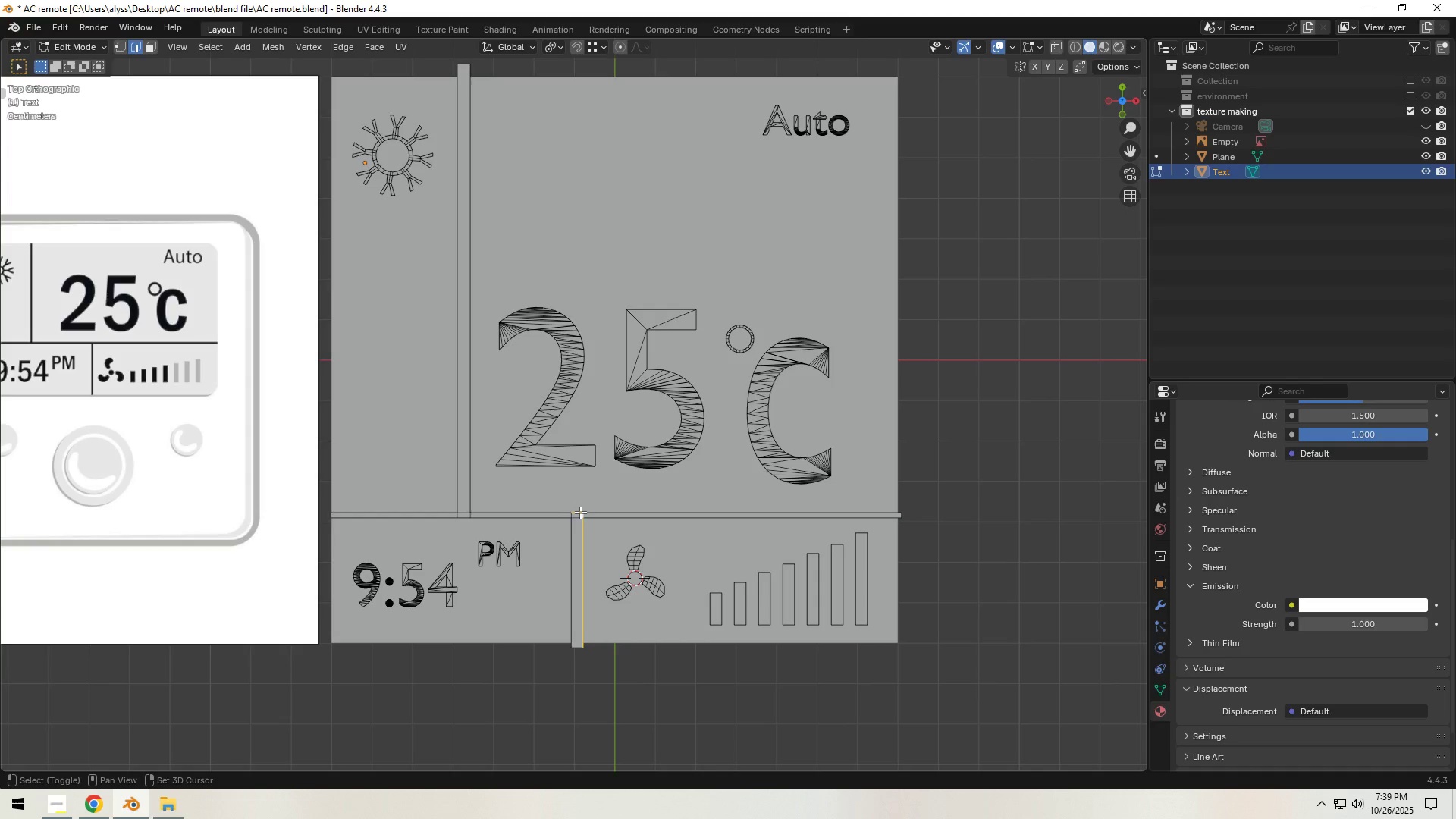 
left_click([580, 512])
 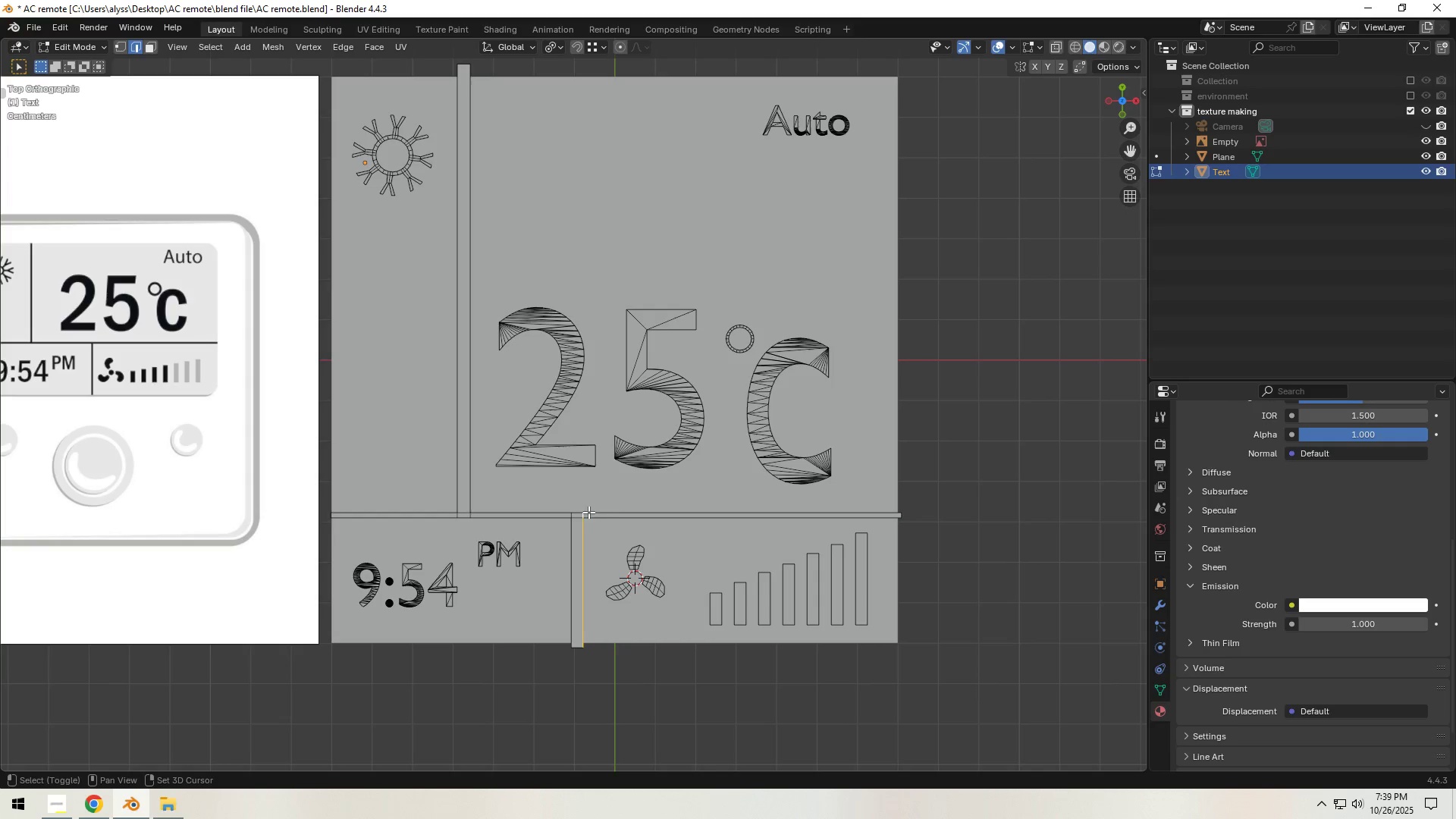 
hold_key(key=ShiftLeft, duration=0.38)
 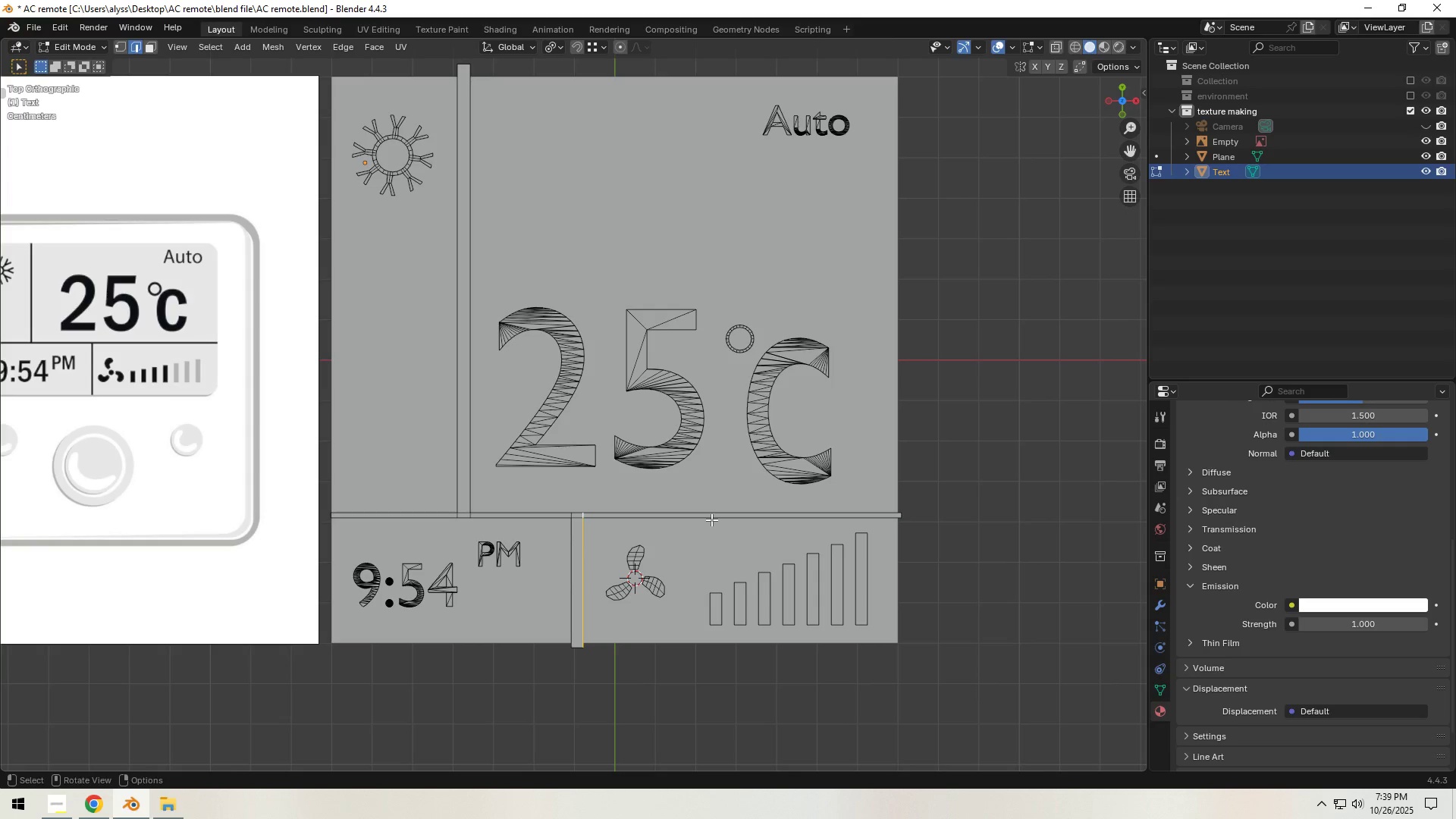 
type(gx)
 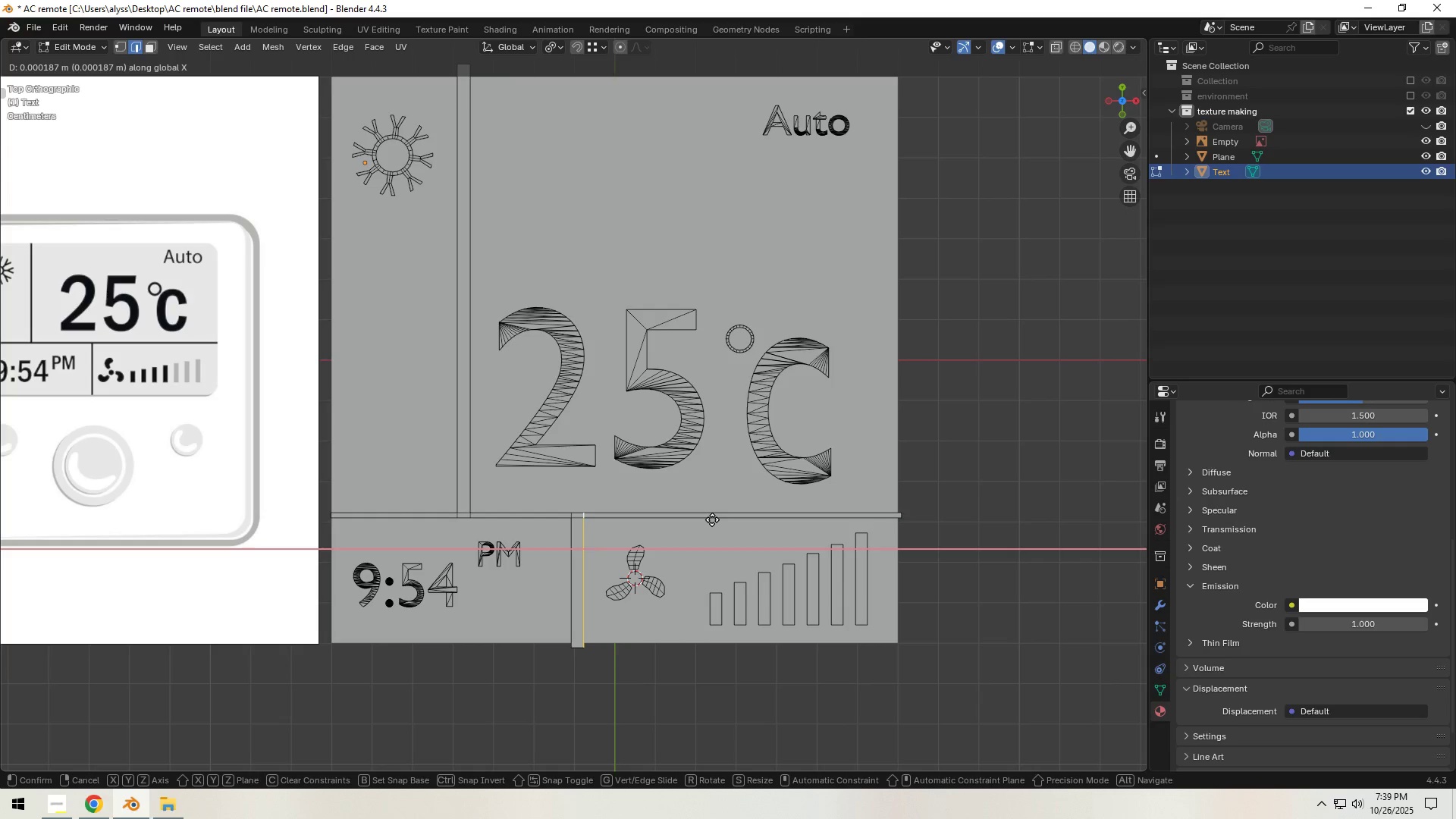 
hold_key(key=ShiftLeft, duration=1.52)
 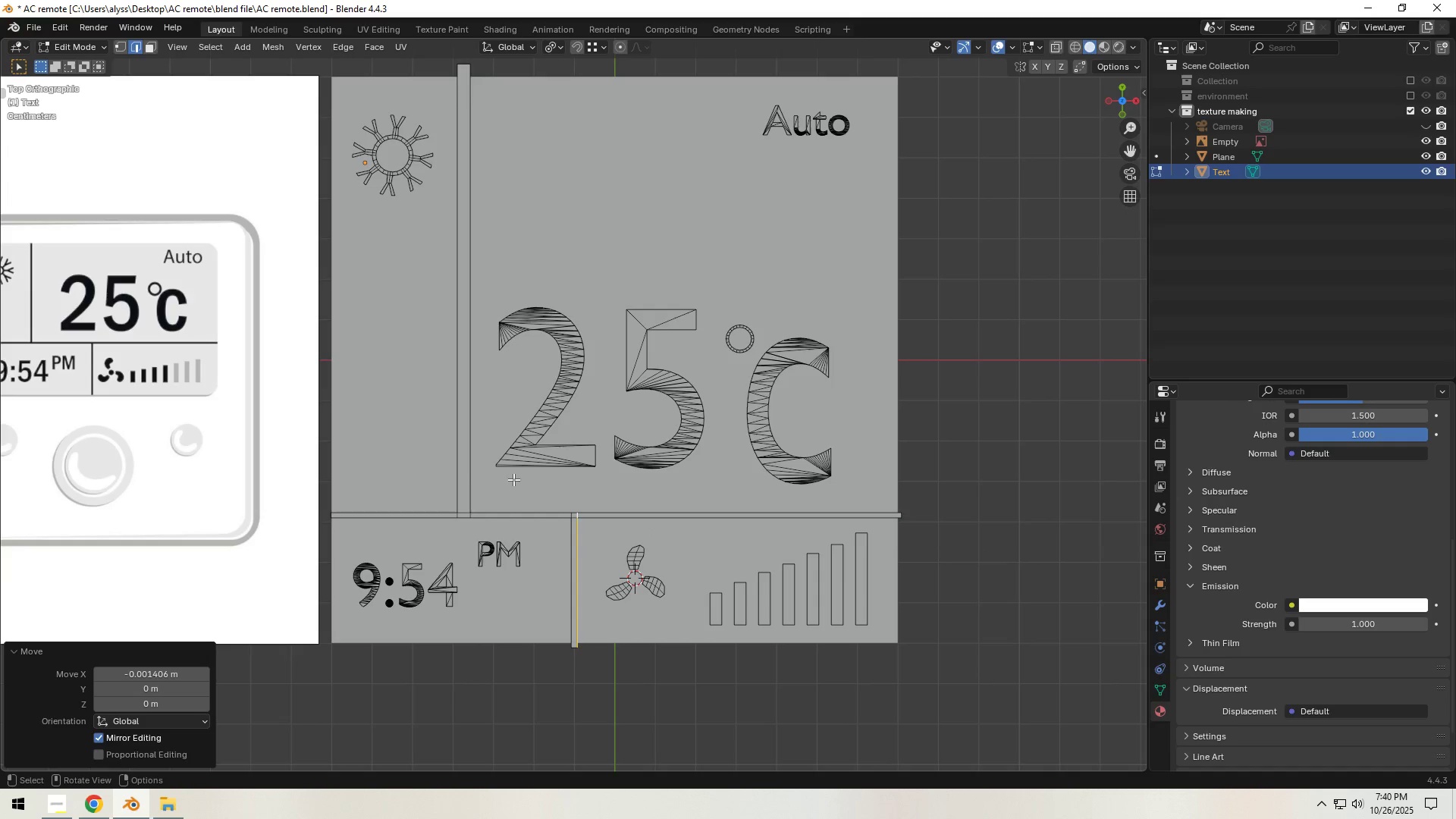 
hold_key(key=ShiftLeft, duration=0.36)
left_click([648, 535])
 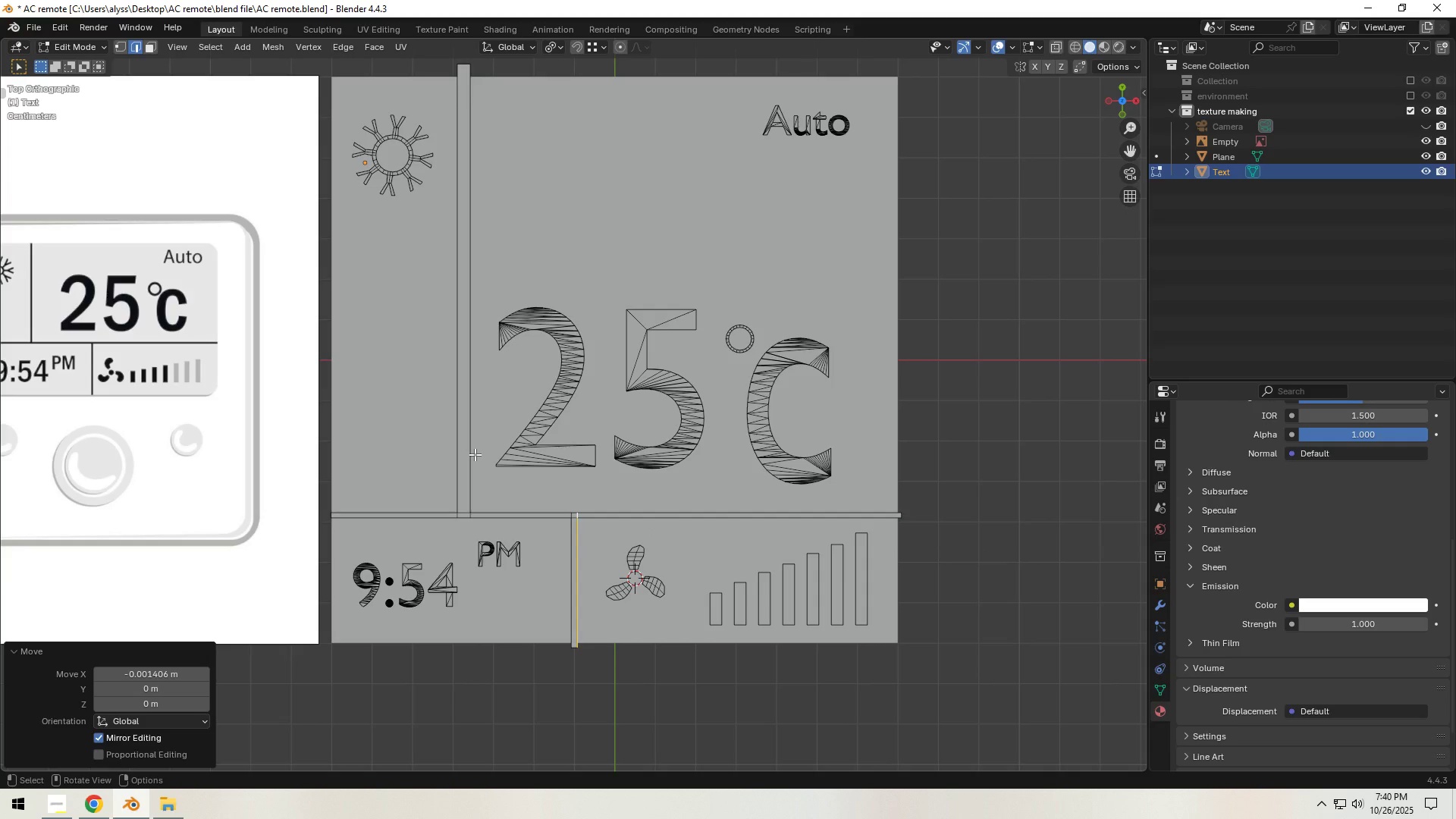 
left_click([475, 454])
 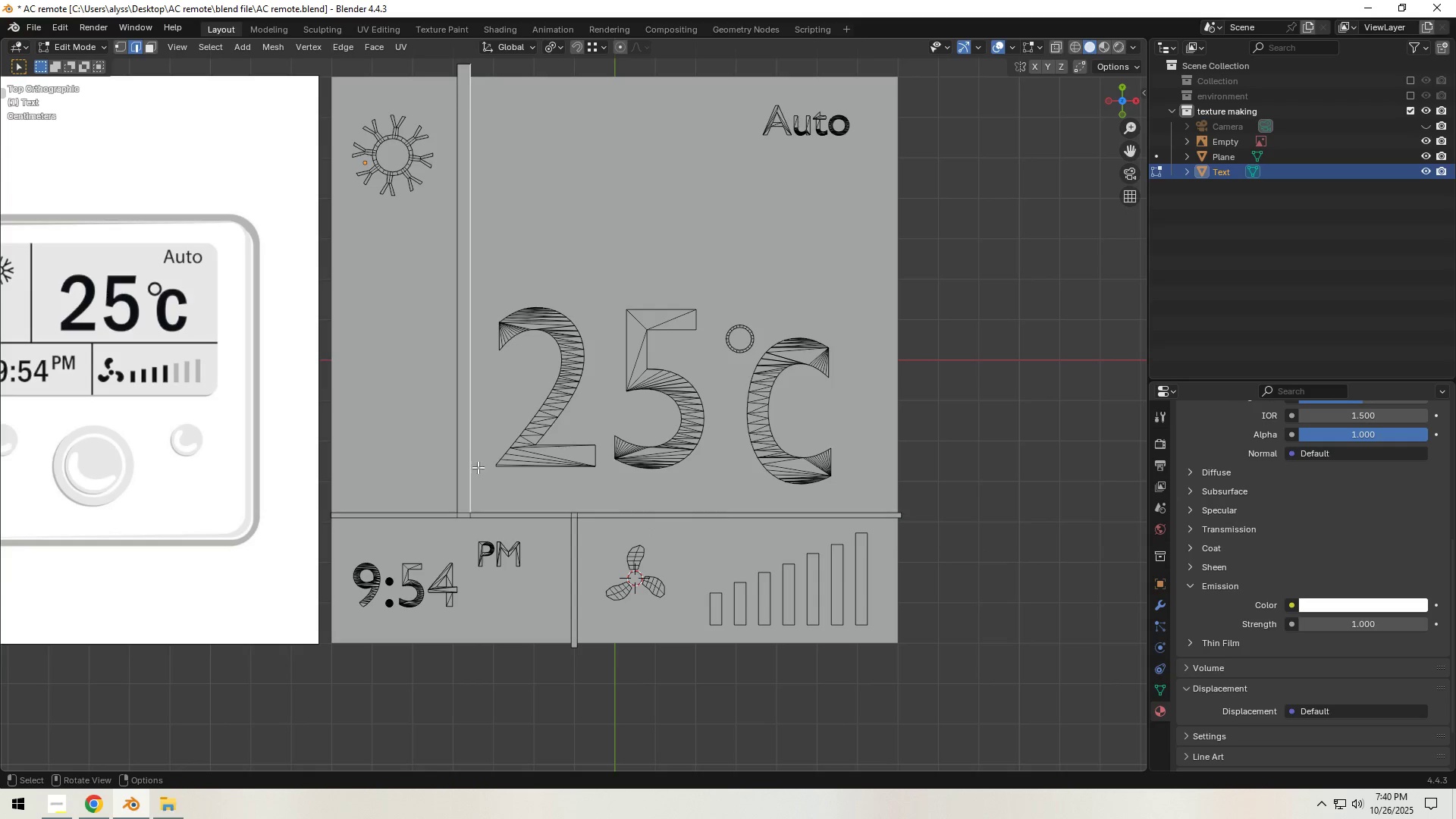 
hold_key(key=ShiftLeft, duration=1.54)
 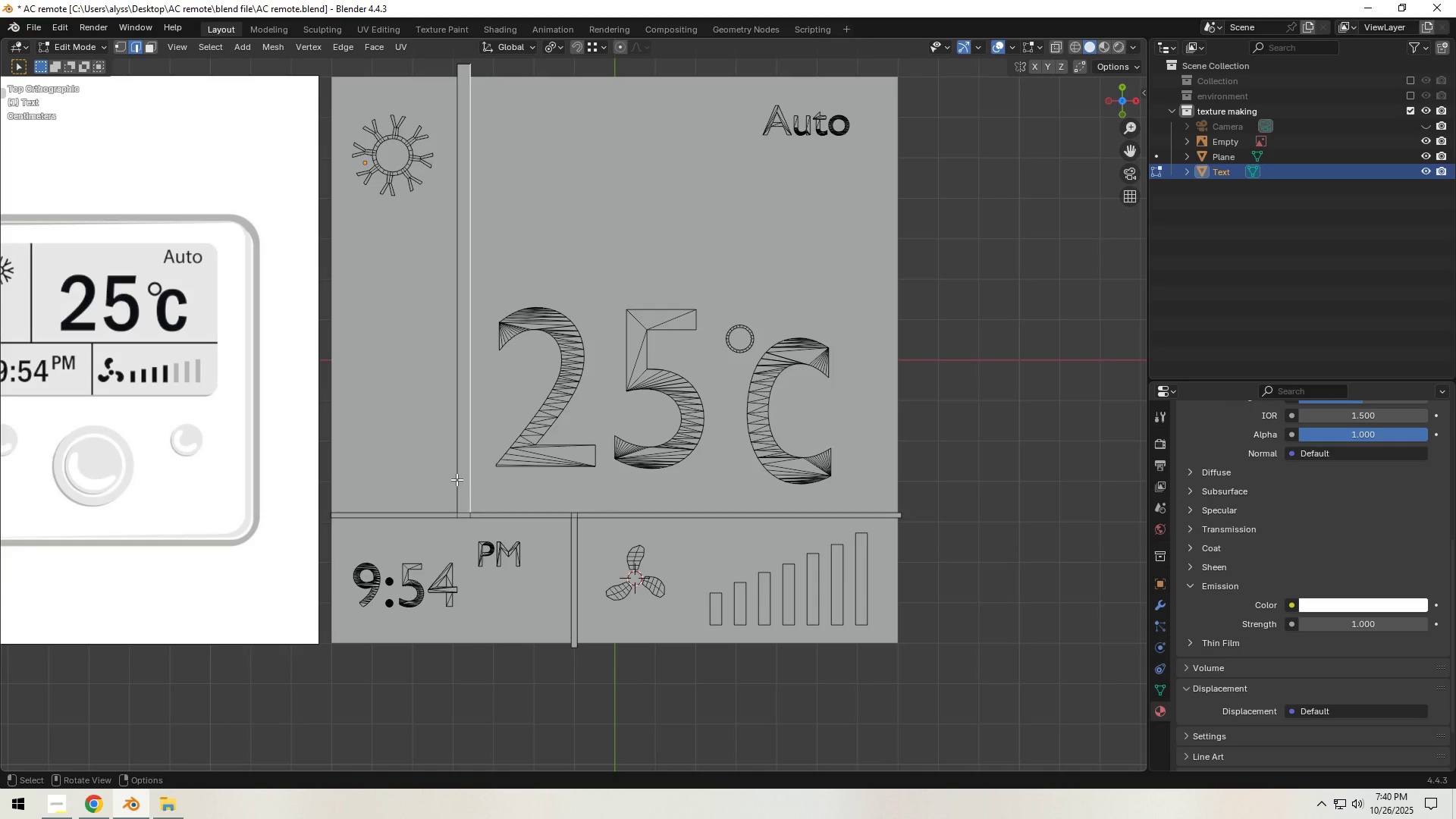 
hold_key(key=ShiftLeft, duration=0.33)
 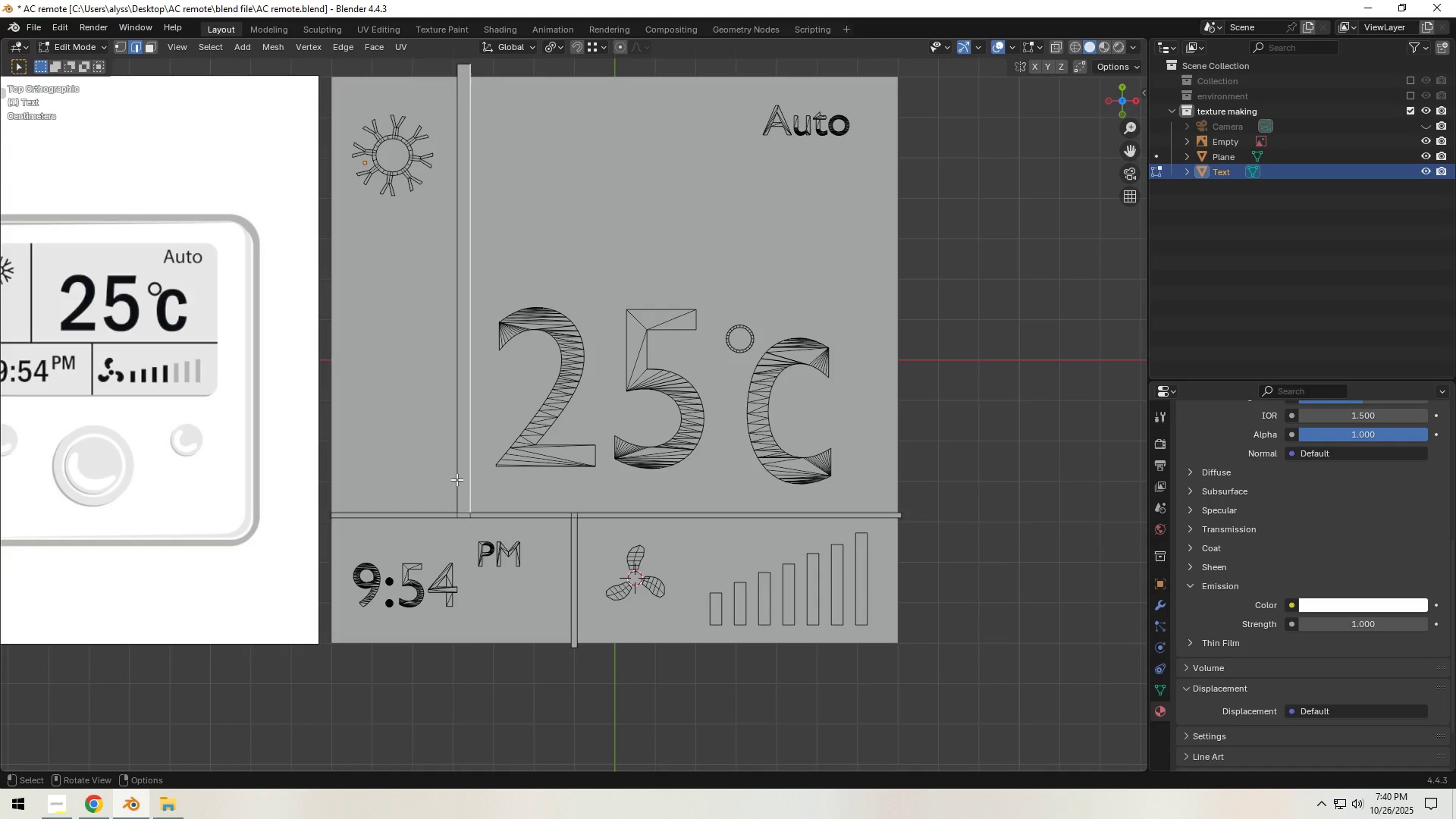 
left_click([457, 479])
 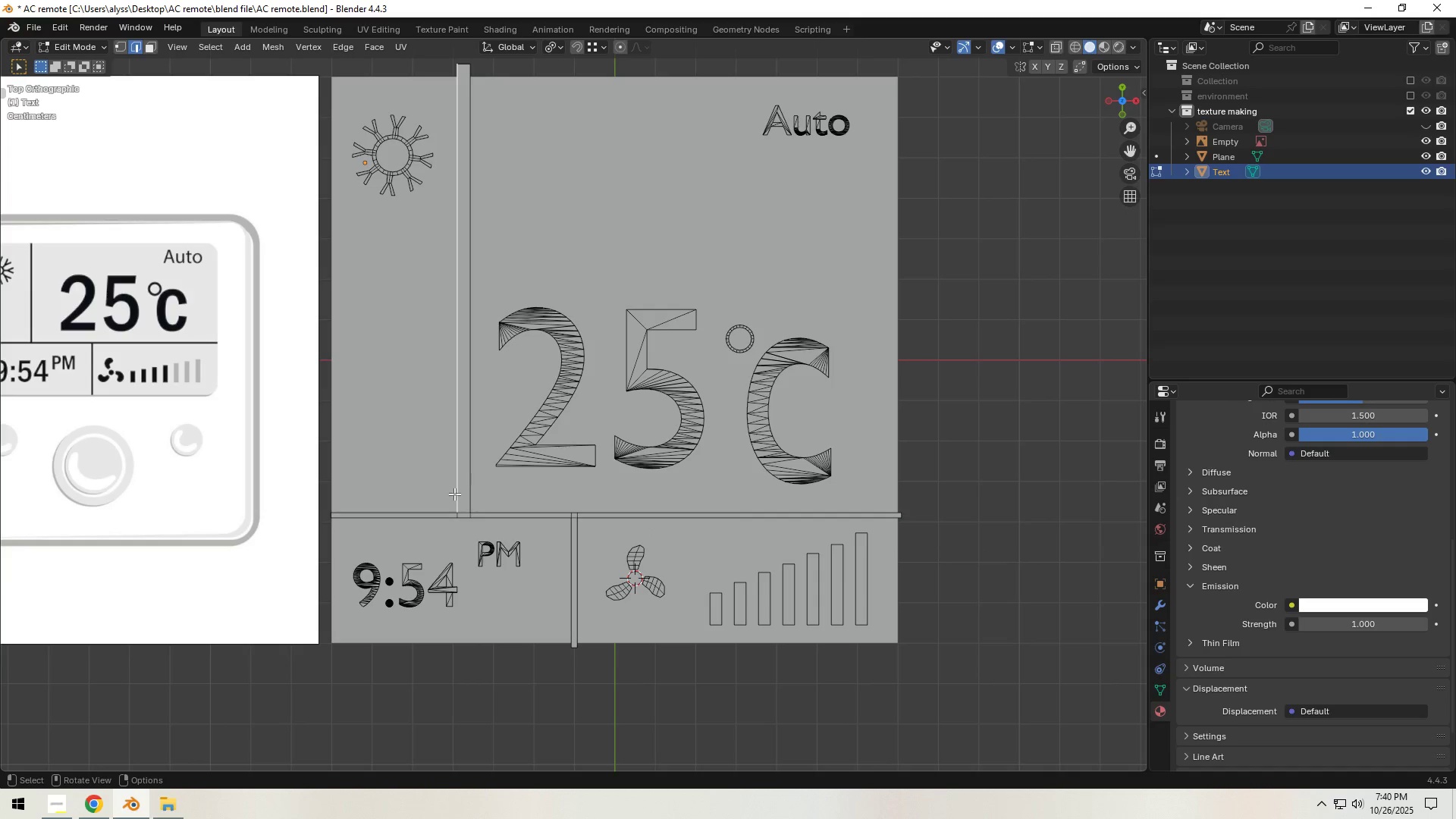 
hold_key(key=ShiftLeft, duration=1.06)
left_click([457, 514])
 